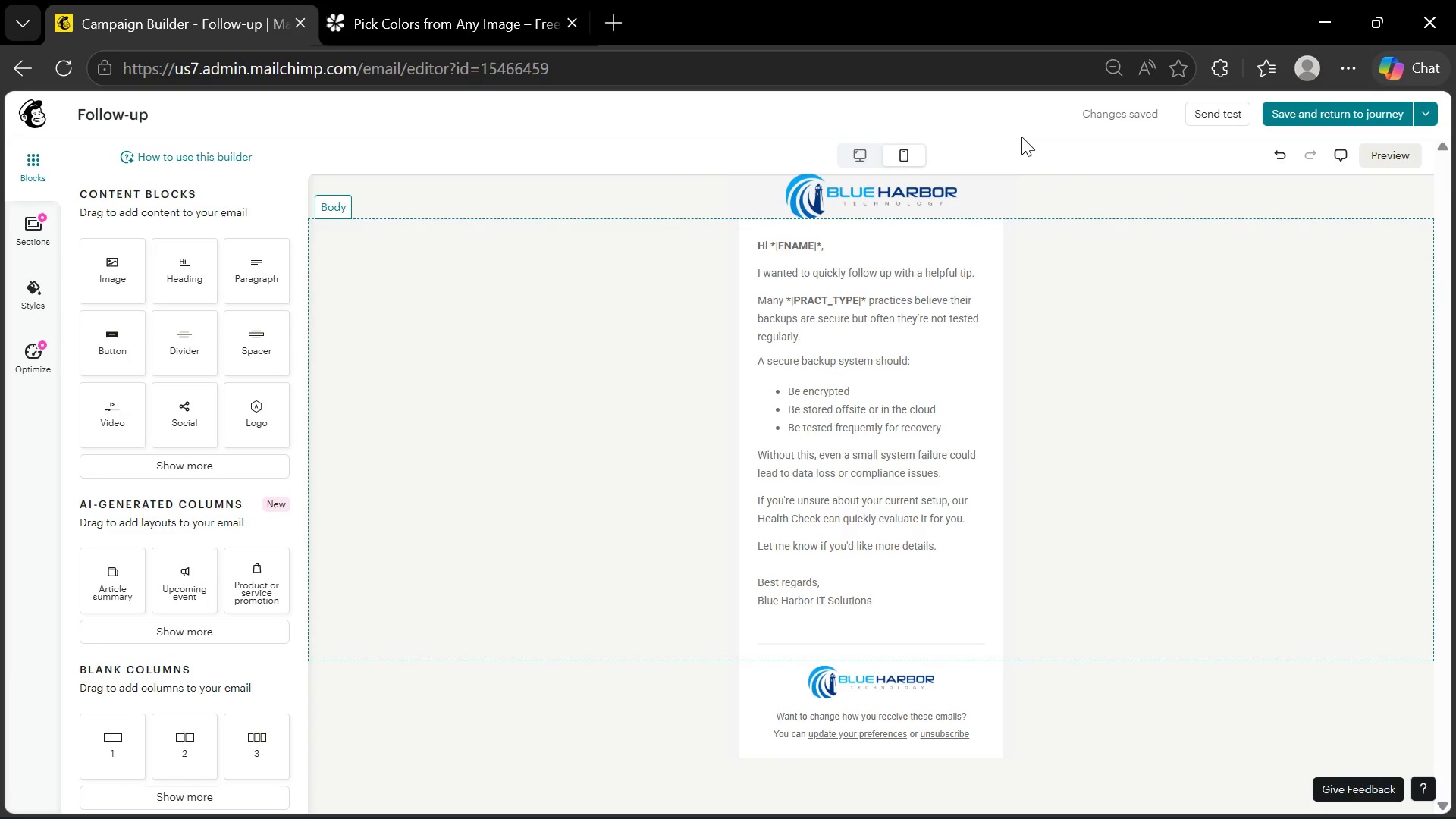 
left_click([1022, 136])
 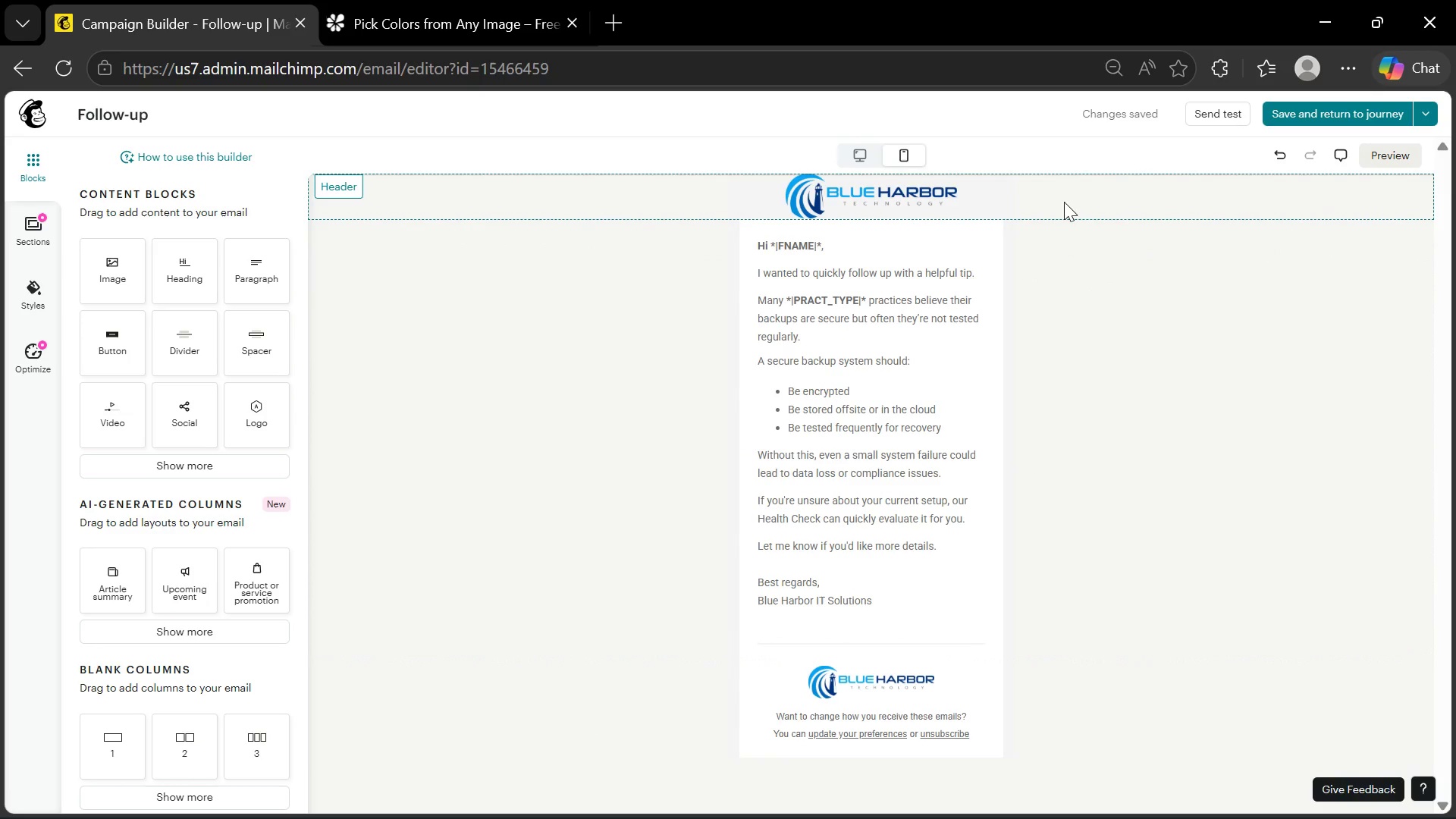 
left_click([1064, 202])
 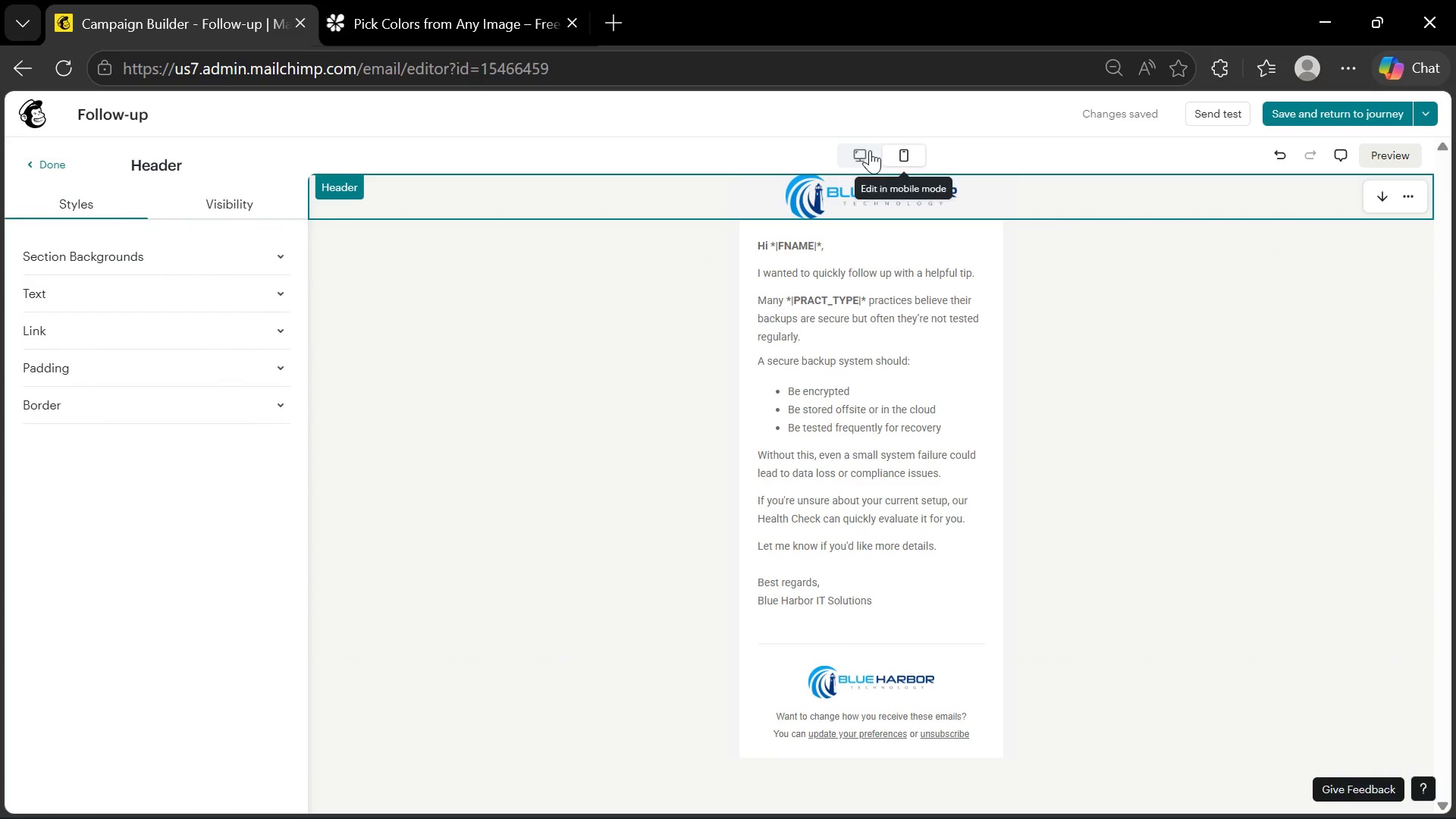 
left_click([861, 150])
 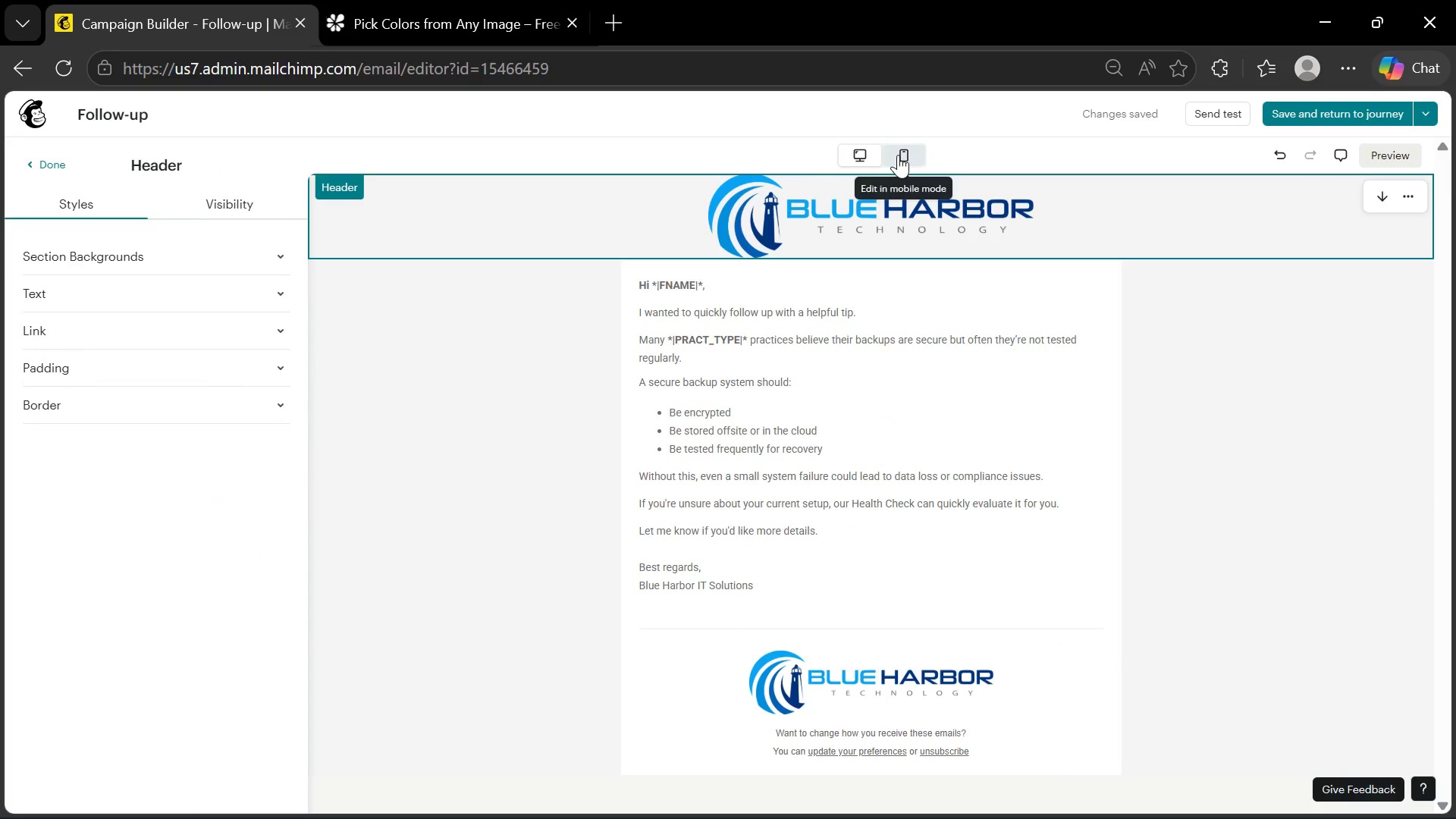 
left_click([898, 155])
 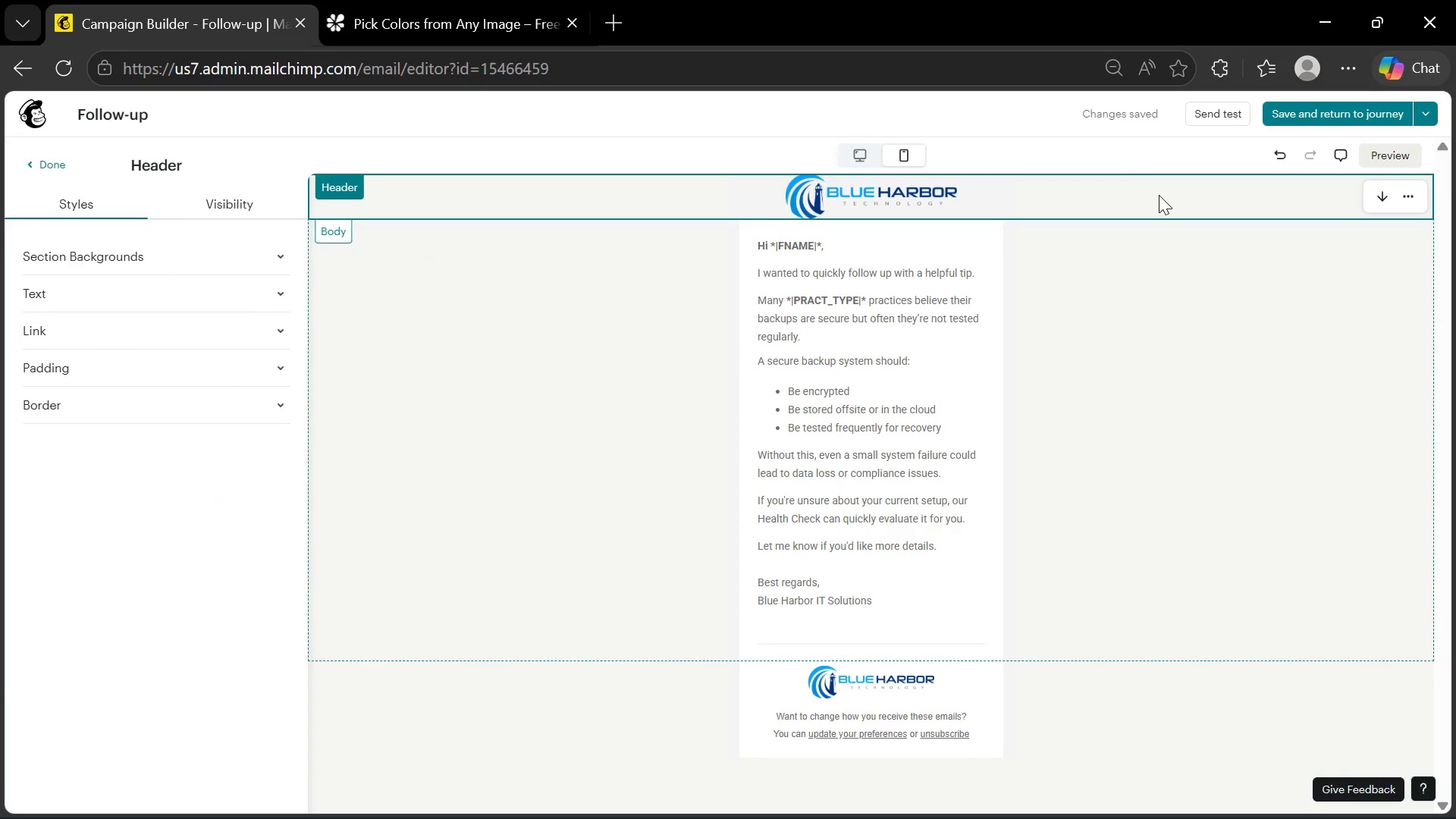 
left_click([1097, 146])
 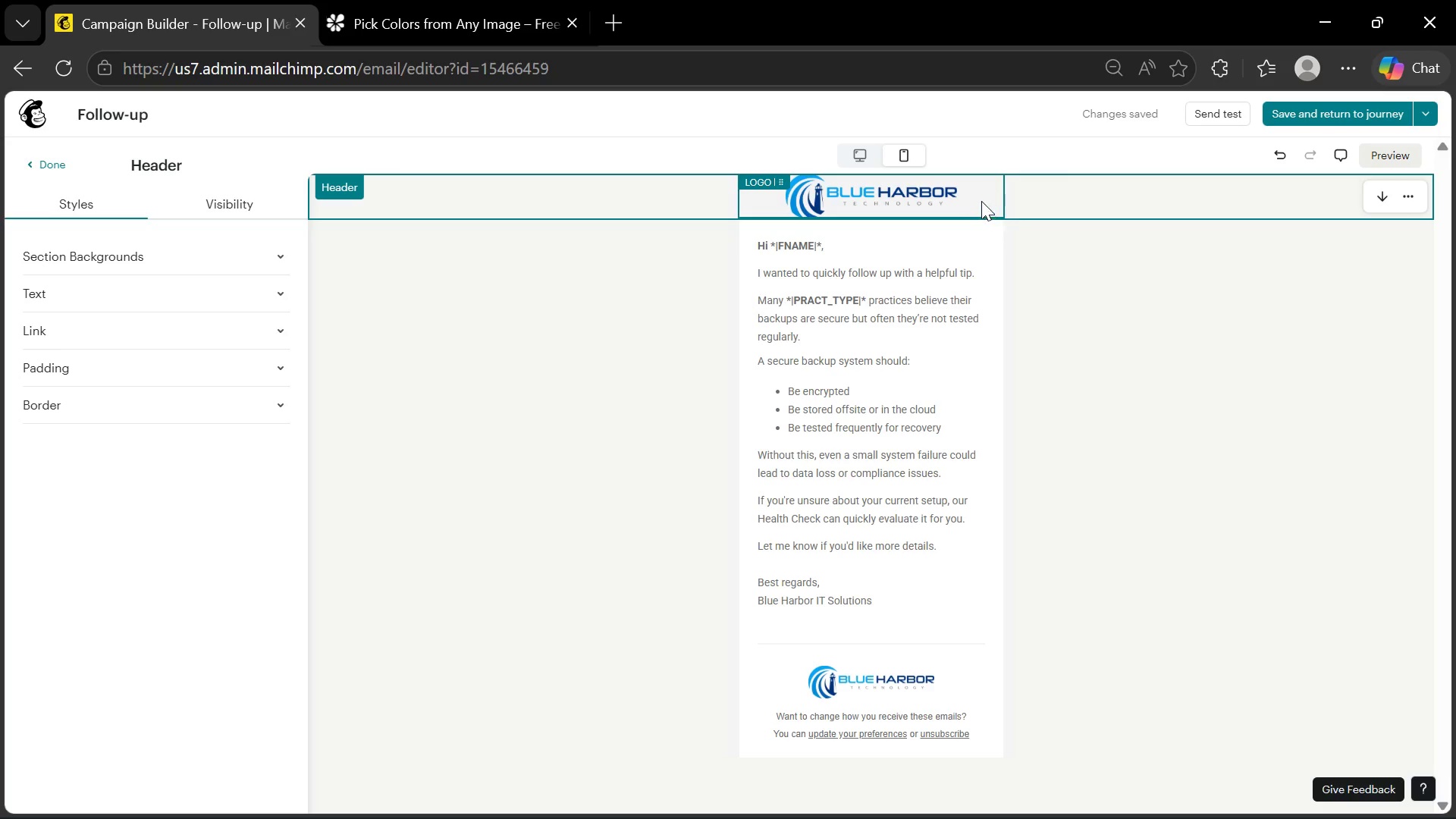 
left_click([981, 201])
 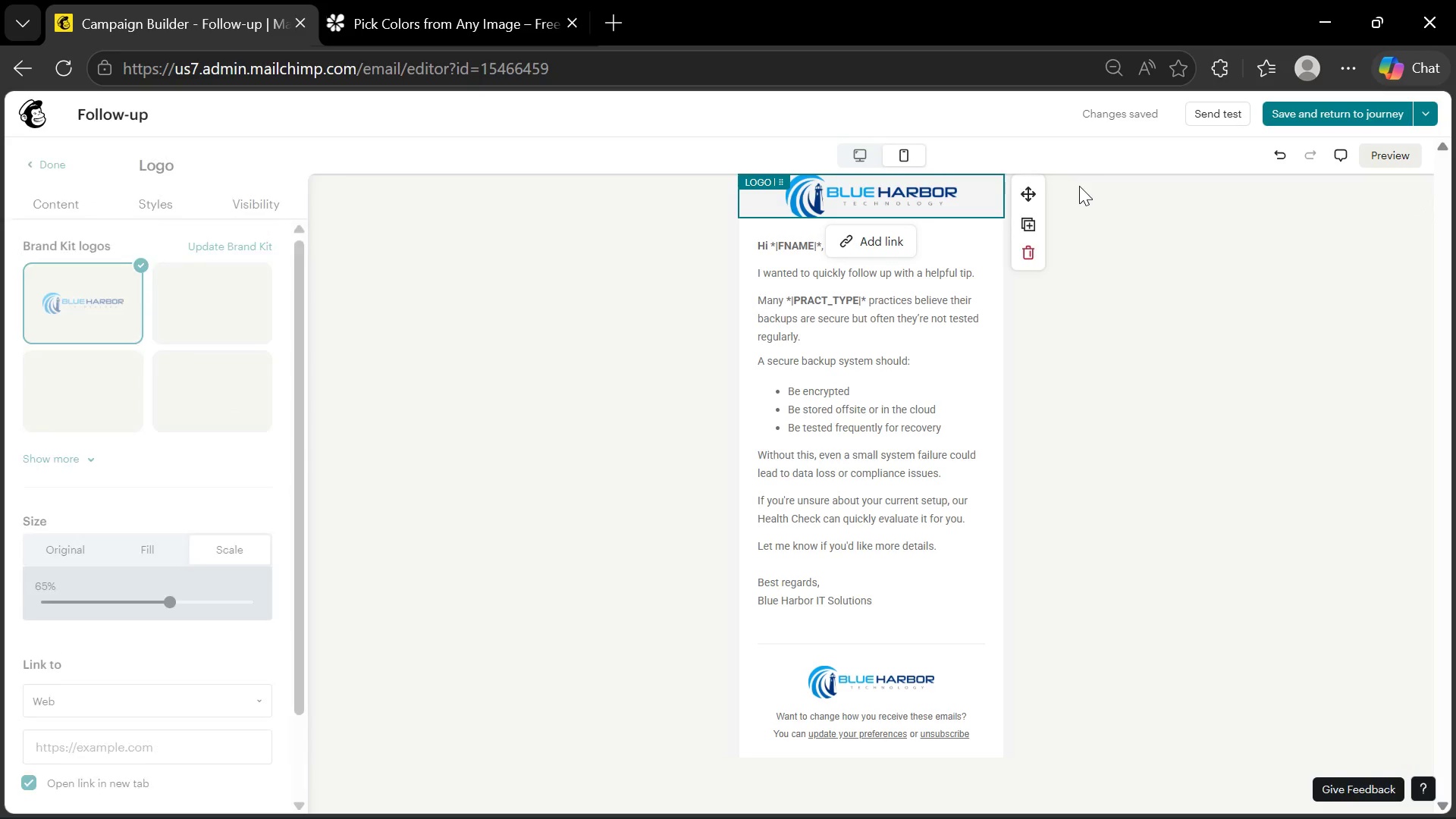 
left_click([1079, 186])
 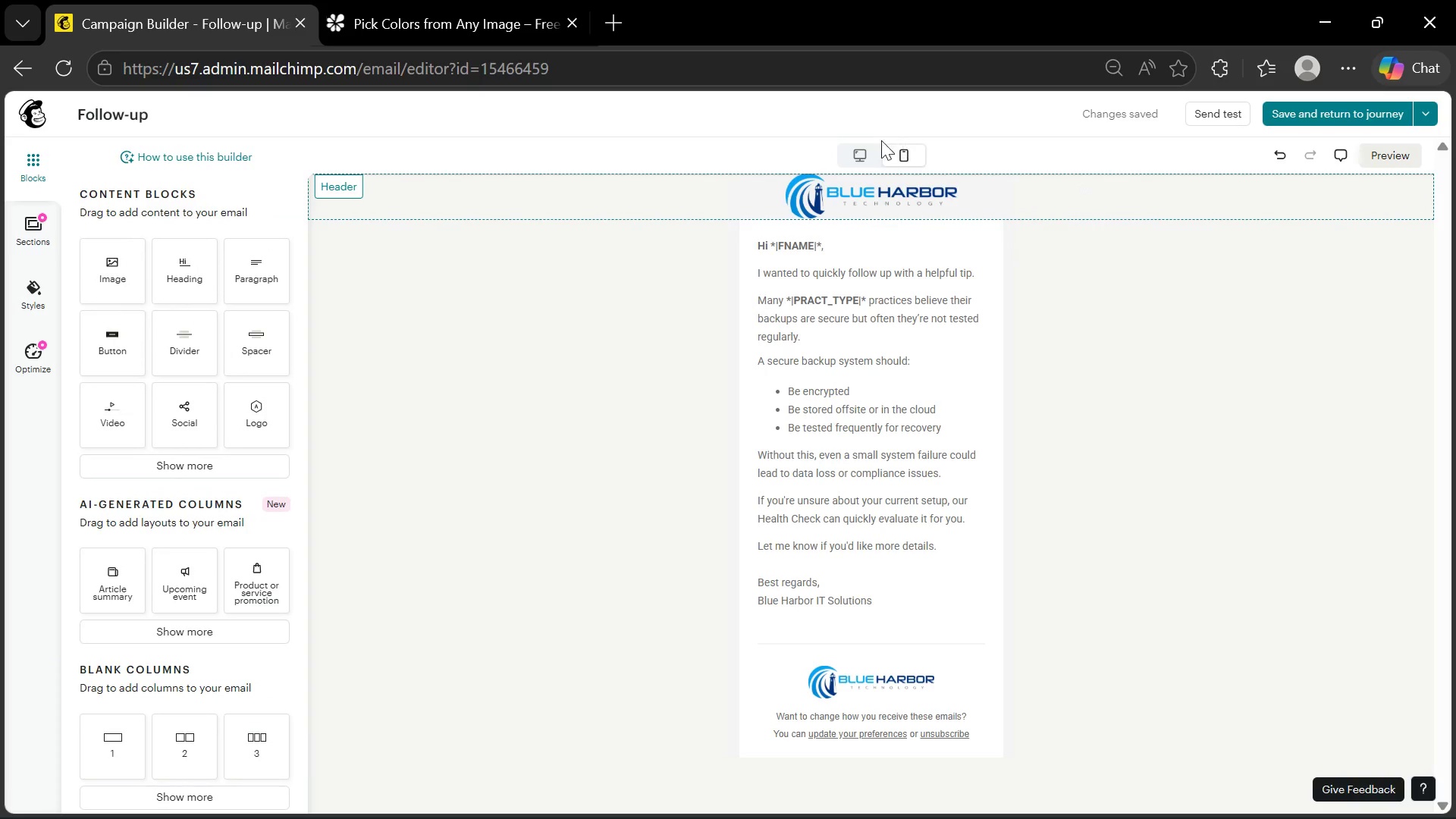 
left_click([868, 150])
 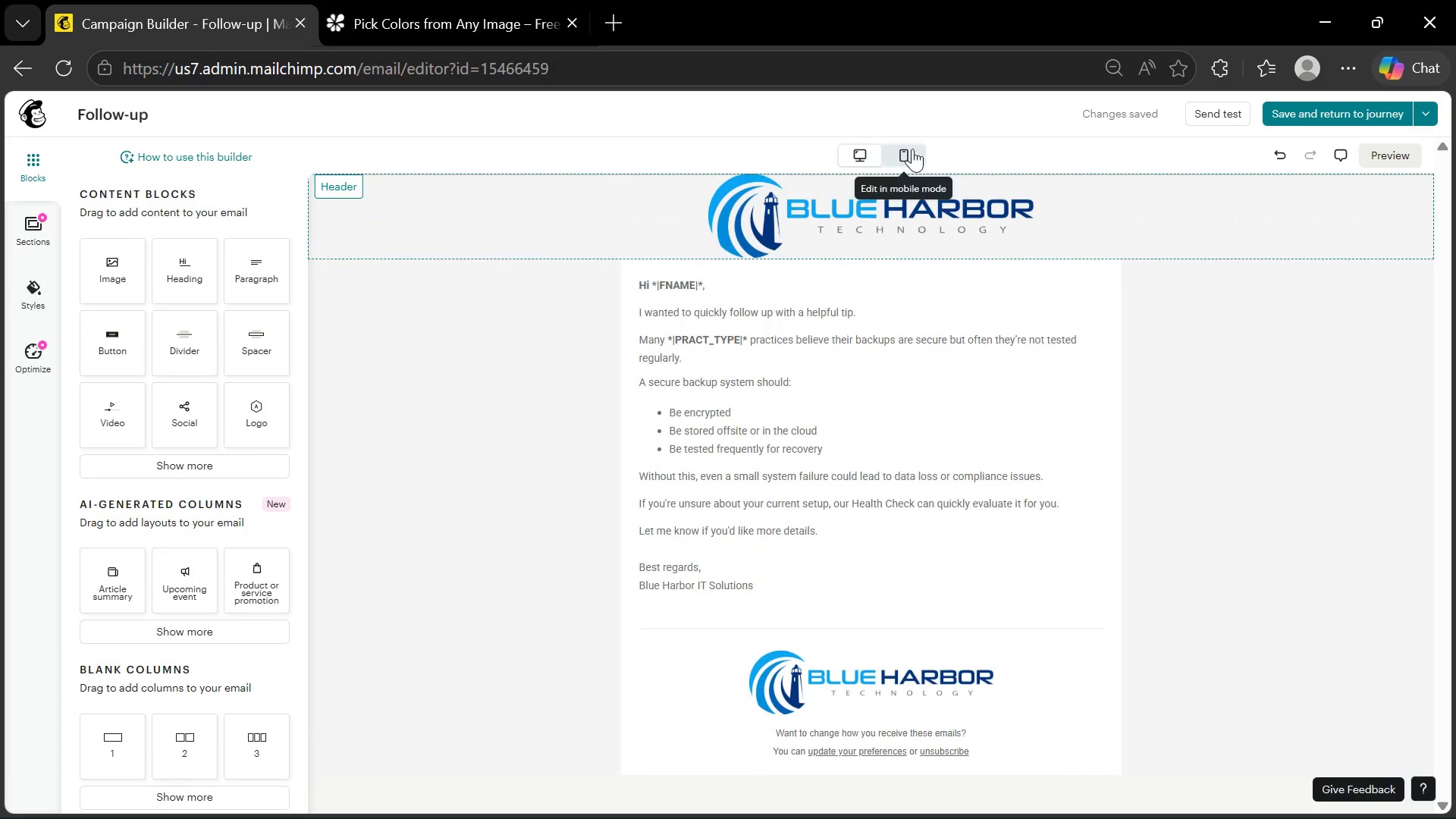 
left_click([912, 149])
 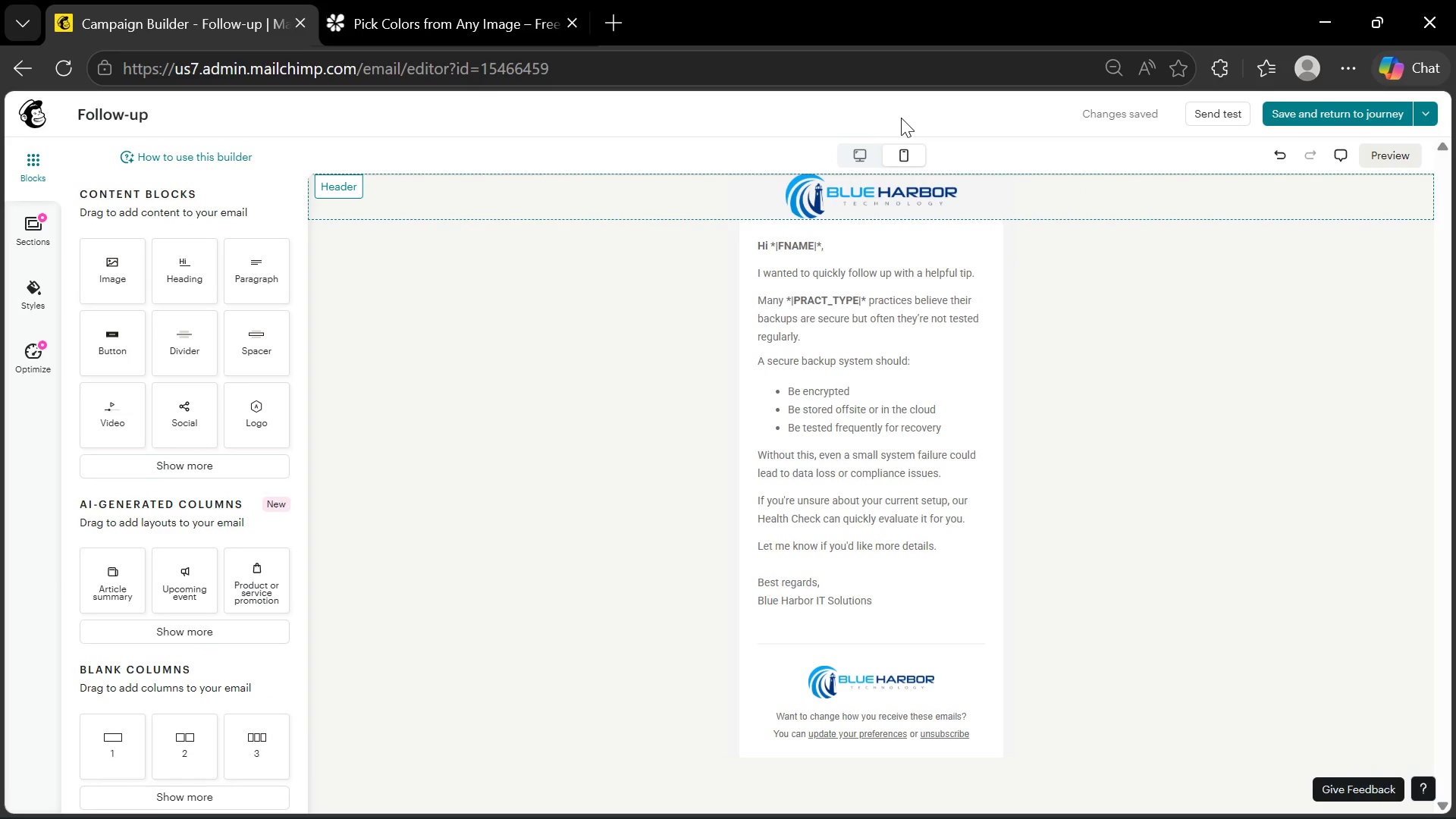 
left_click([901, 118])
 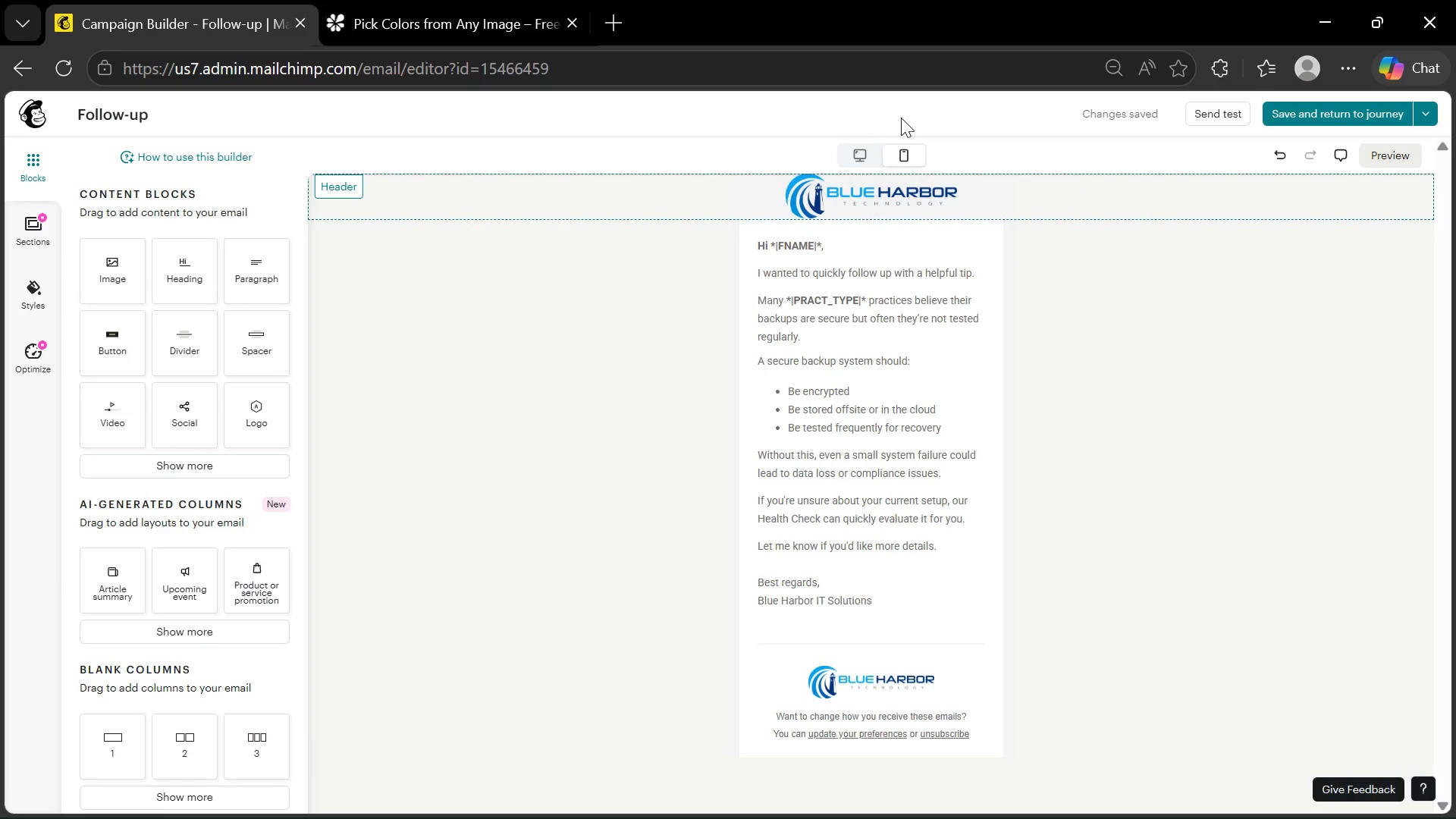 
left_click([901, 118])
 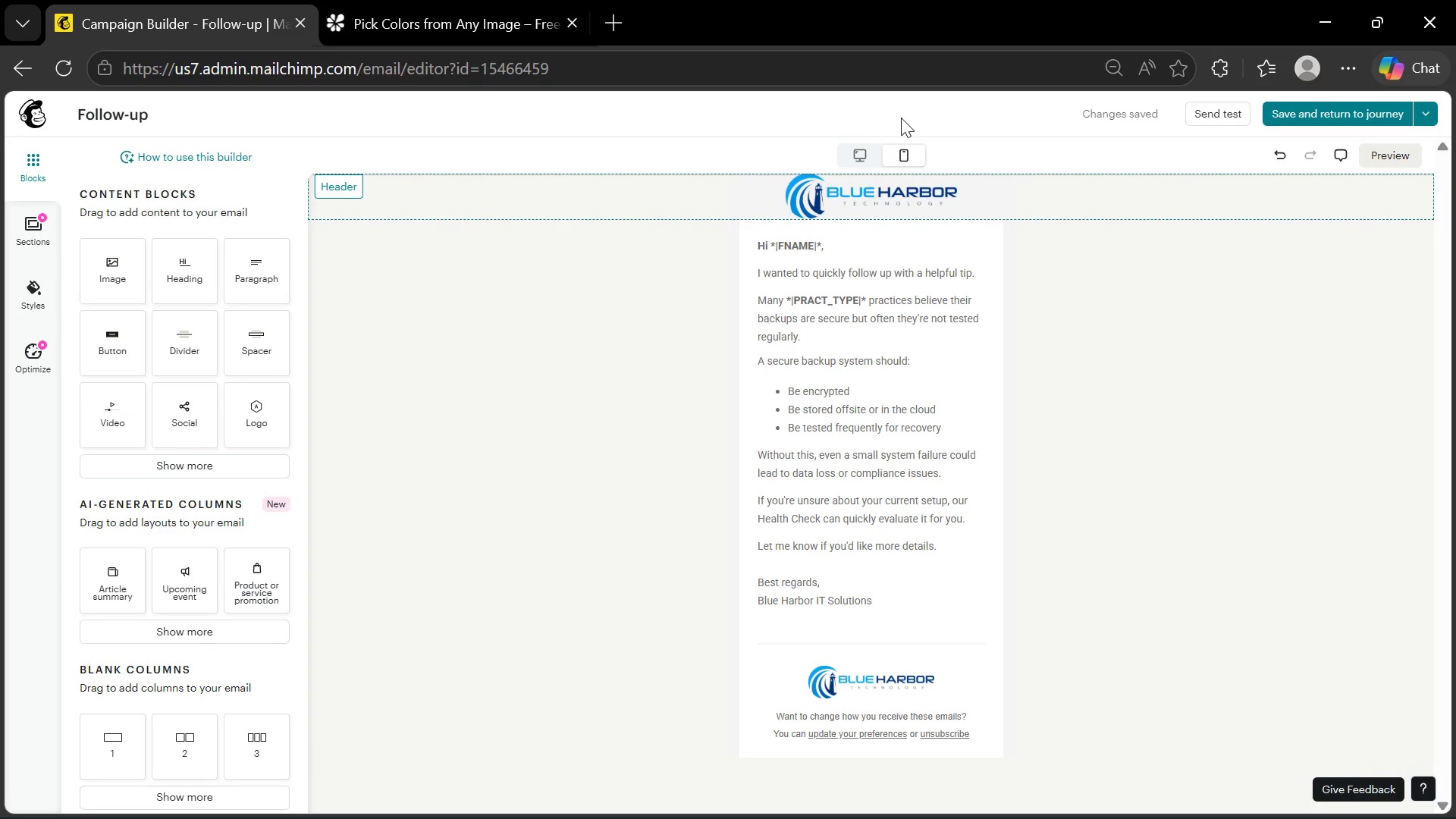 
key(PrintScreen)
 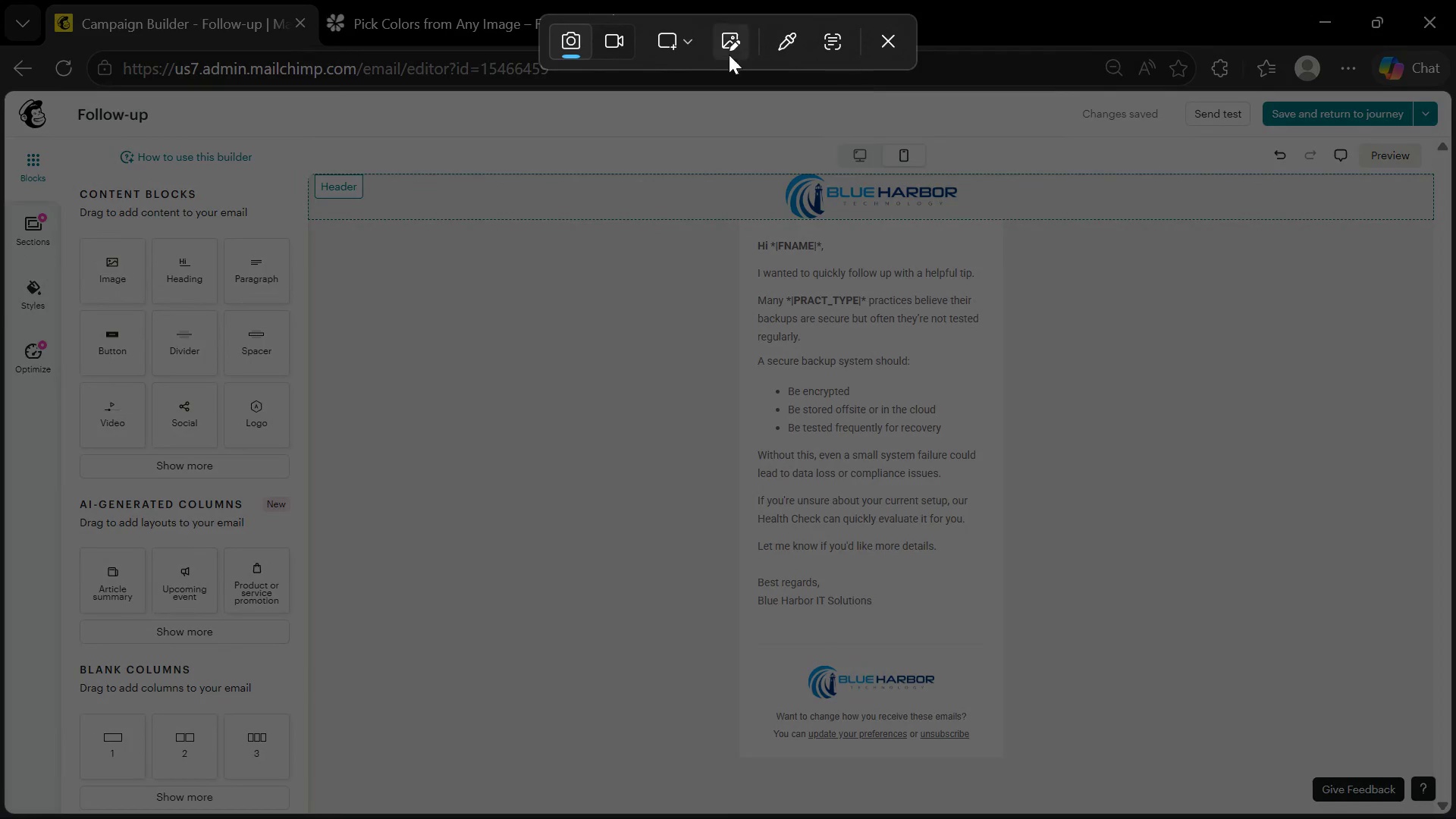 
left_click([695, 41])
 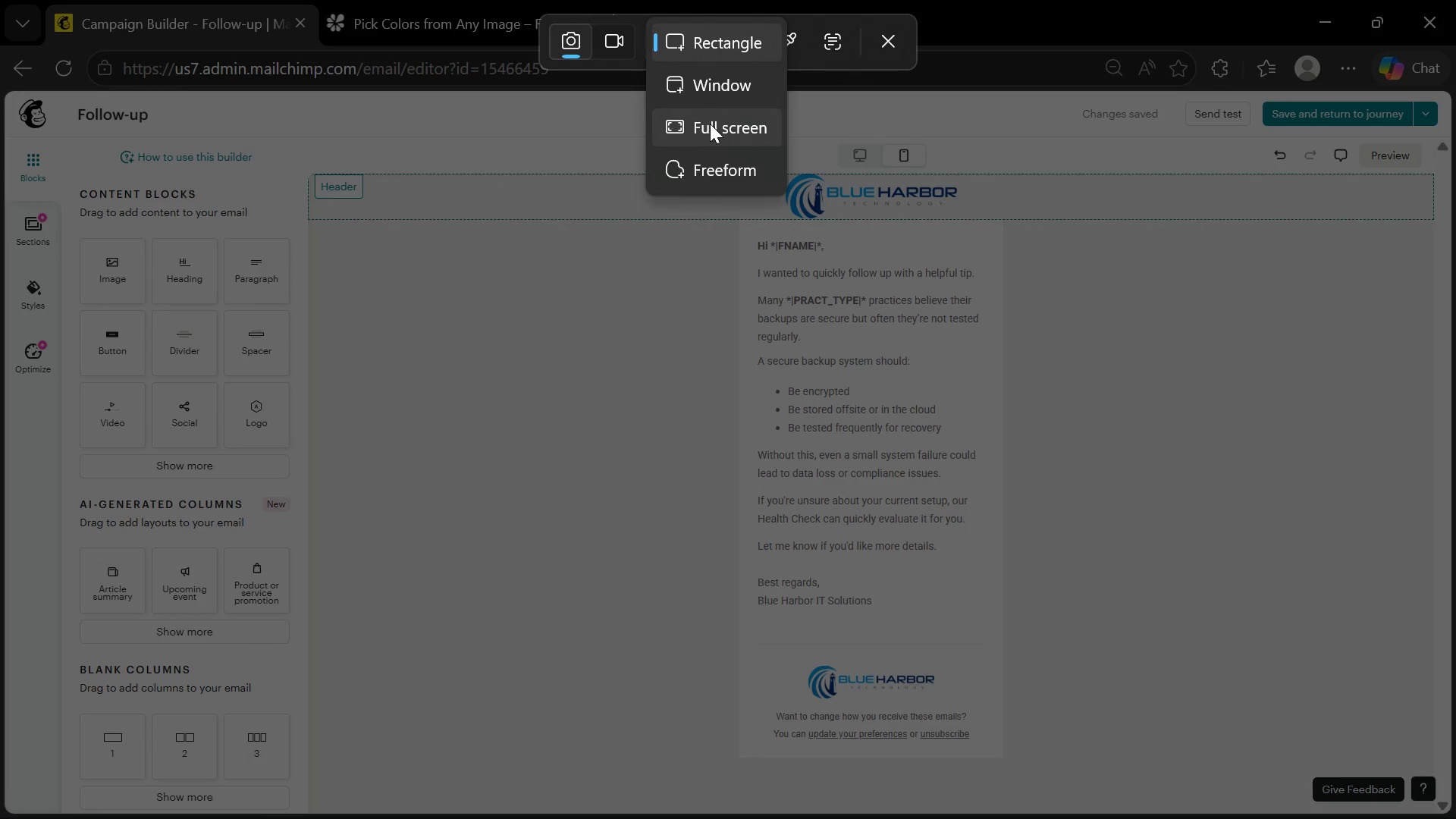 
left_click([710, 126])
 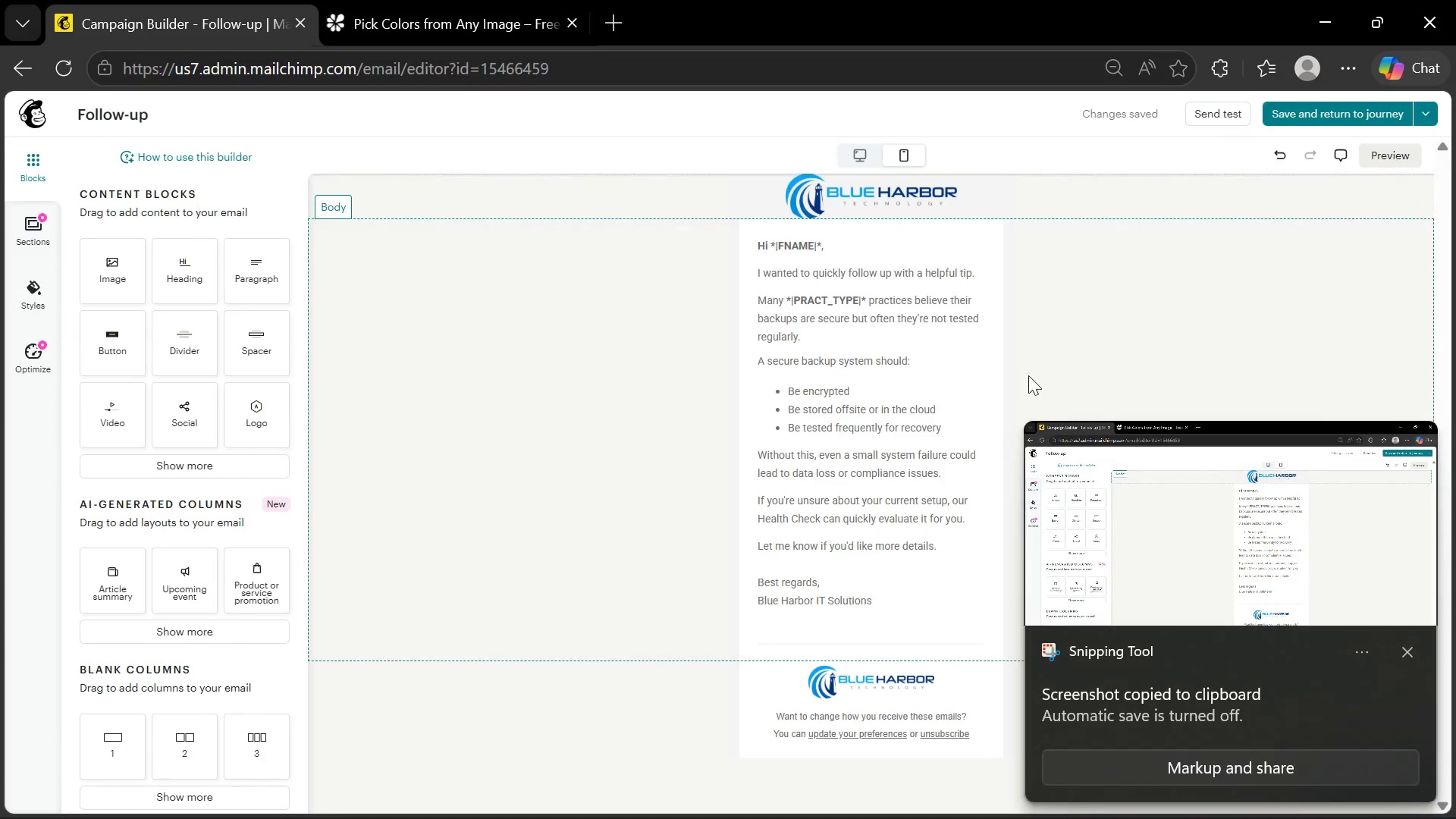 
left_click([1222, 532])
 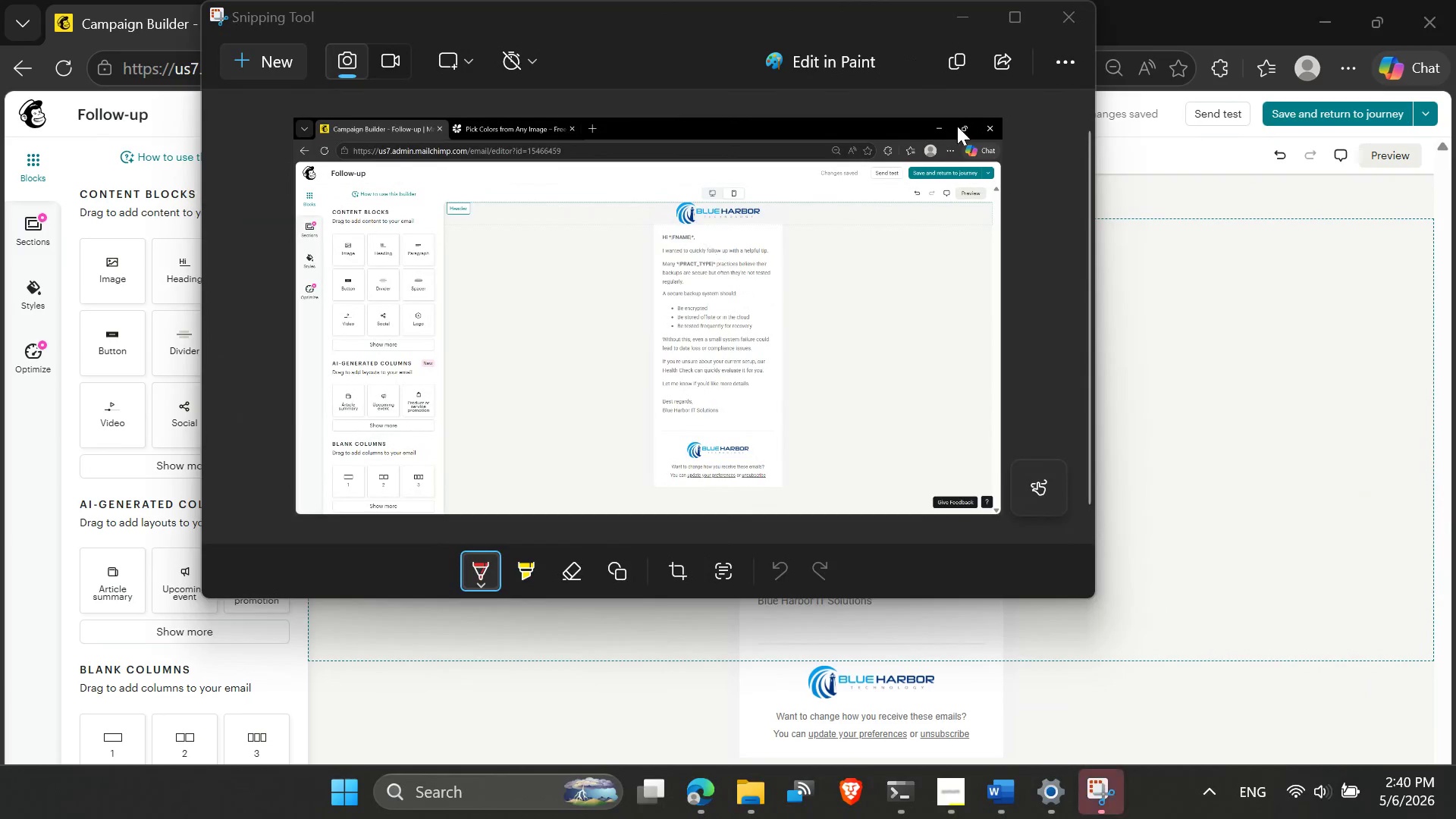 
left_click([904, 62])
 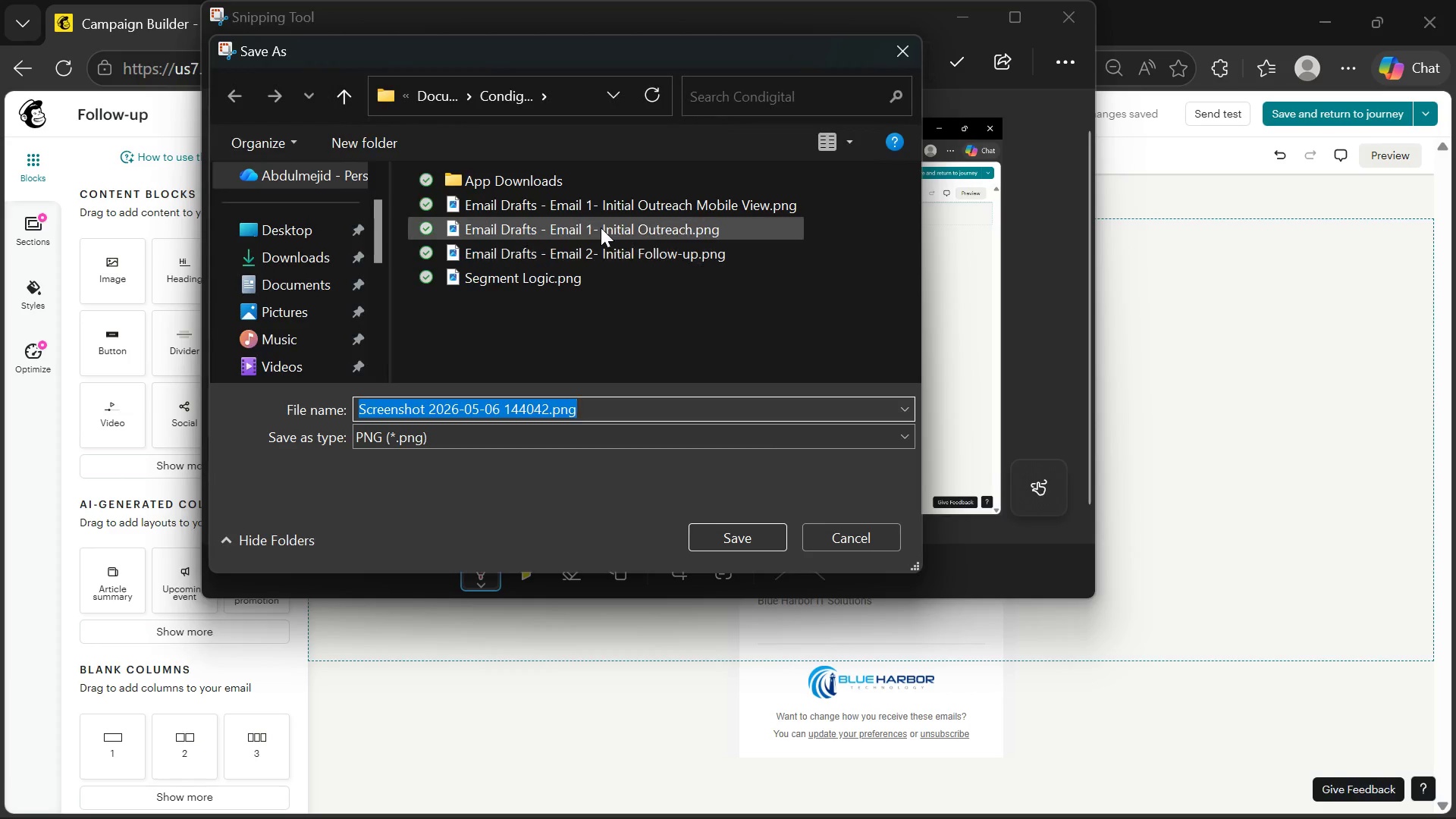 
left_click([585, 209])
 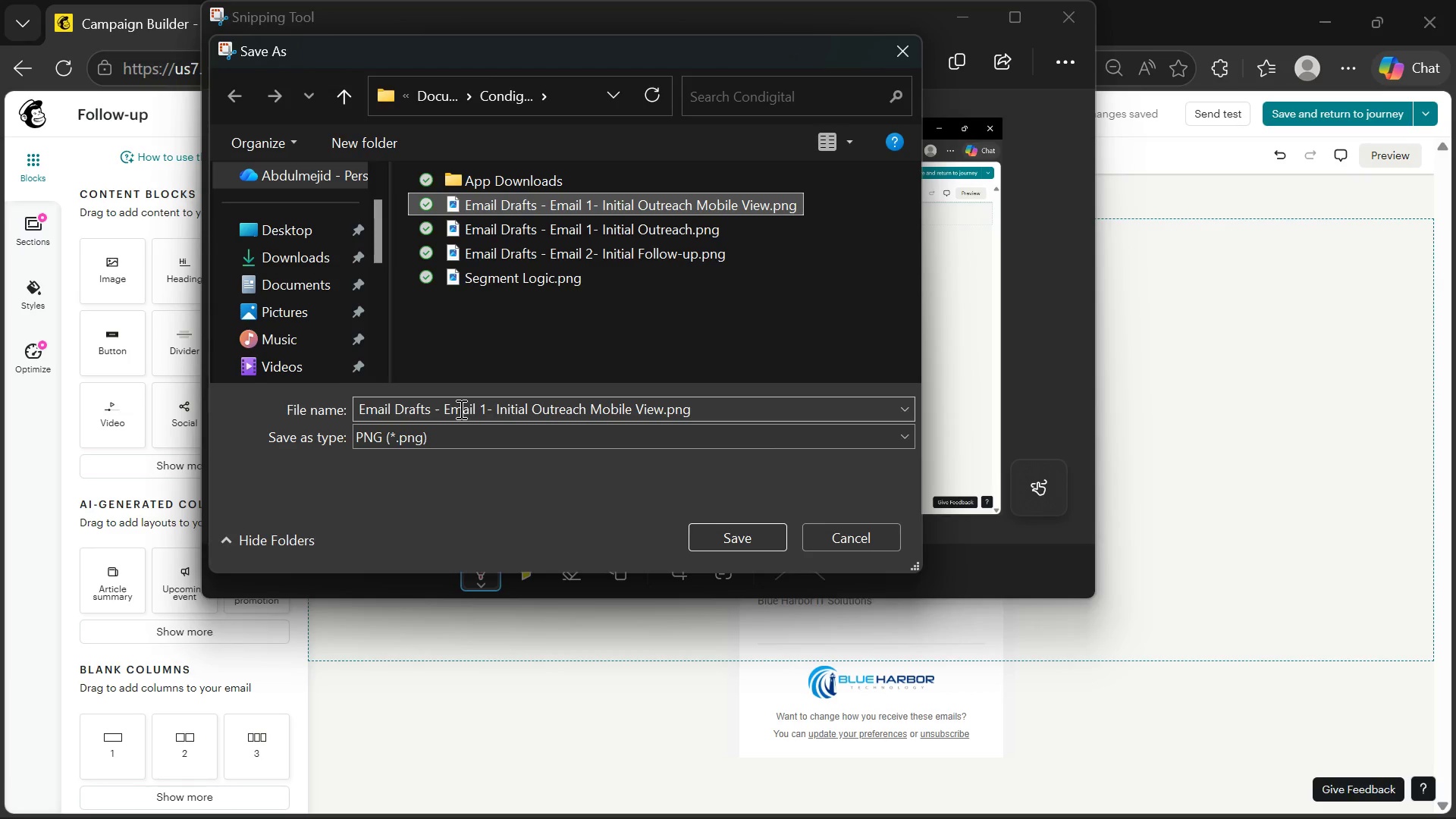 
wait(7.91)
 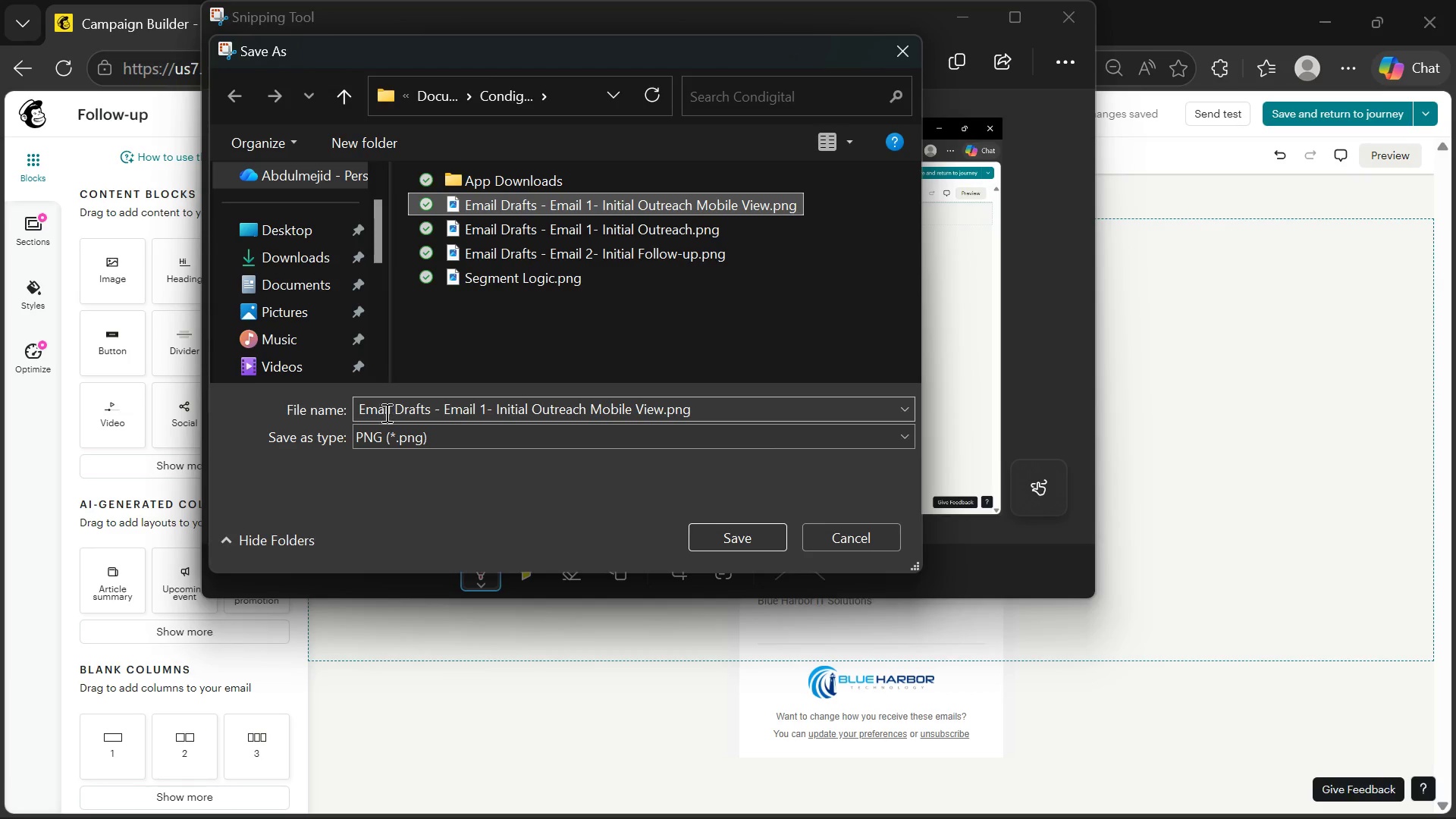 
left_click([483, 405])
 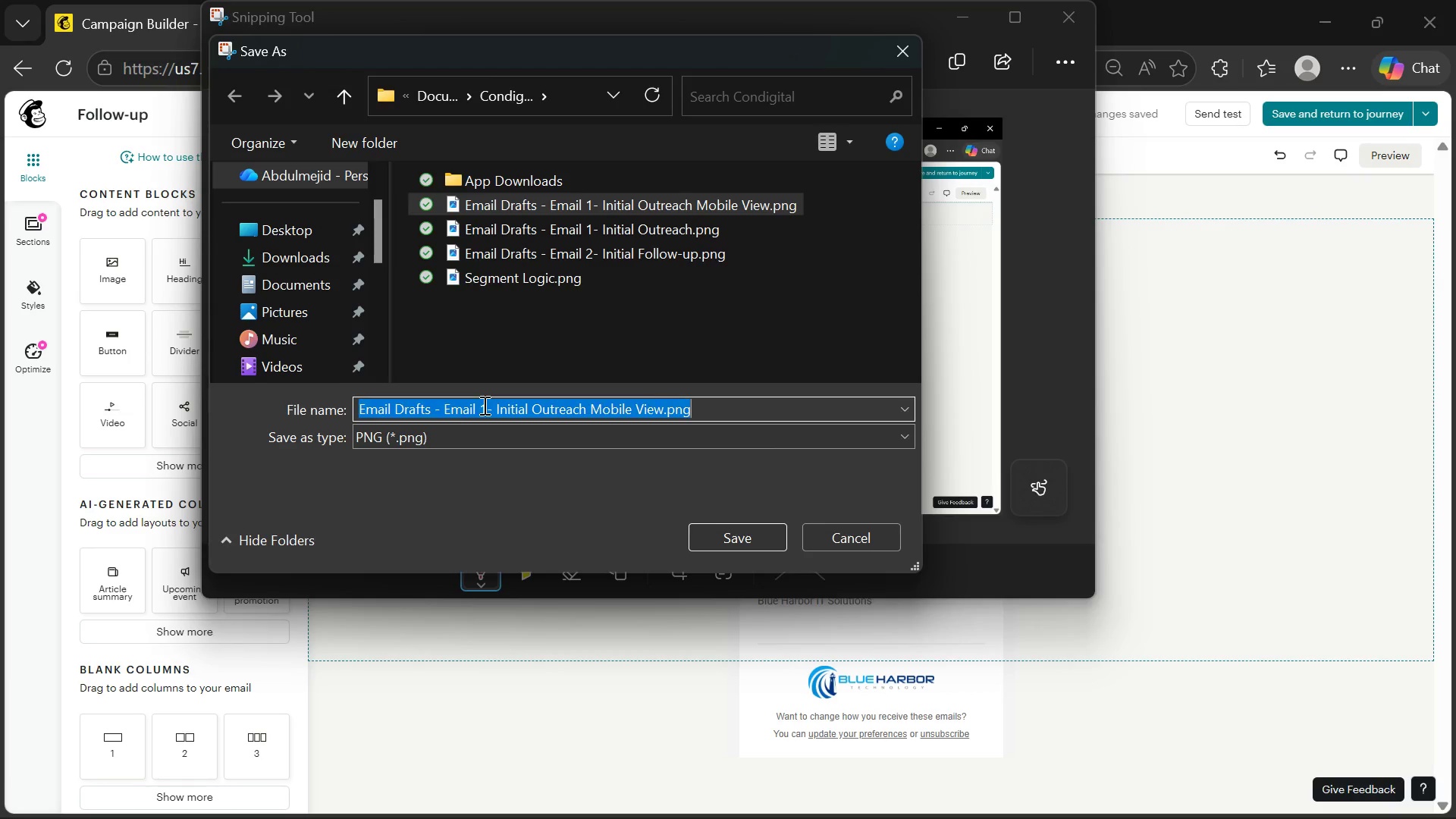 
left_click([483, 405])
 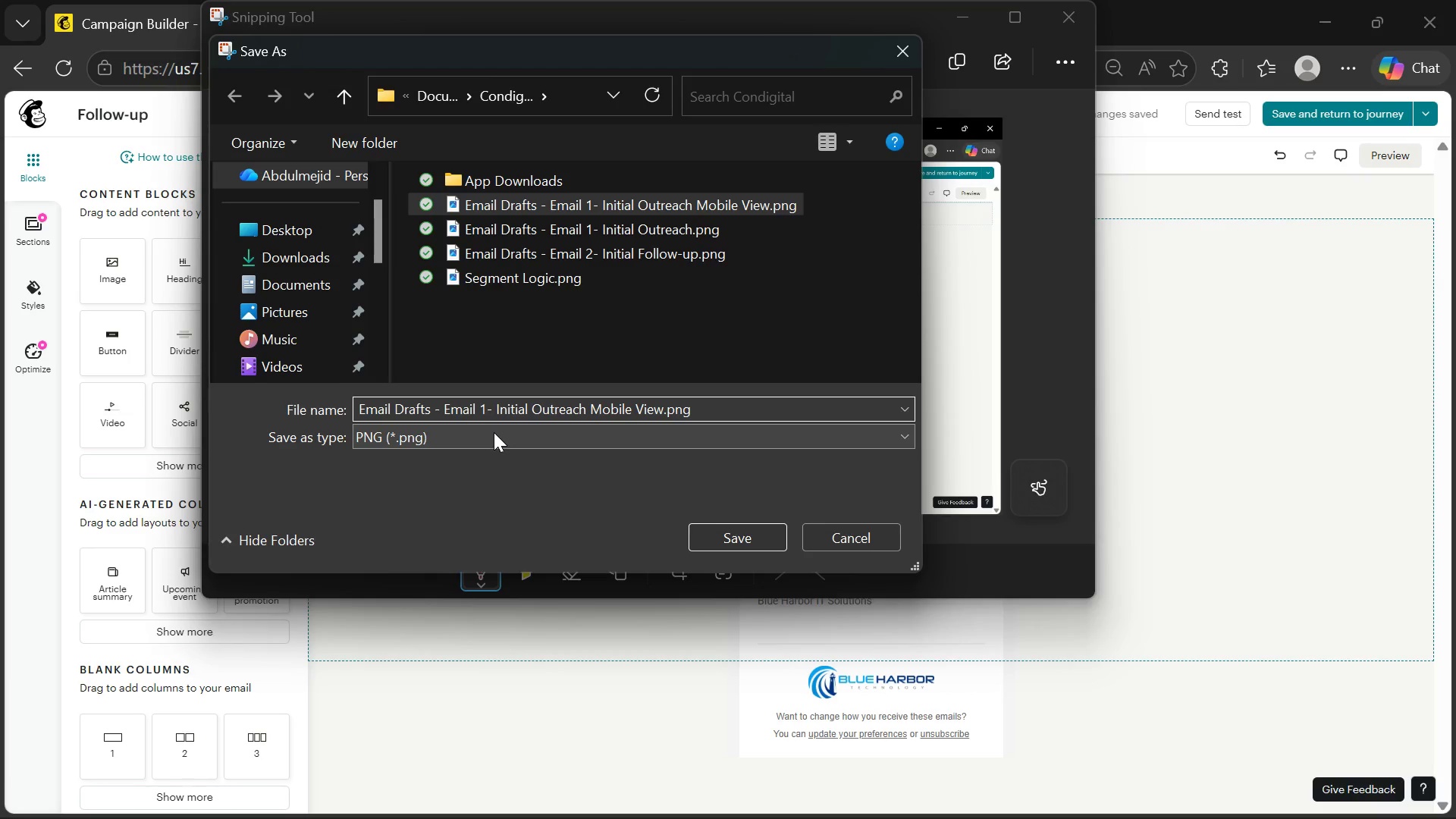 
key(Backspace)
 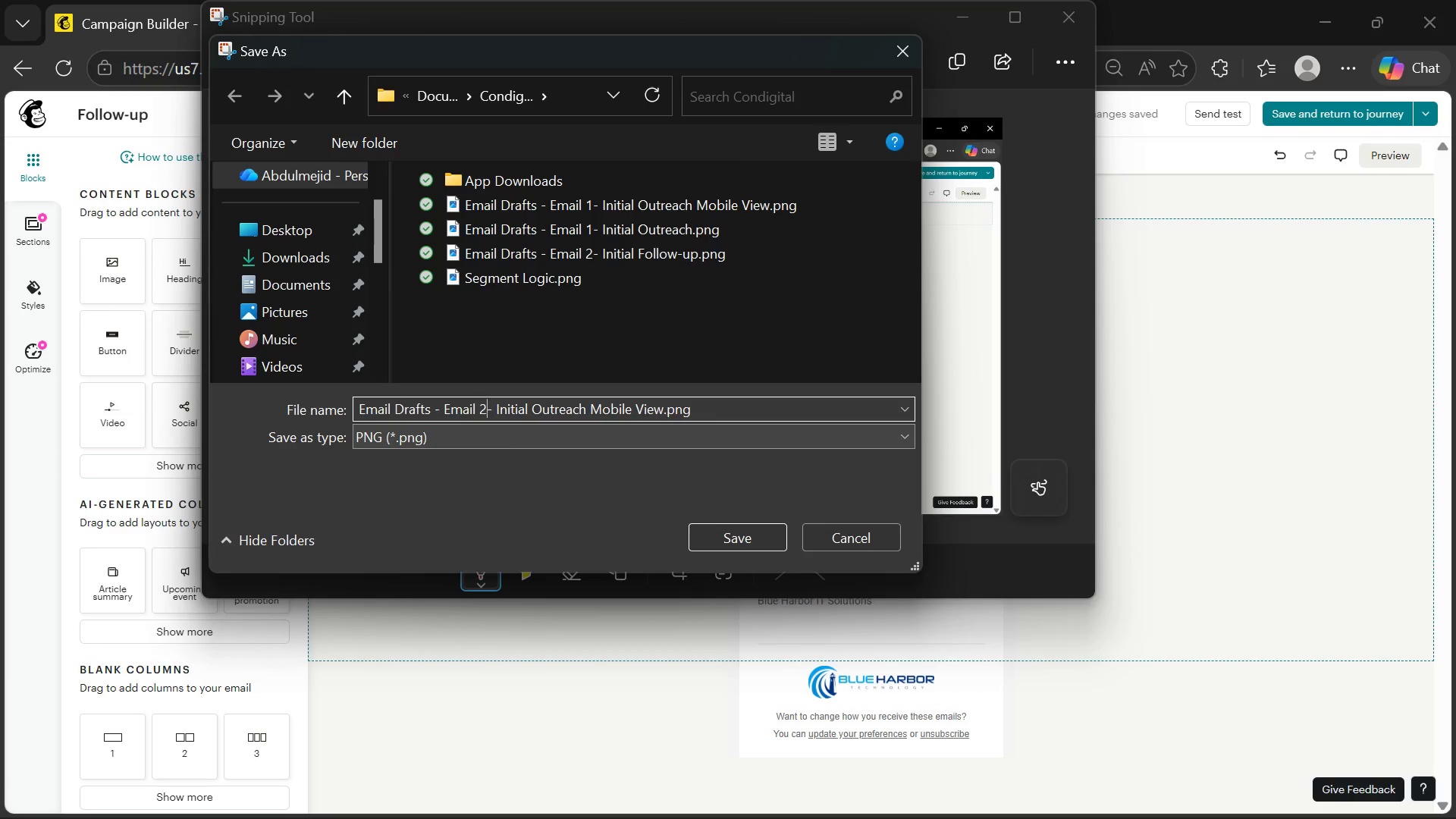 
key(2)
 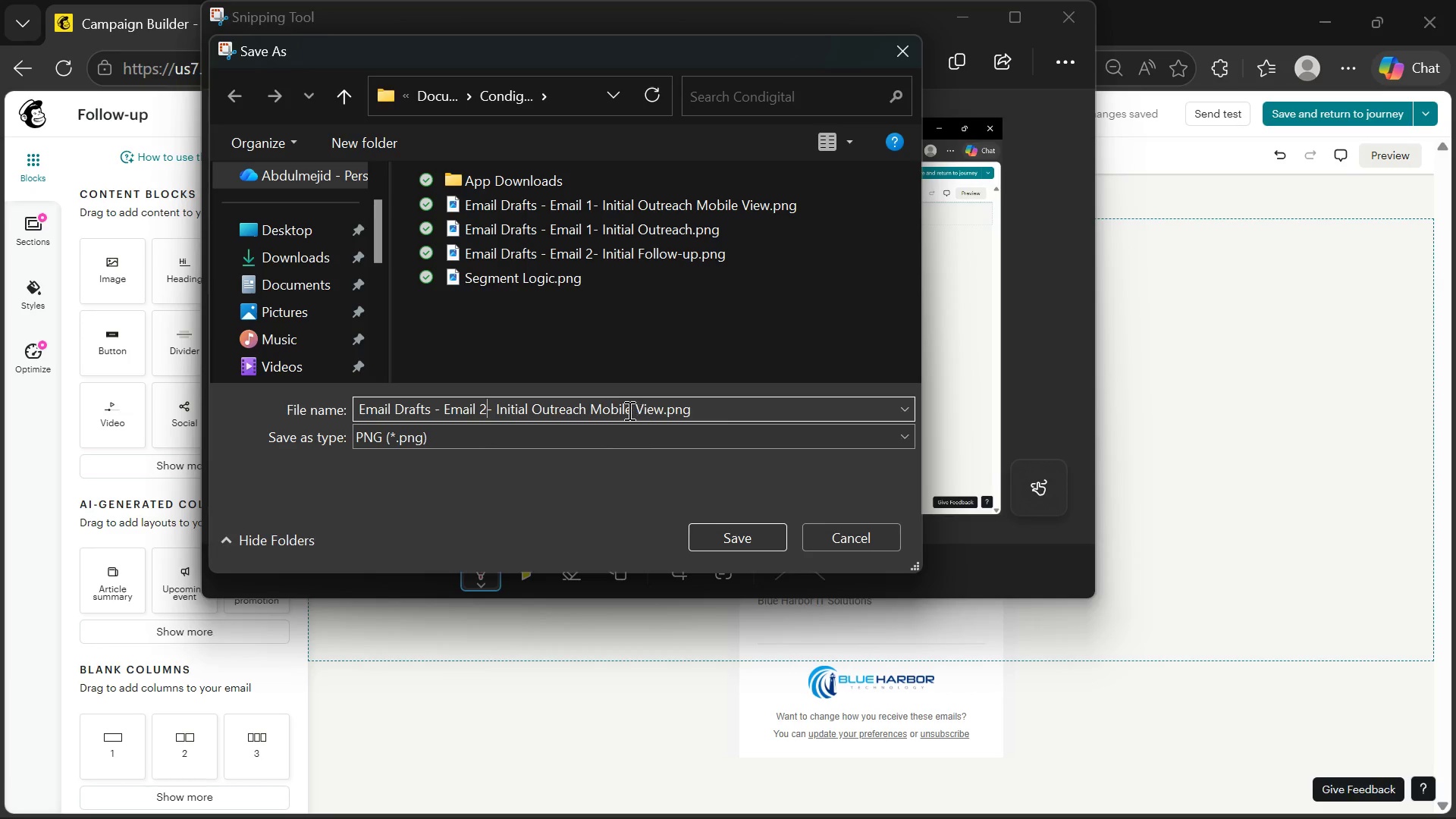 
wait(9.73)
 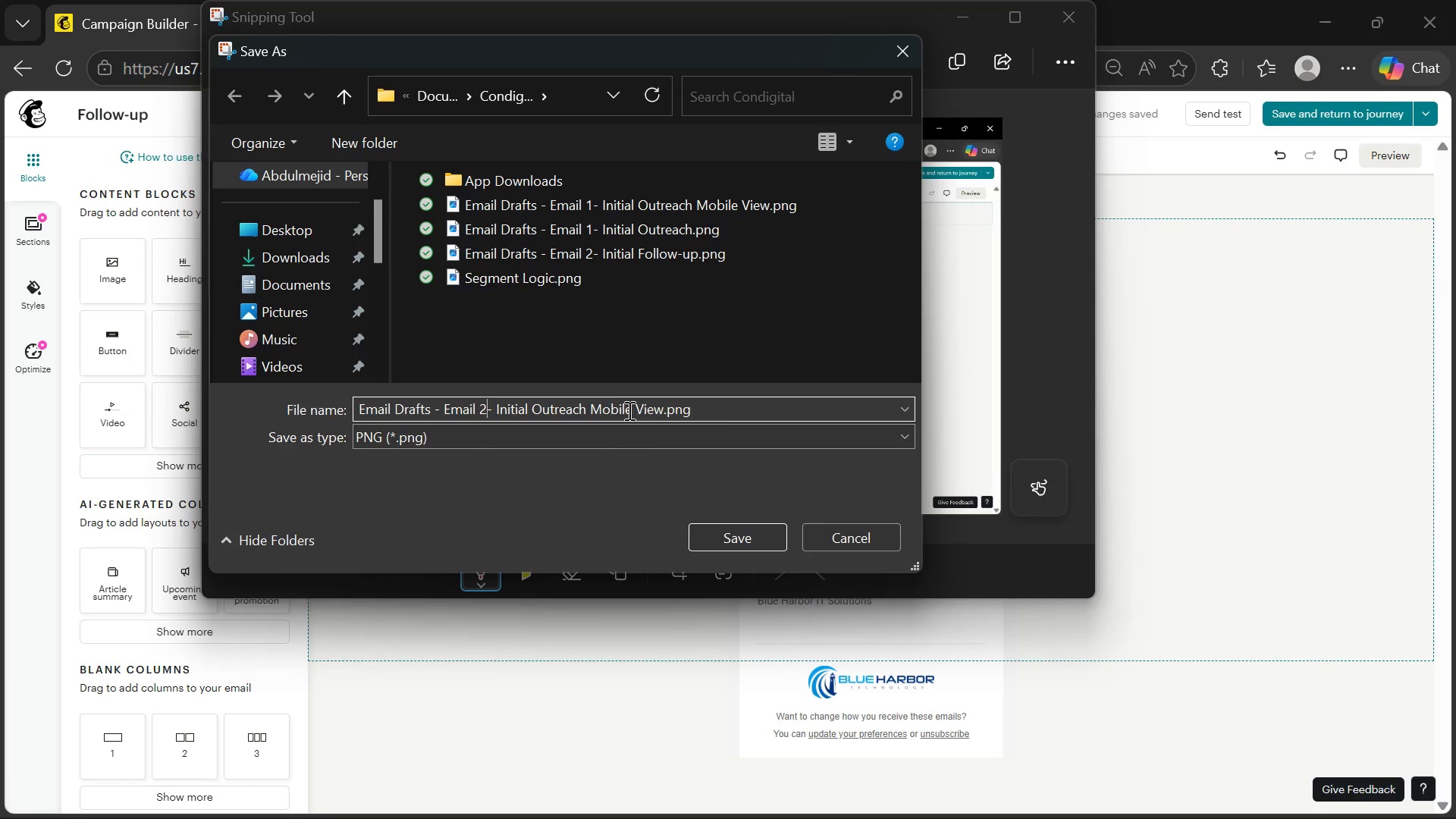 
left_click_drag(start_coordinate=[493, 408], to_coordinate=[585, 410])
 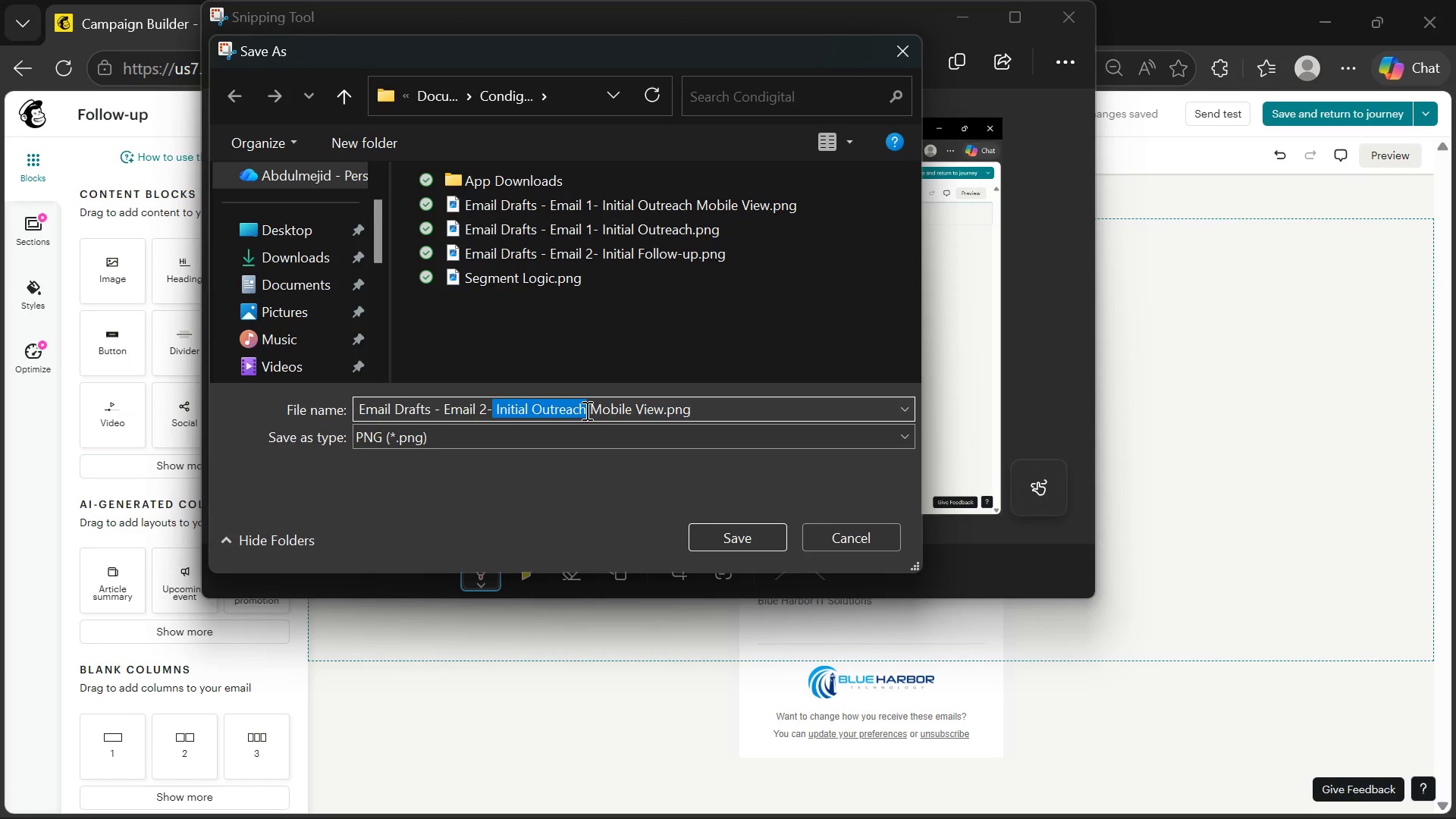 
wait(6.09)
 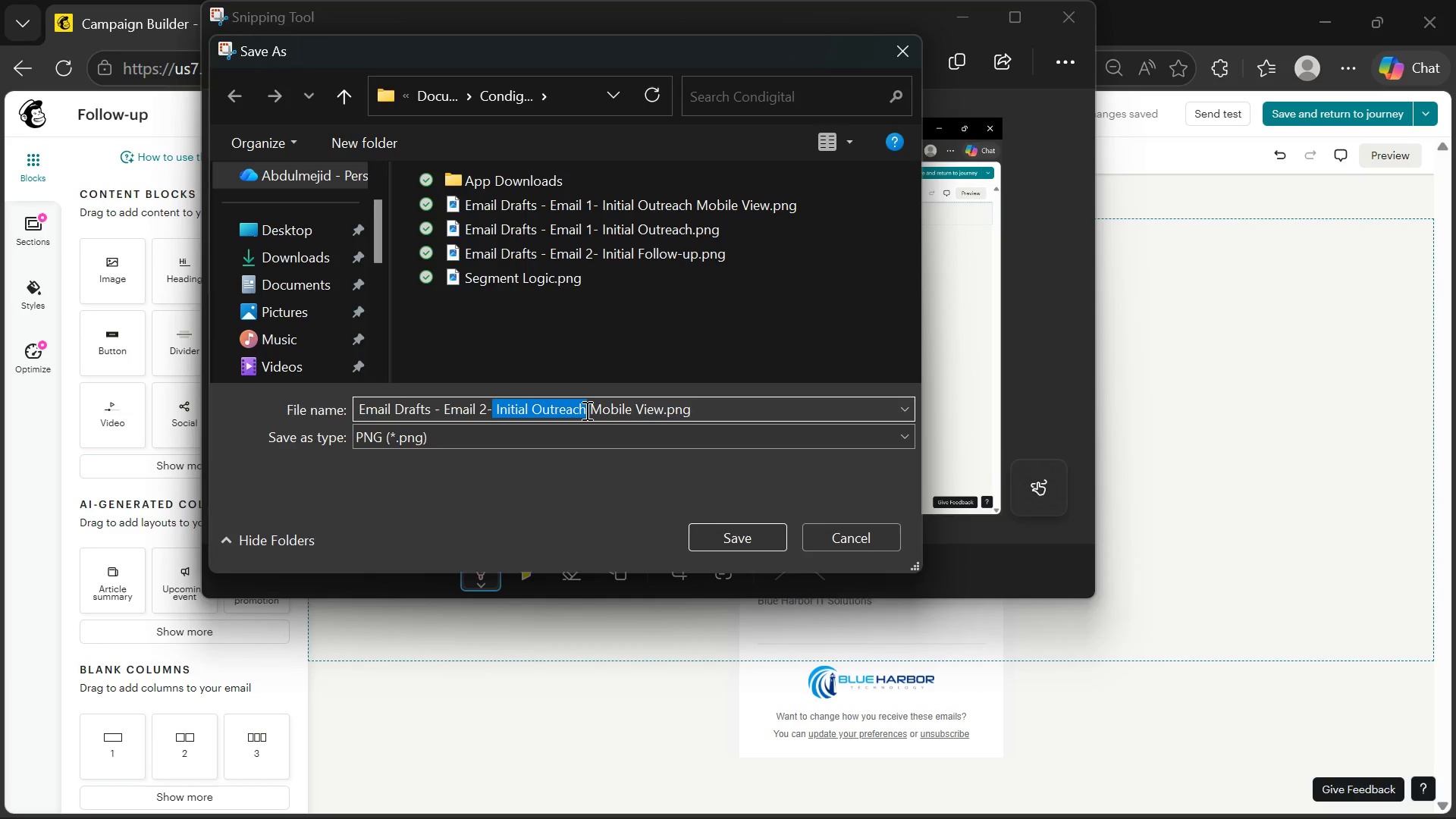 
type(Follow-up)
 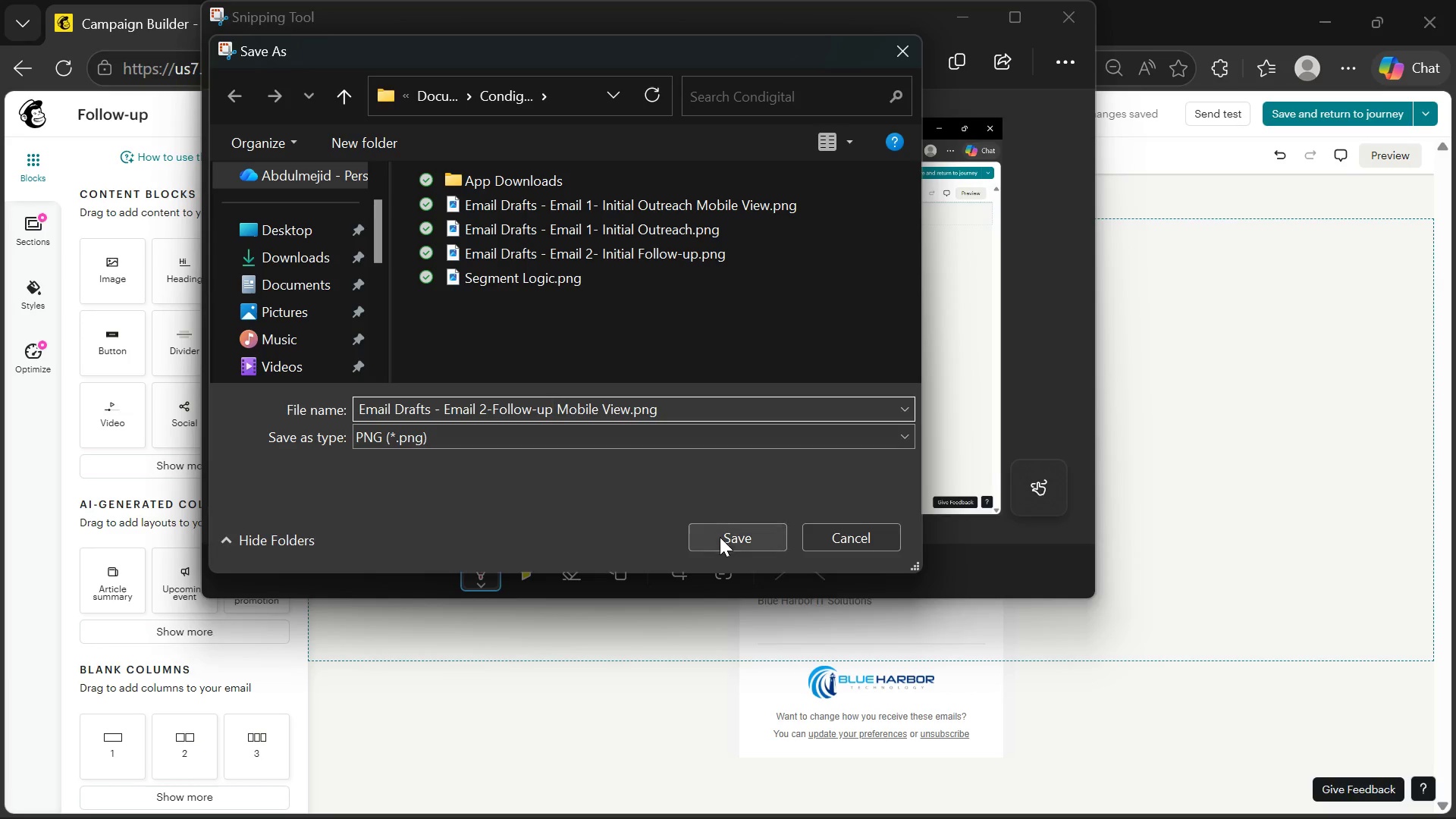 
left_click([720, 537])
 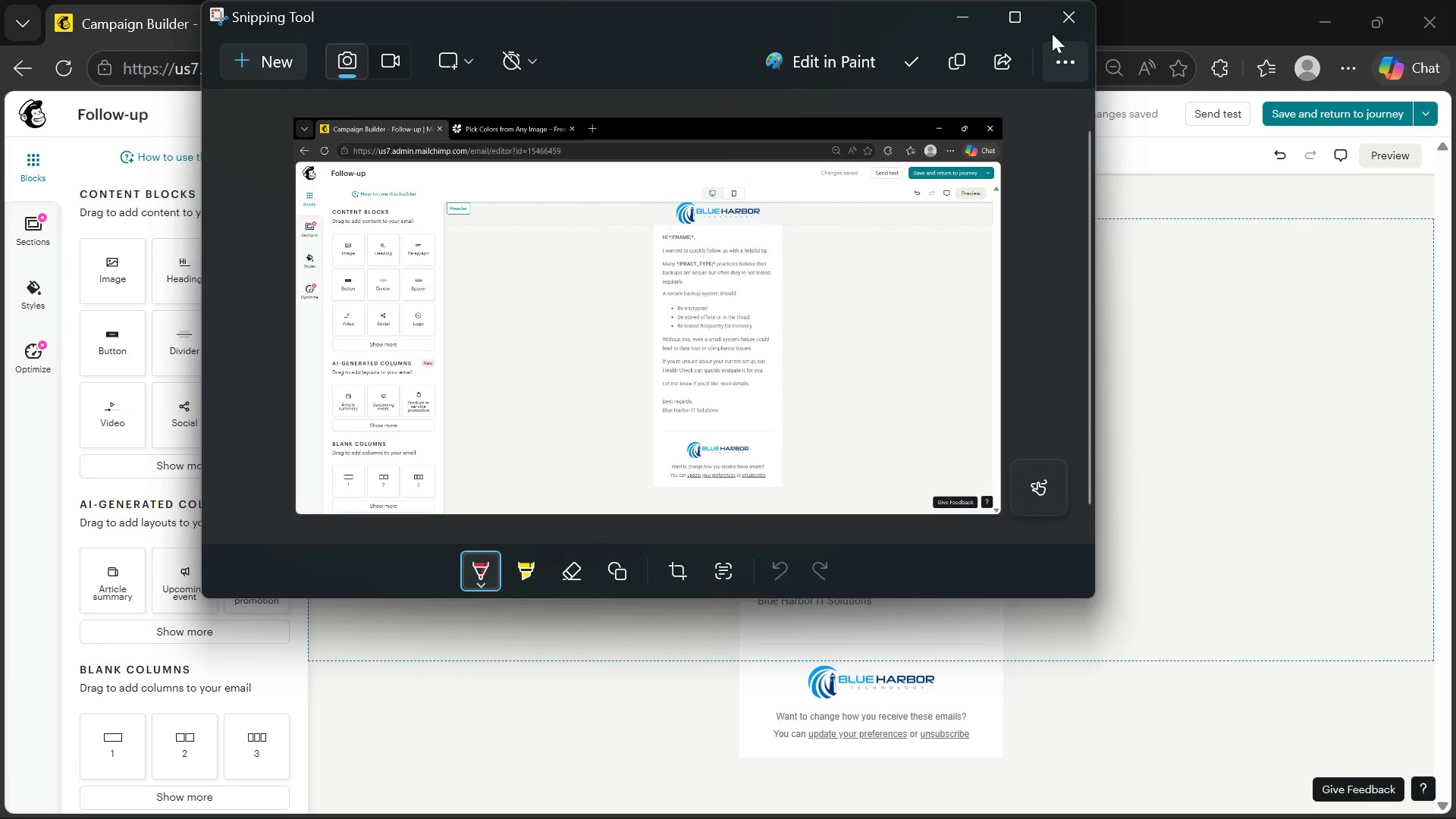 
left_click([1062, 23])
 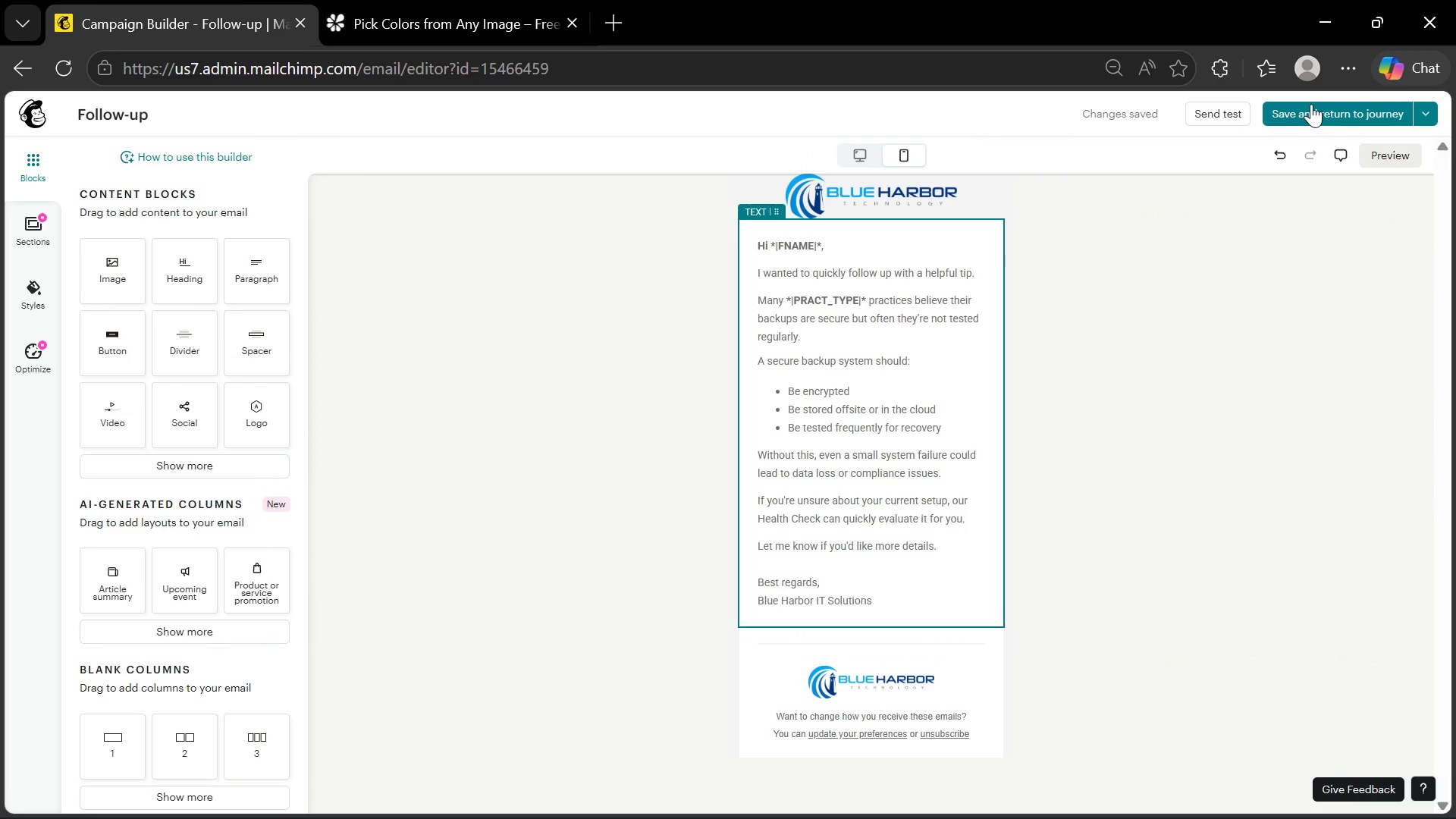 
left_click([1304, 115])
 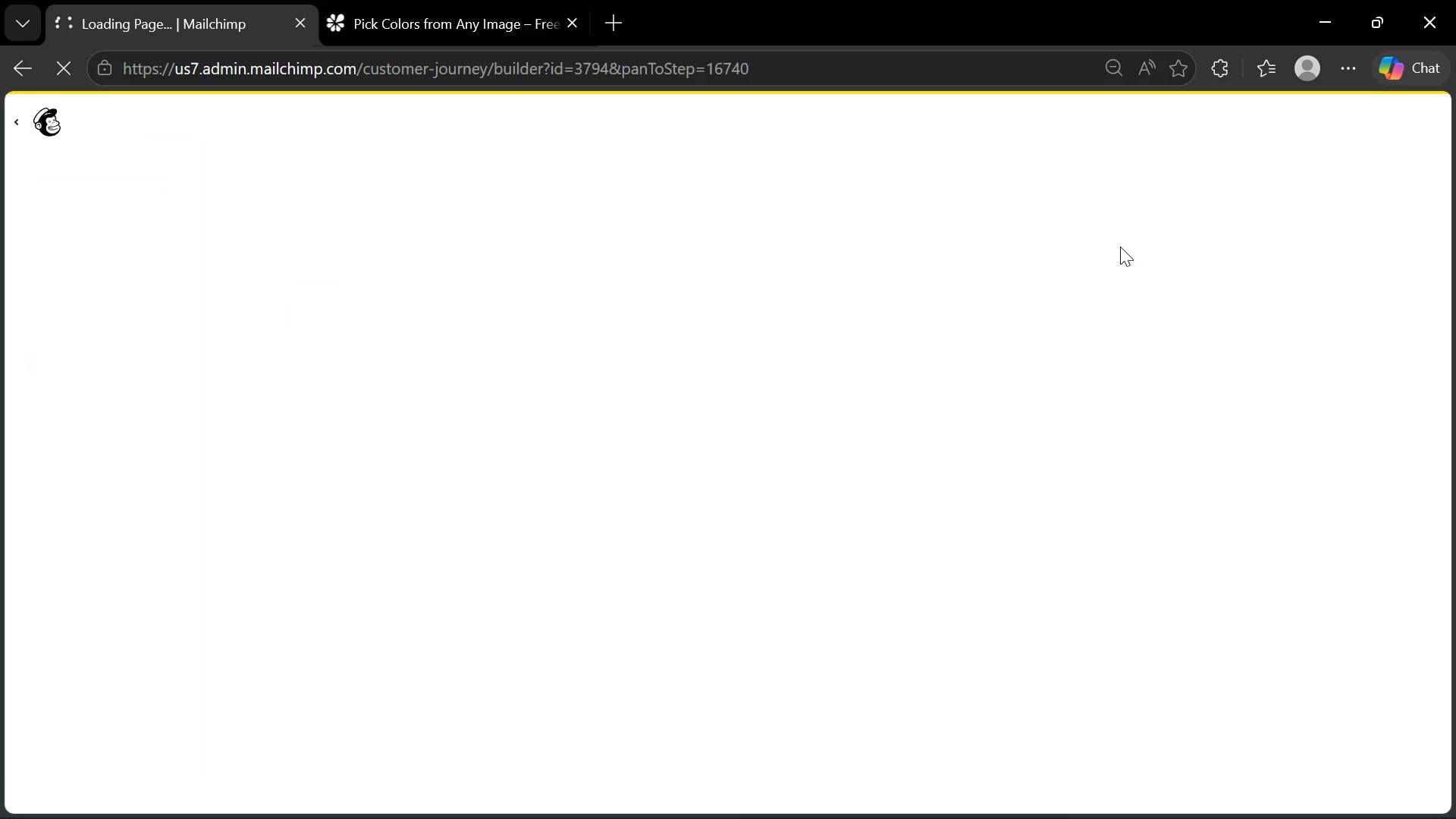 
mouse_move([852, 462])
 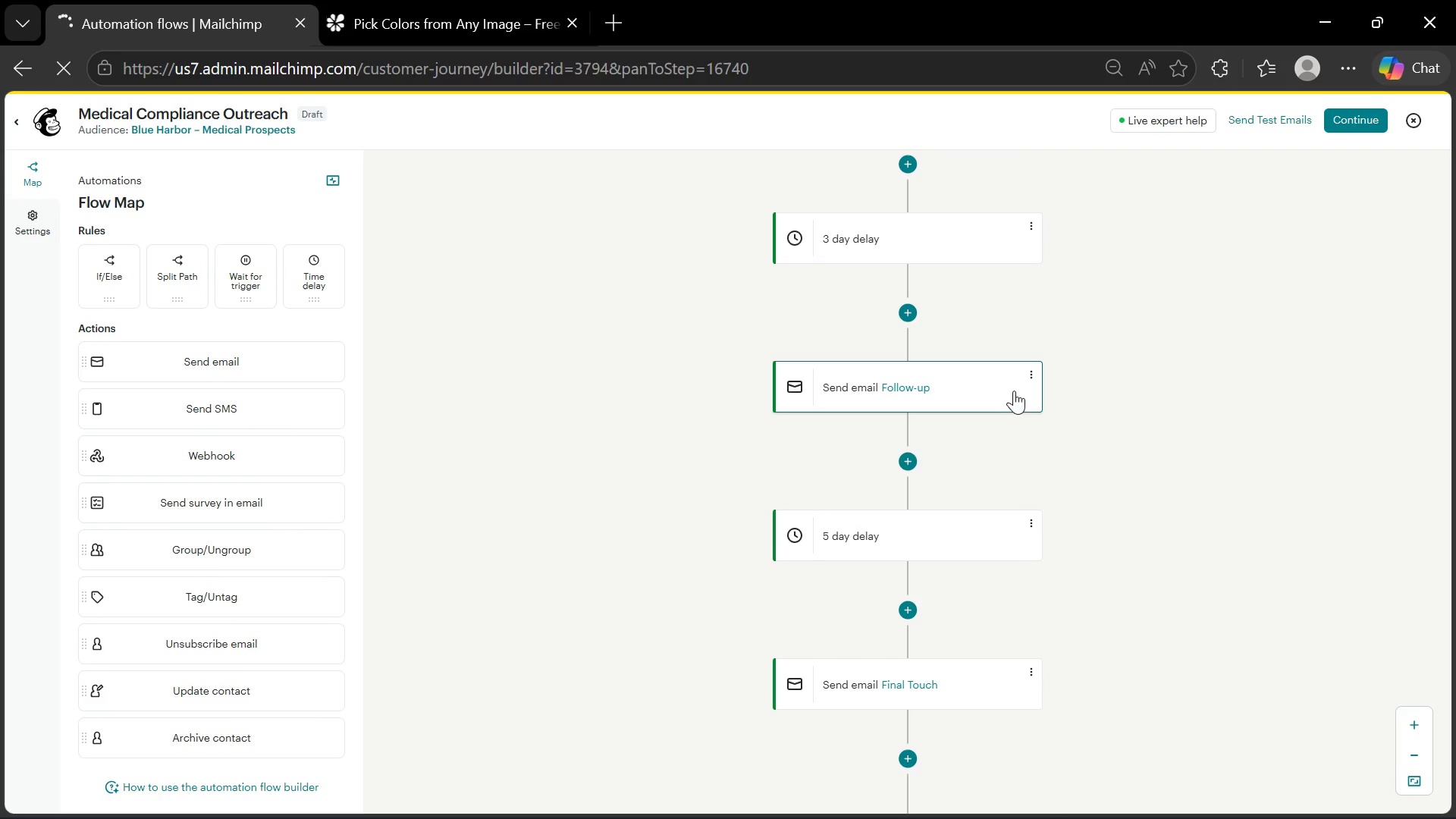 
left_click([1035, 375])
 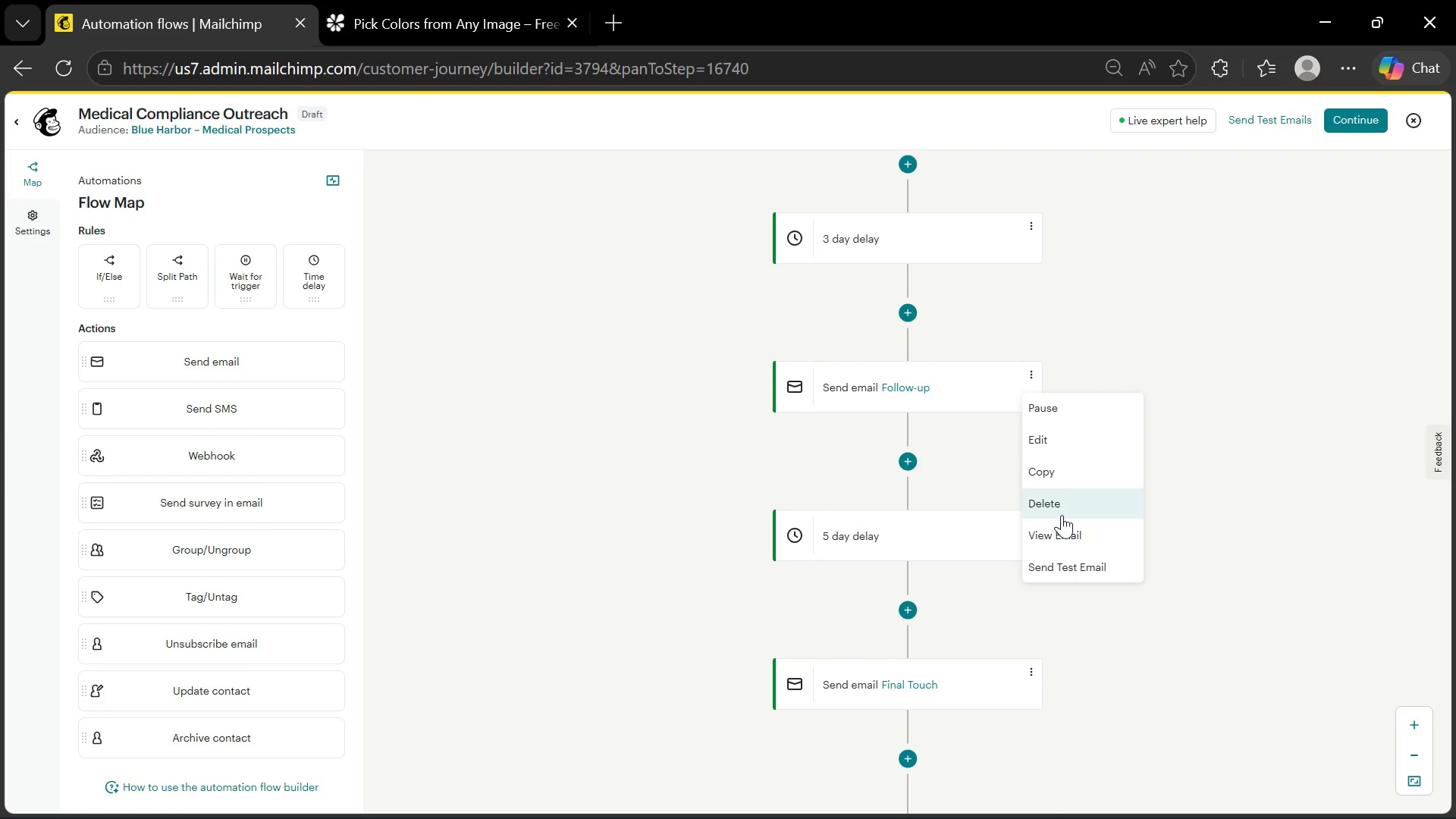 
left_click([1060, 526])
 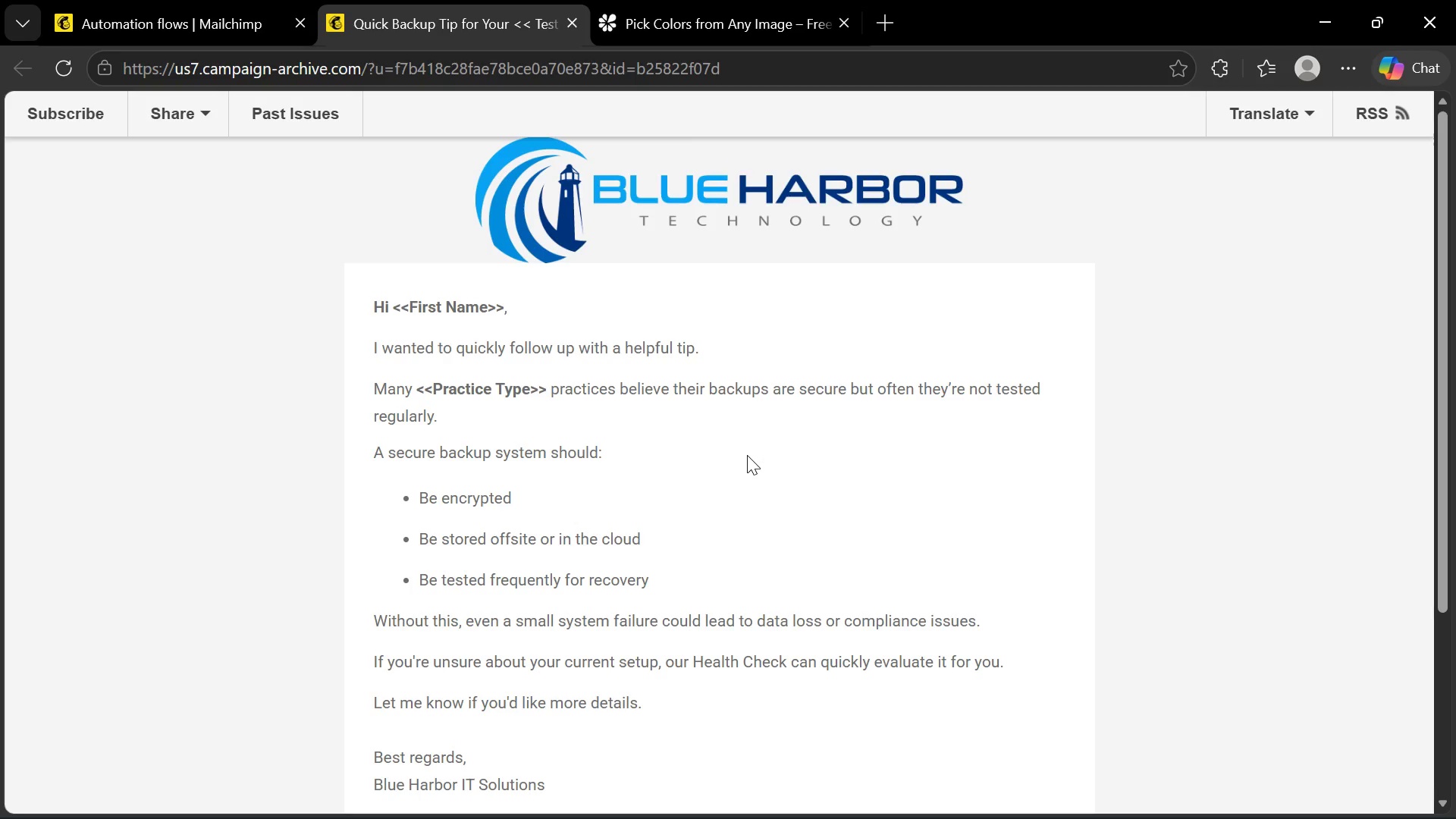 
wait(5.38)
 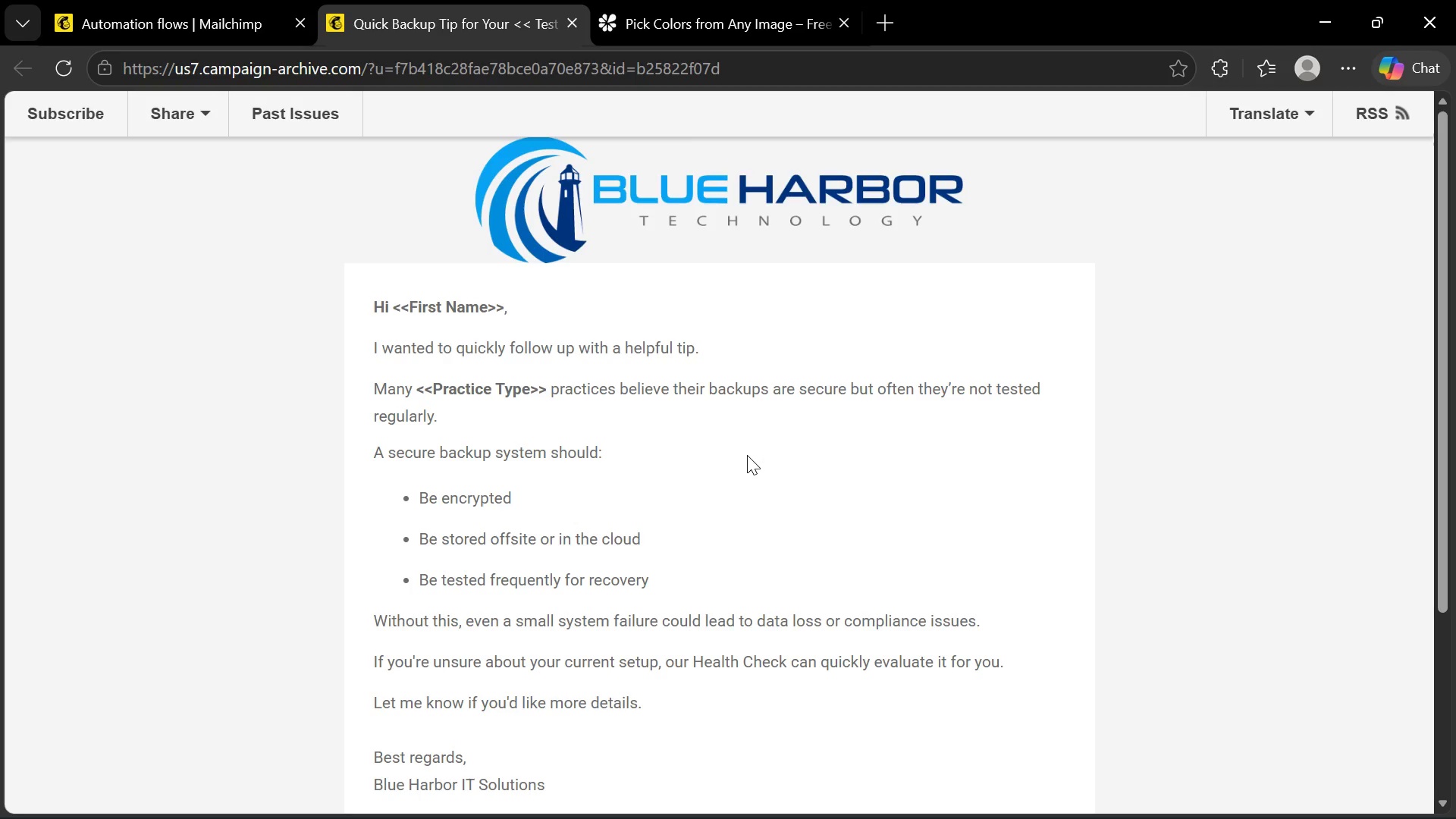 
key(Control+Shift+S)
 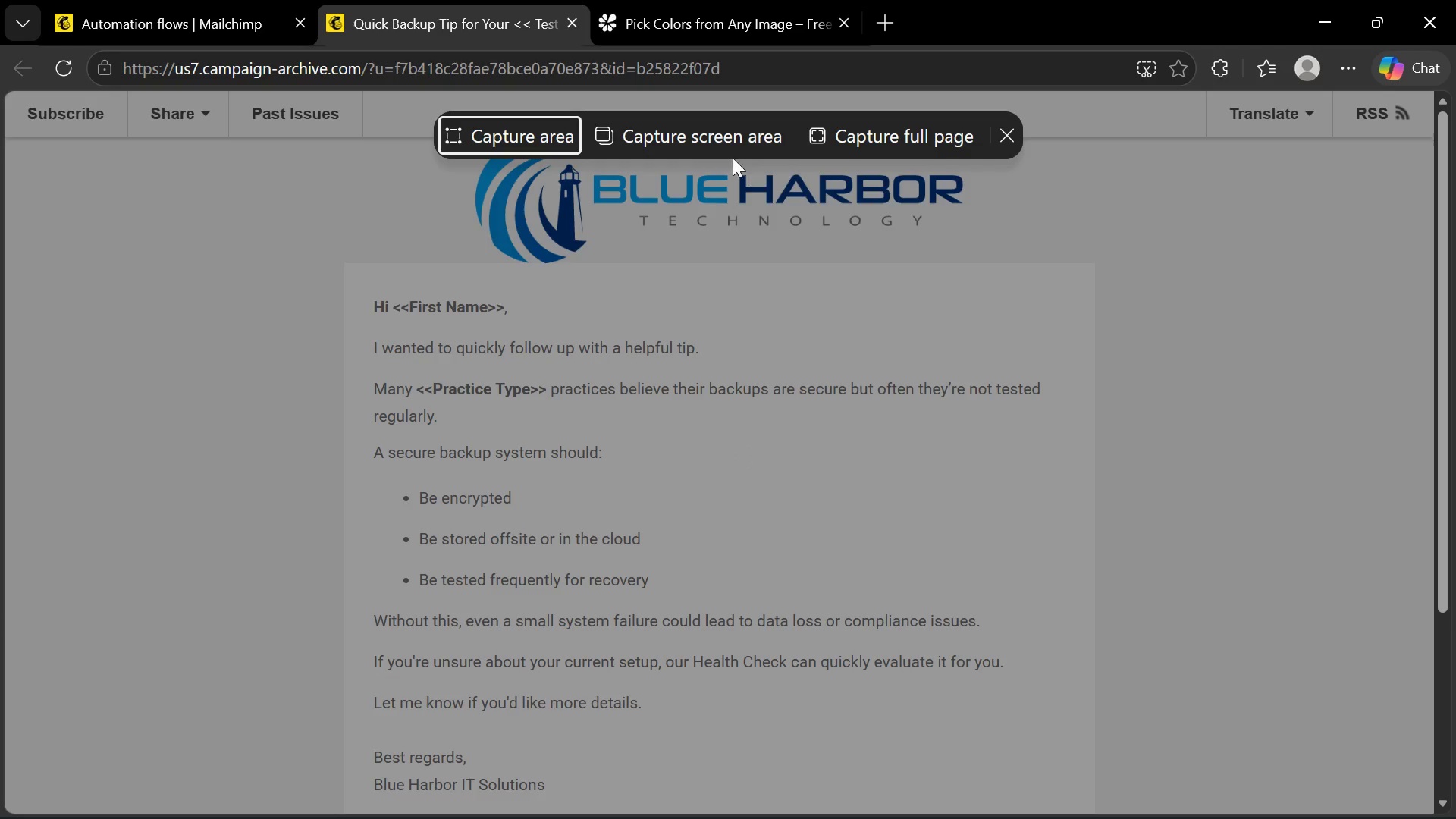 
left_click([725, 146])
 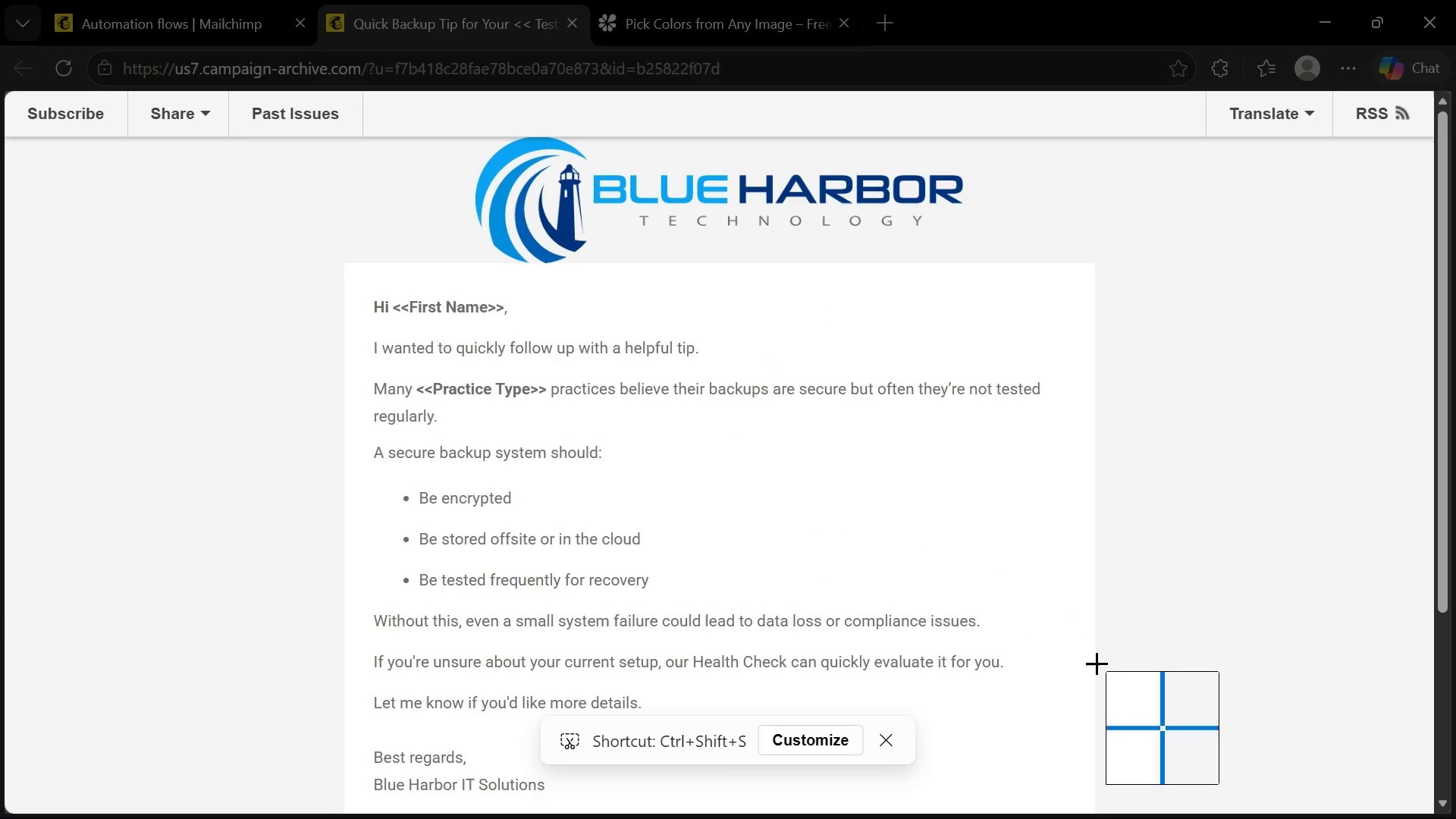 
wait(9.22)
 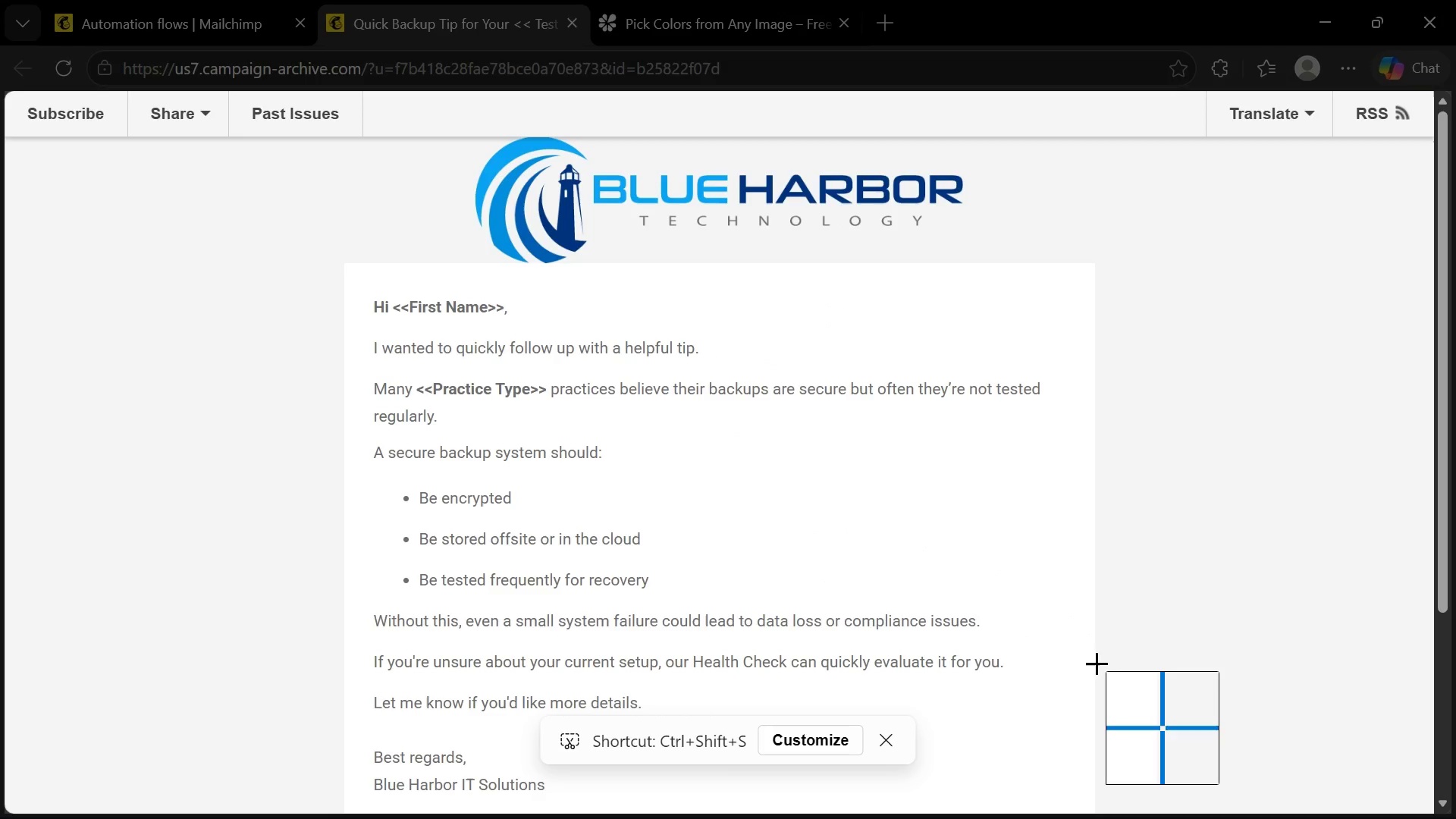 
left_click([517, 88])
 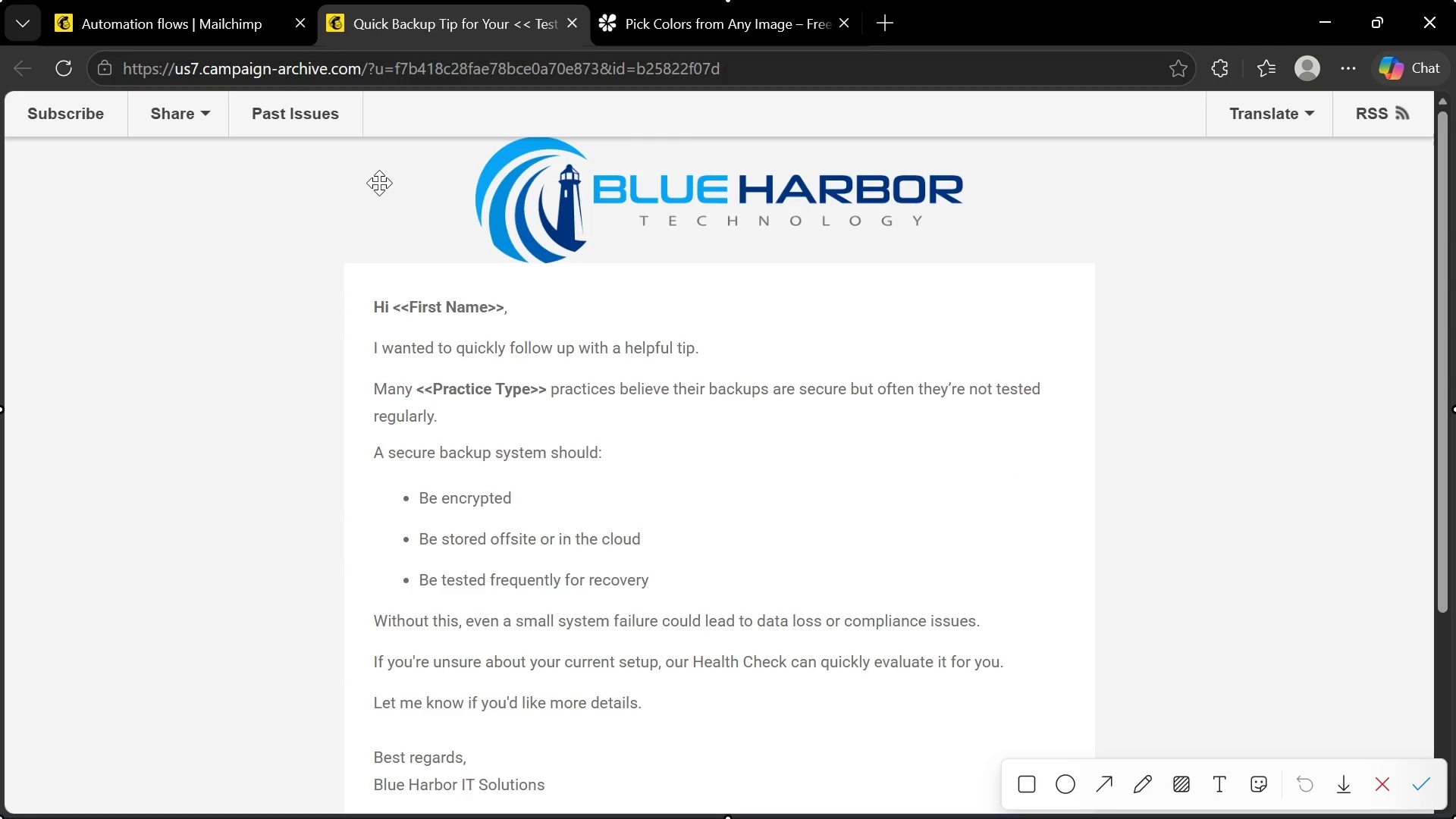 
wait(5.69)
 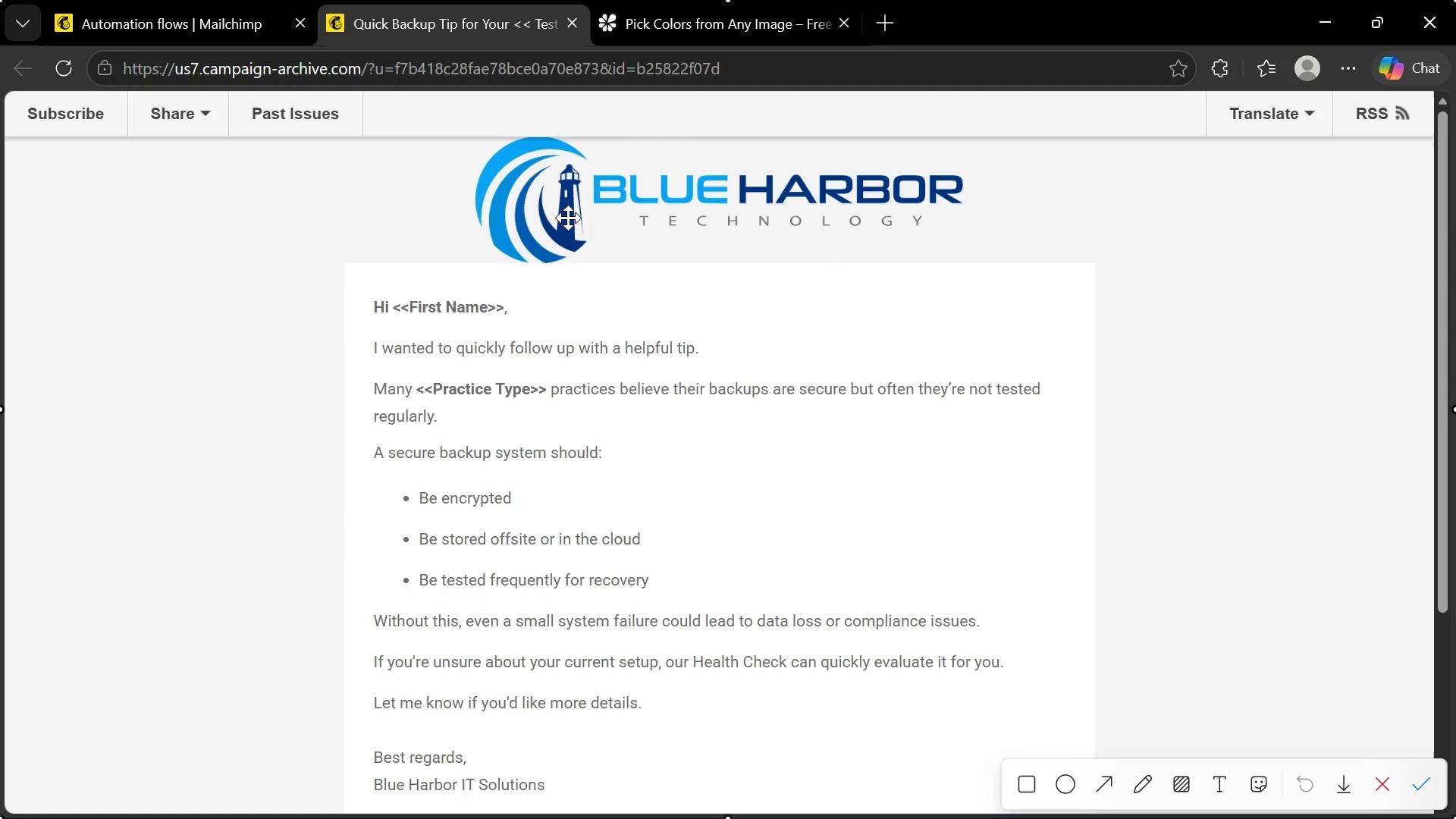 
left_click([202, 63])
 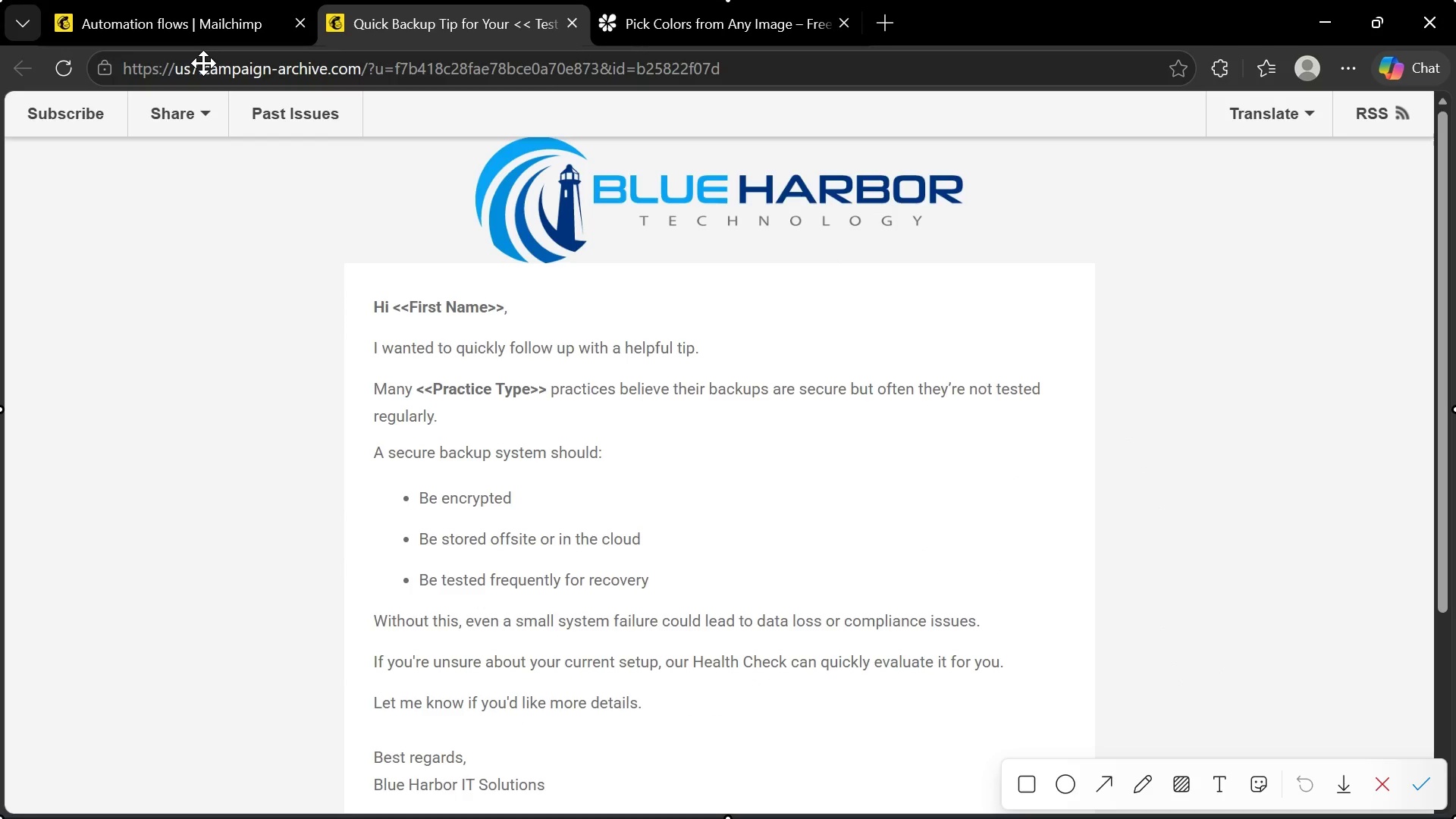 
key(Control+Shift+S)
 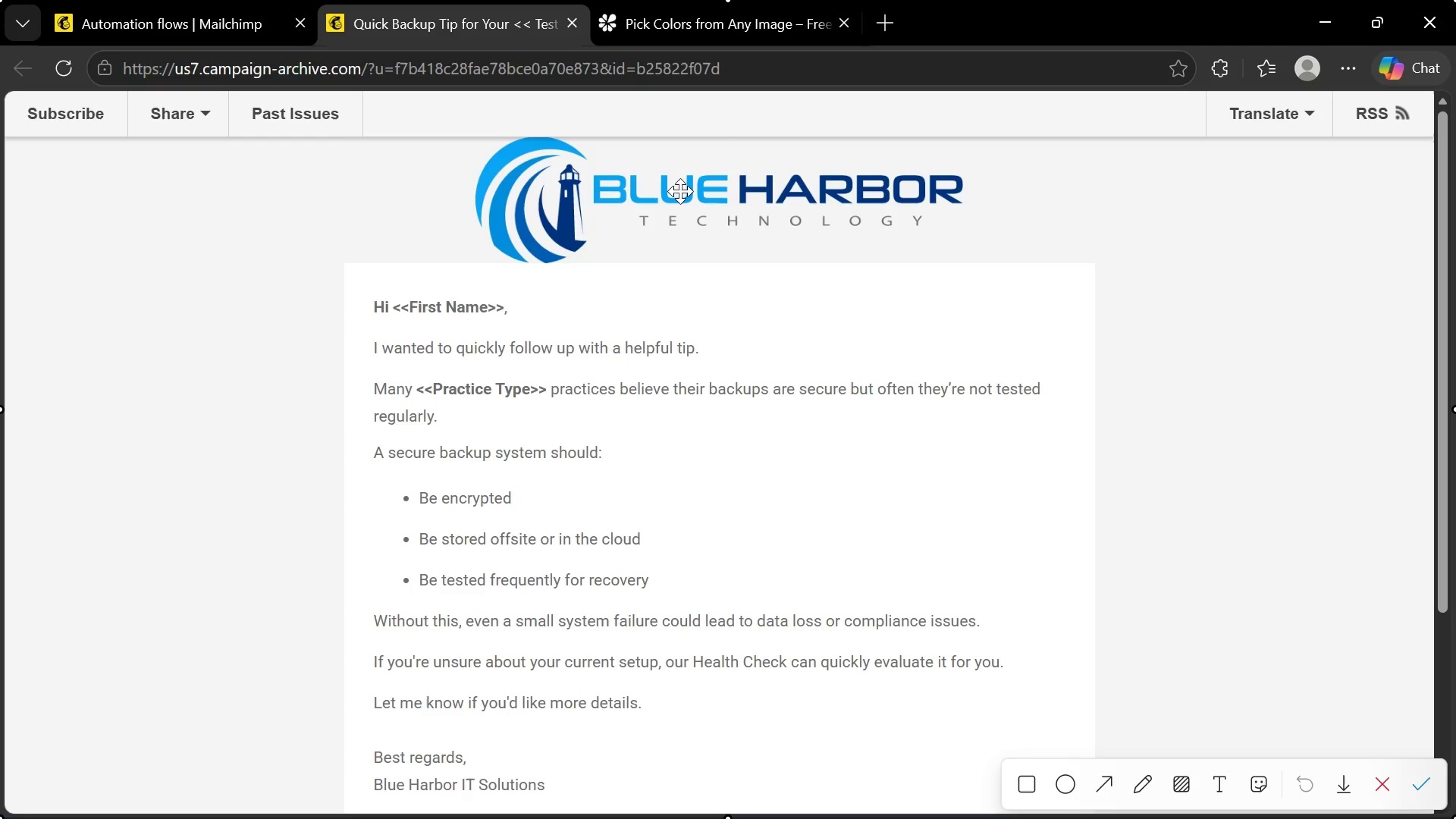 
left_click([680, 191])
 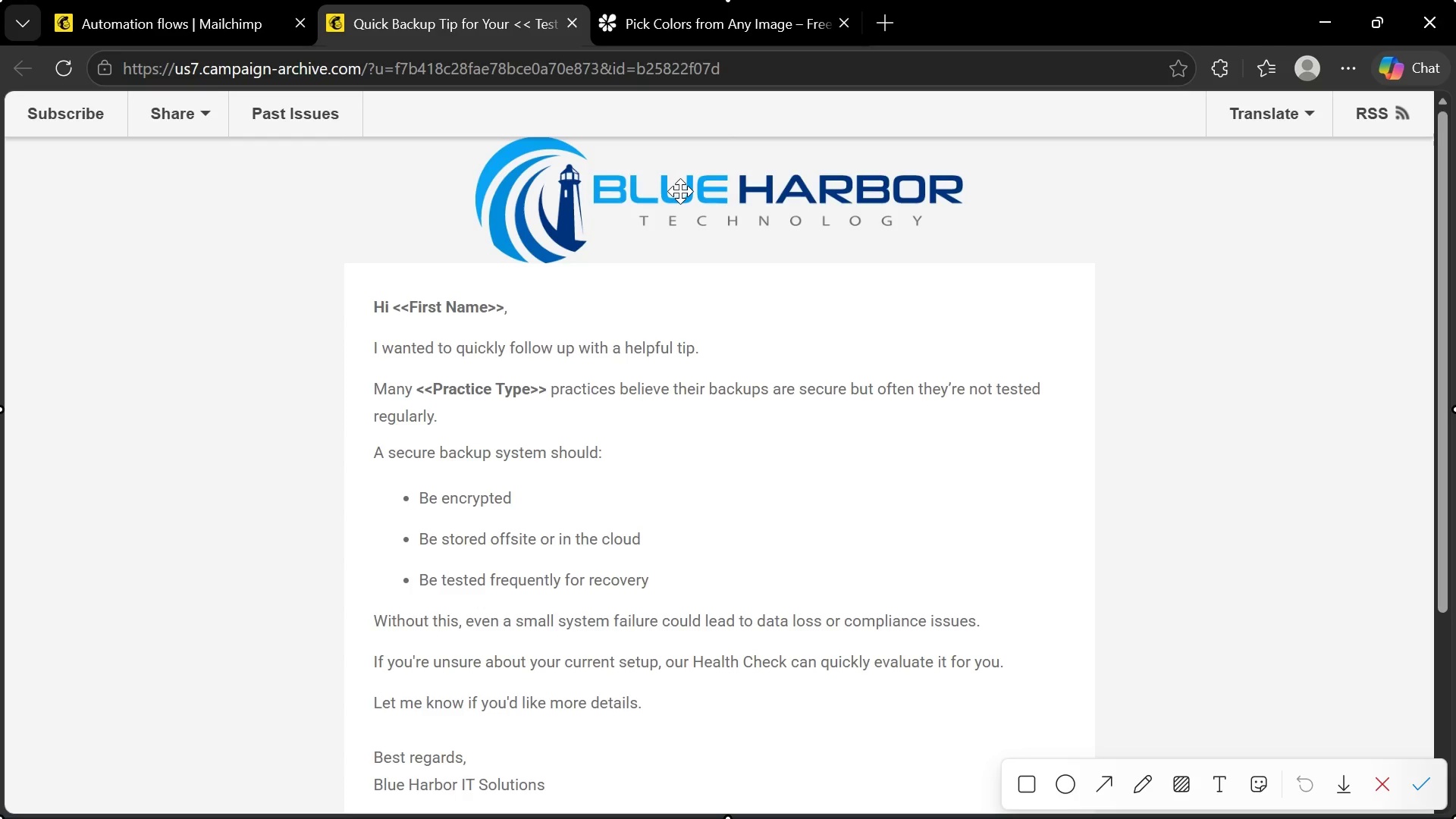 
key(Escape)
 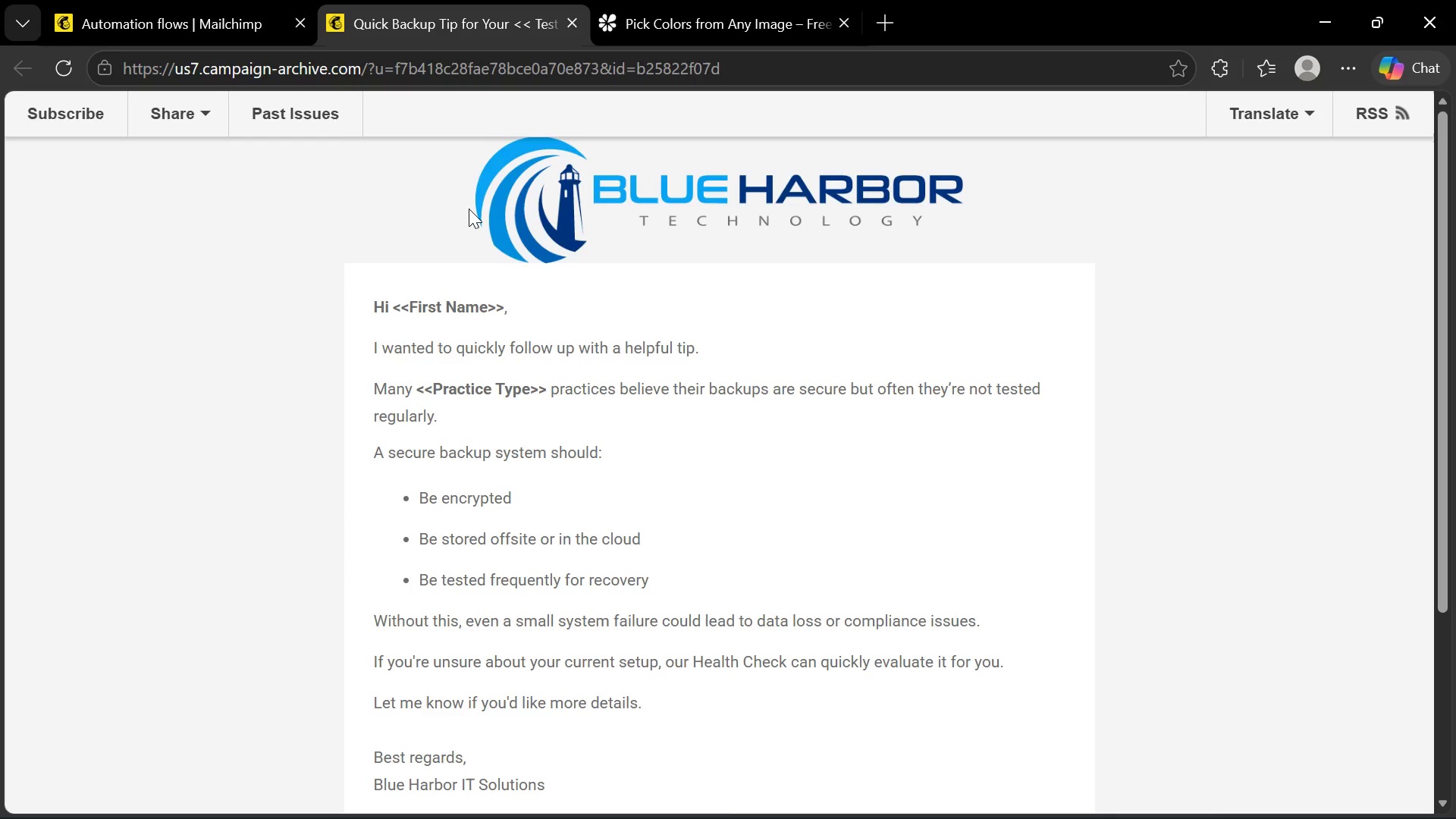 
key(Control+Shift+S)
 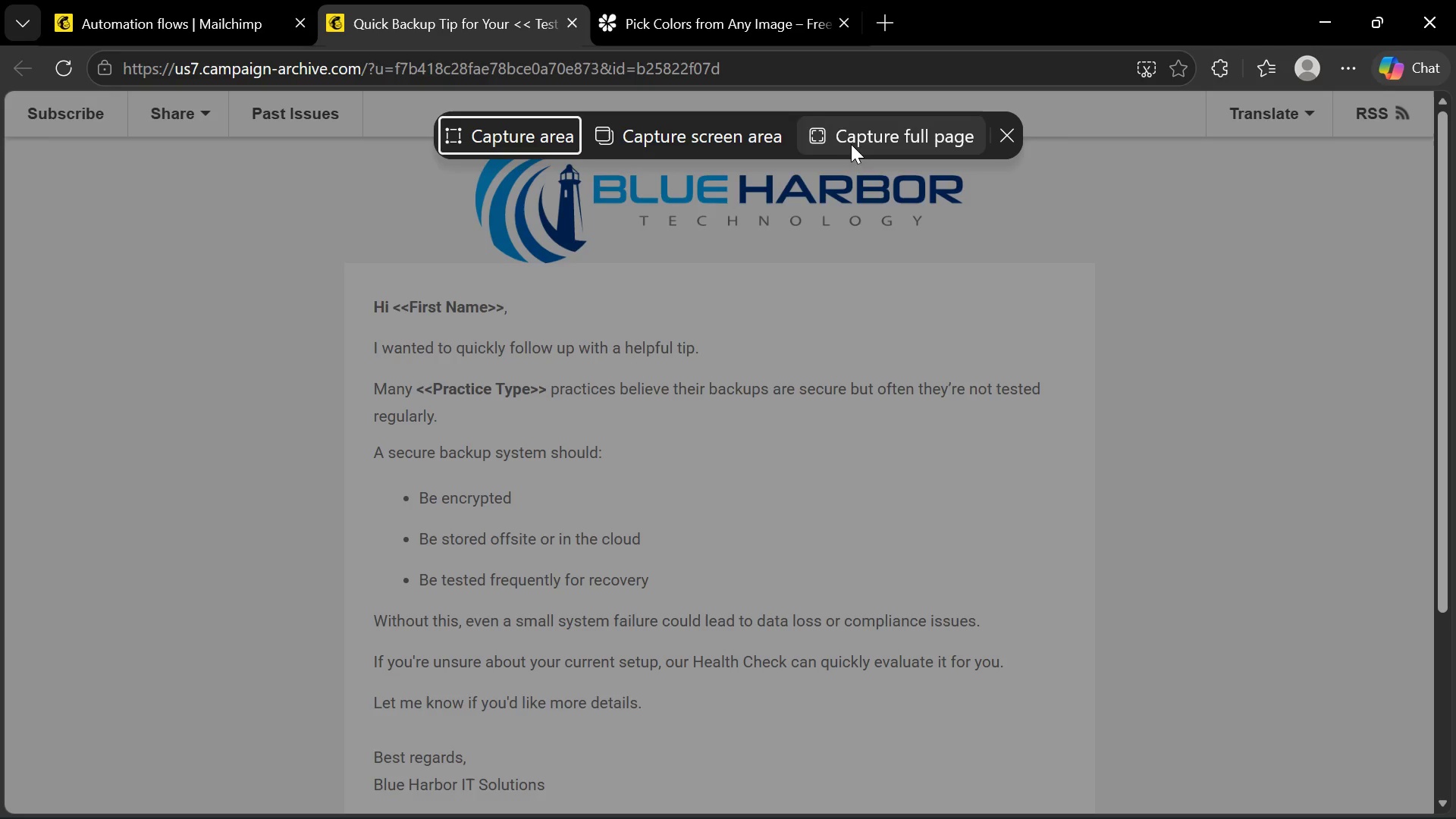 
left_click([853, 142])
 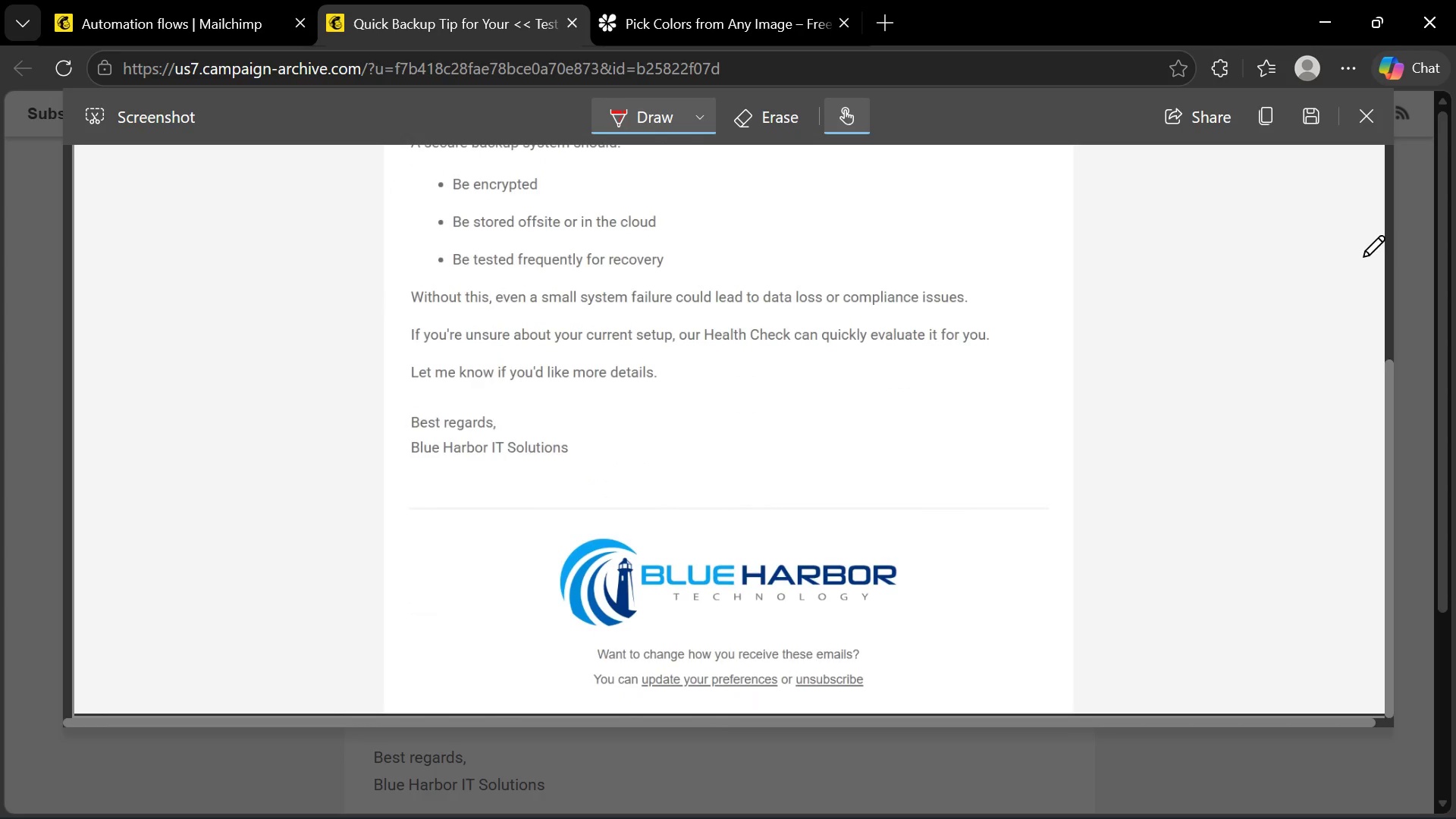 
left_click([1300, 122])
 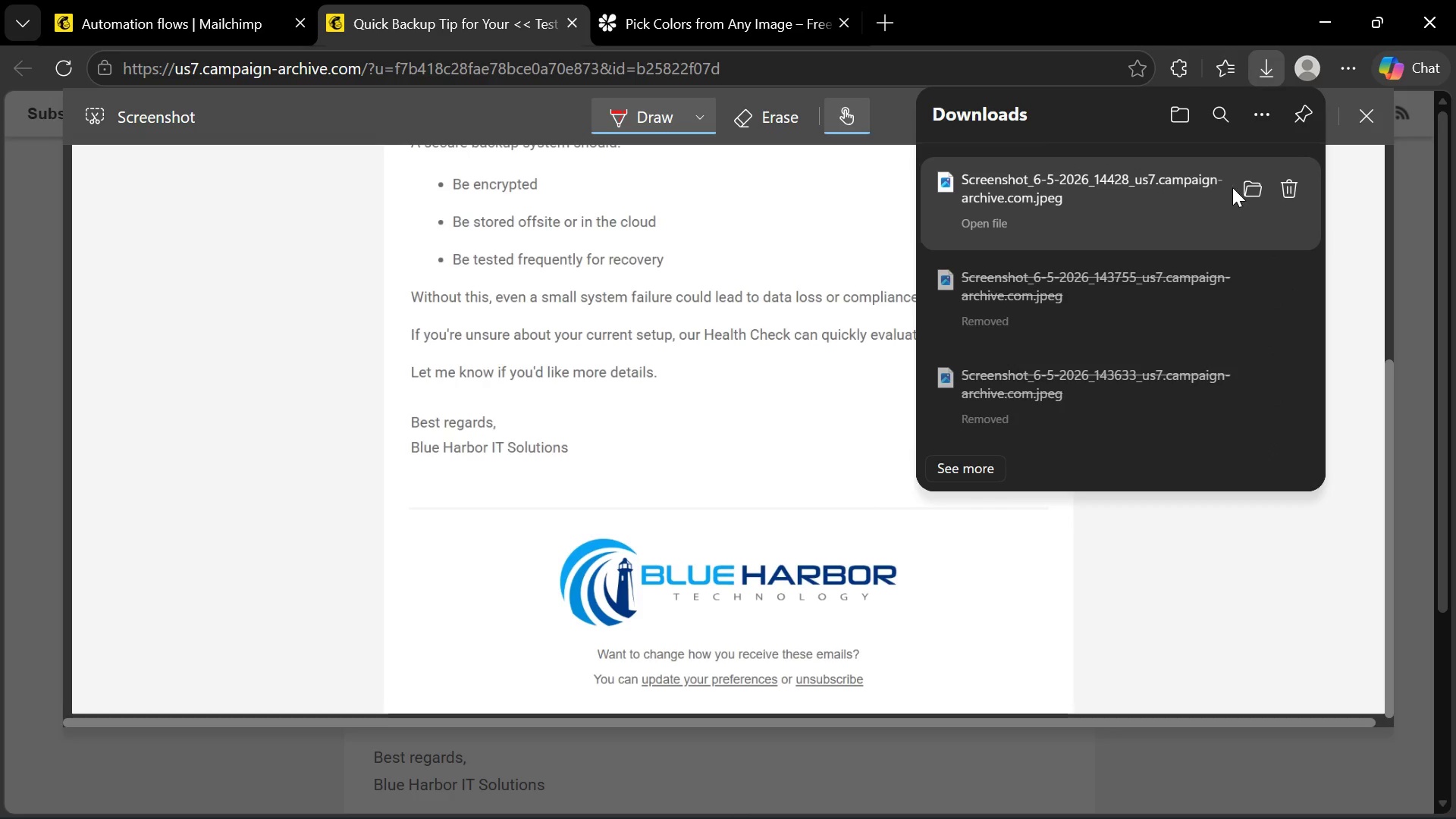 
left_click([1244, 187])
 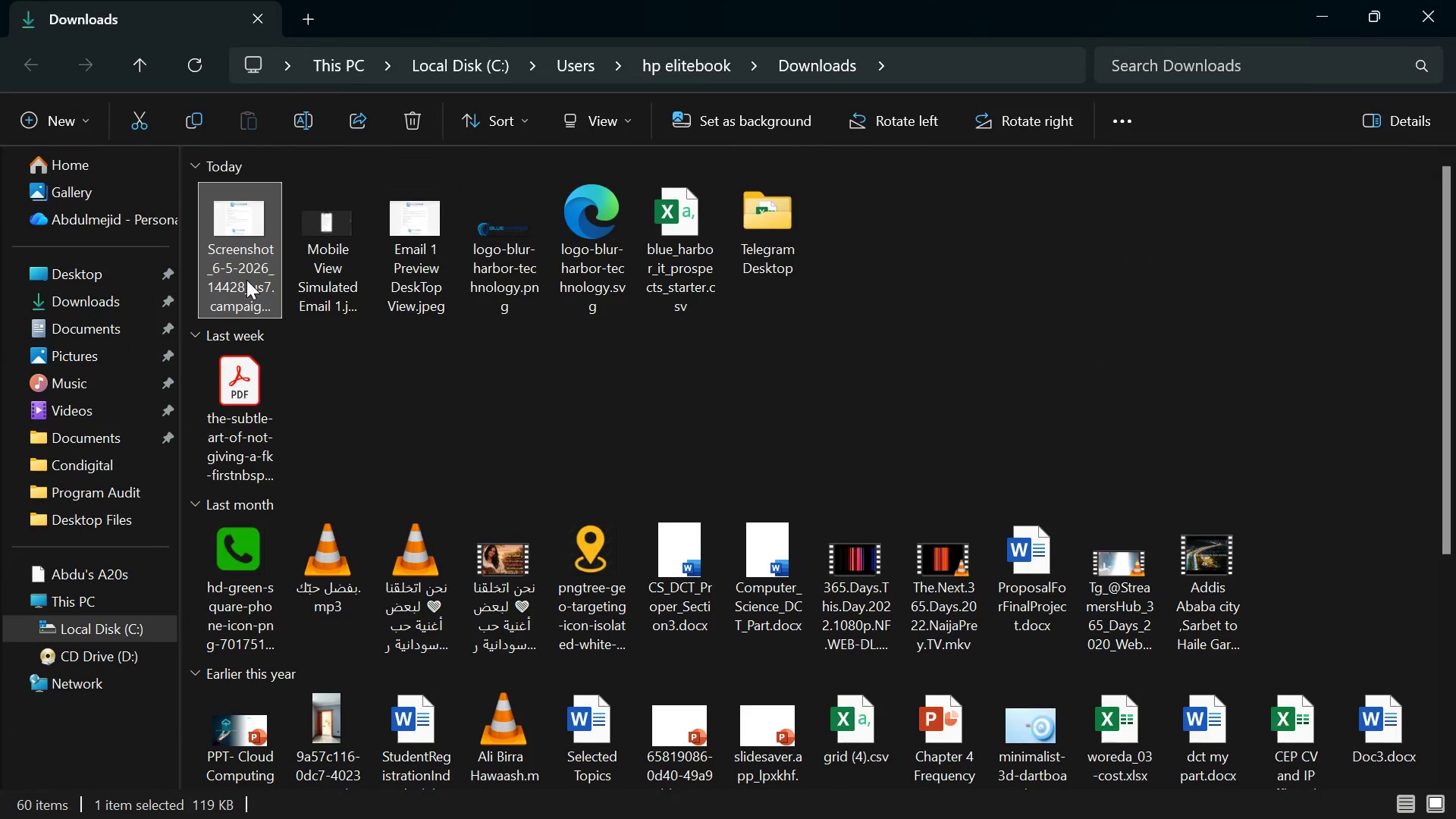 
left_click([308, 123])
 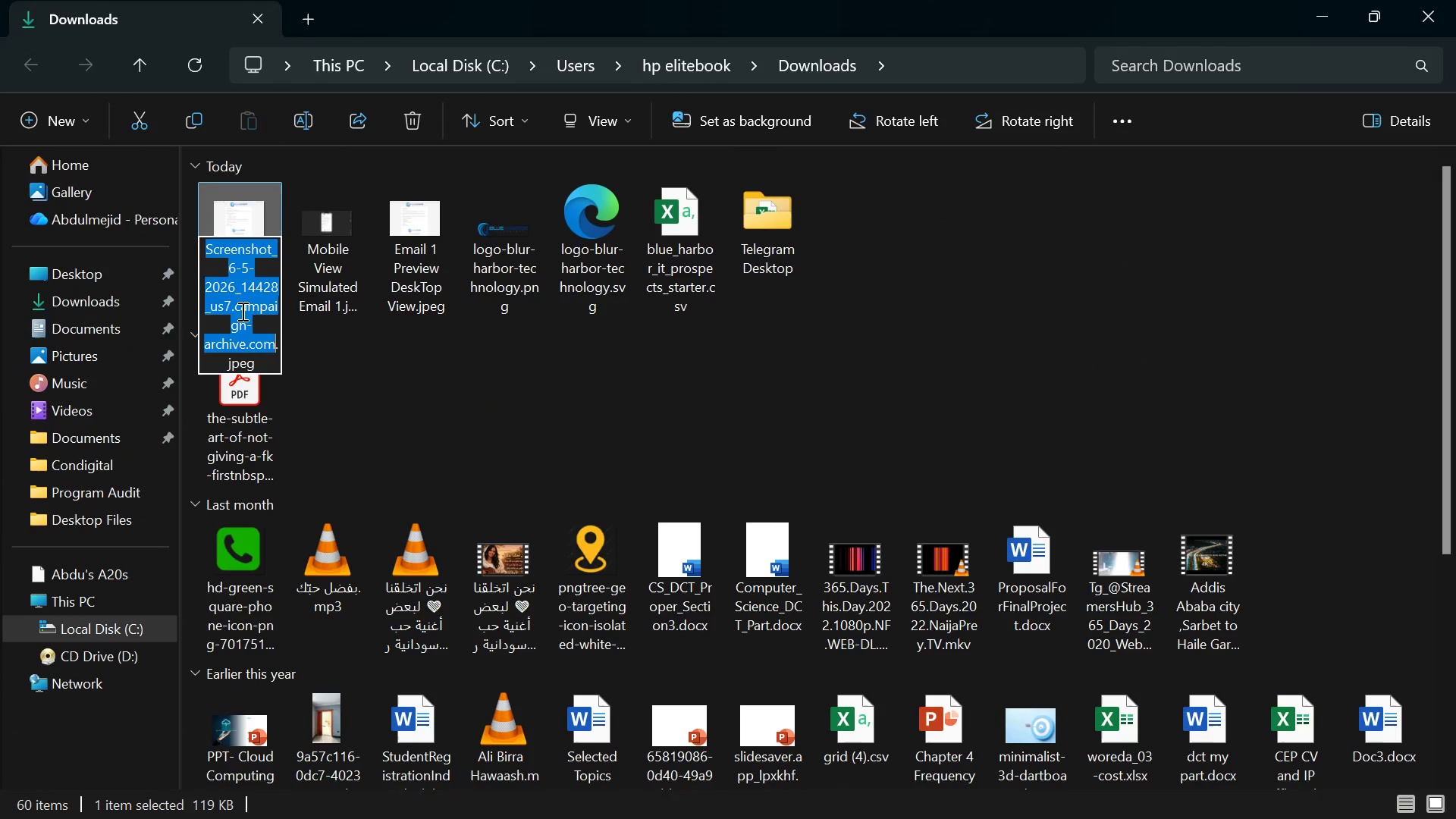 
type(Email)
key(Backspace)
key(Backspace)
key(Backspace)
key(Backspace)
key(Backspace)
key(Backspace)
 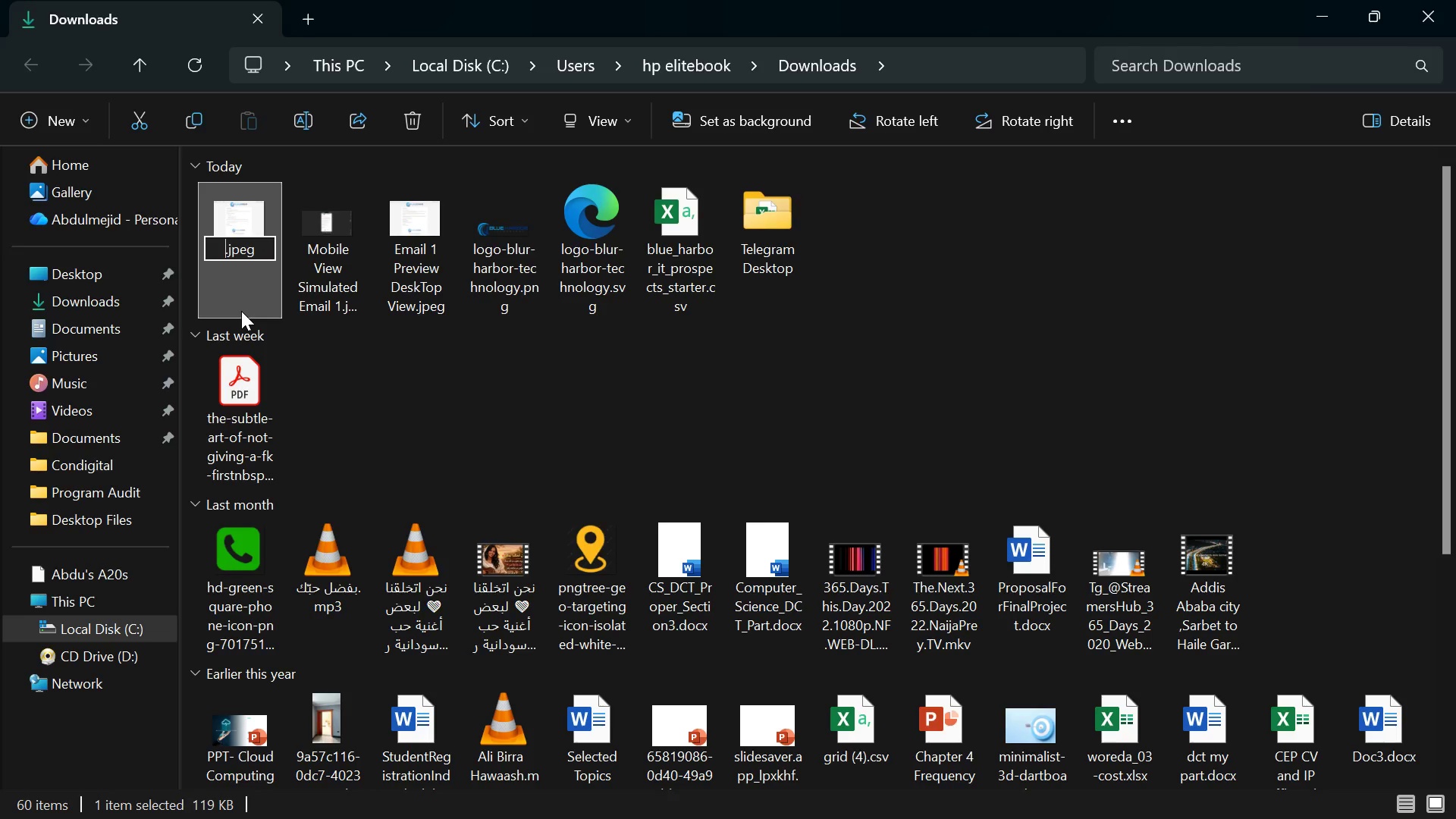 
key(Meta+V)
 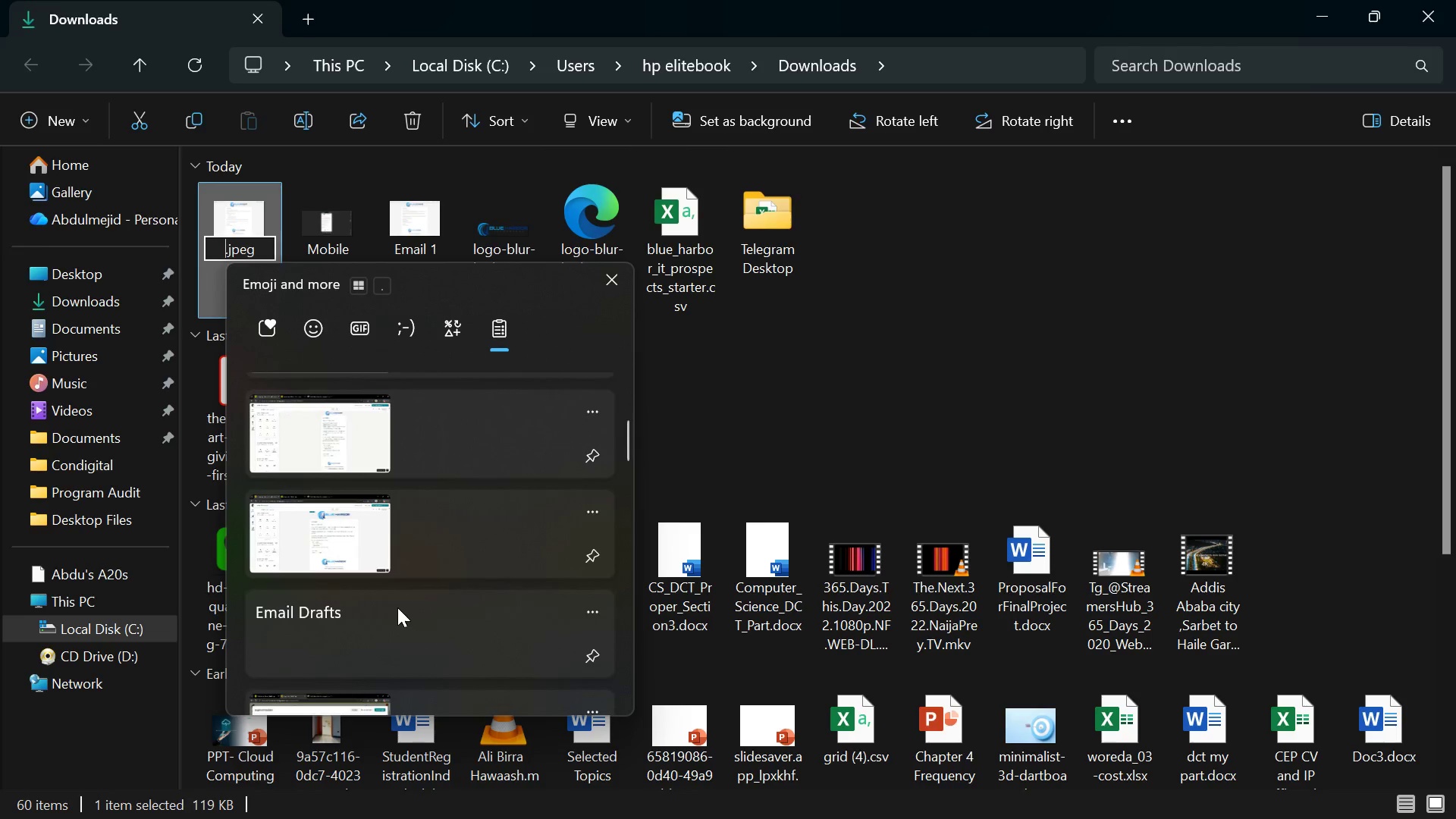 
left_click([357, 617])
 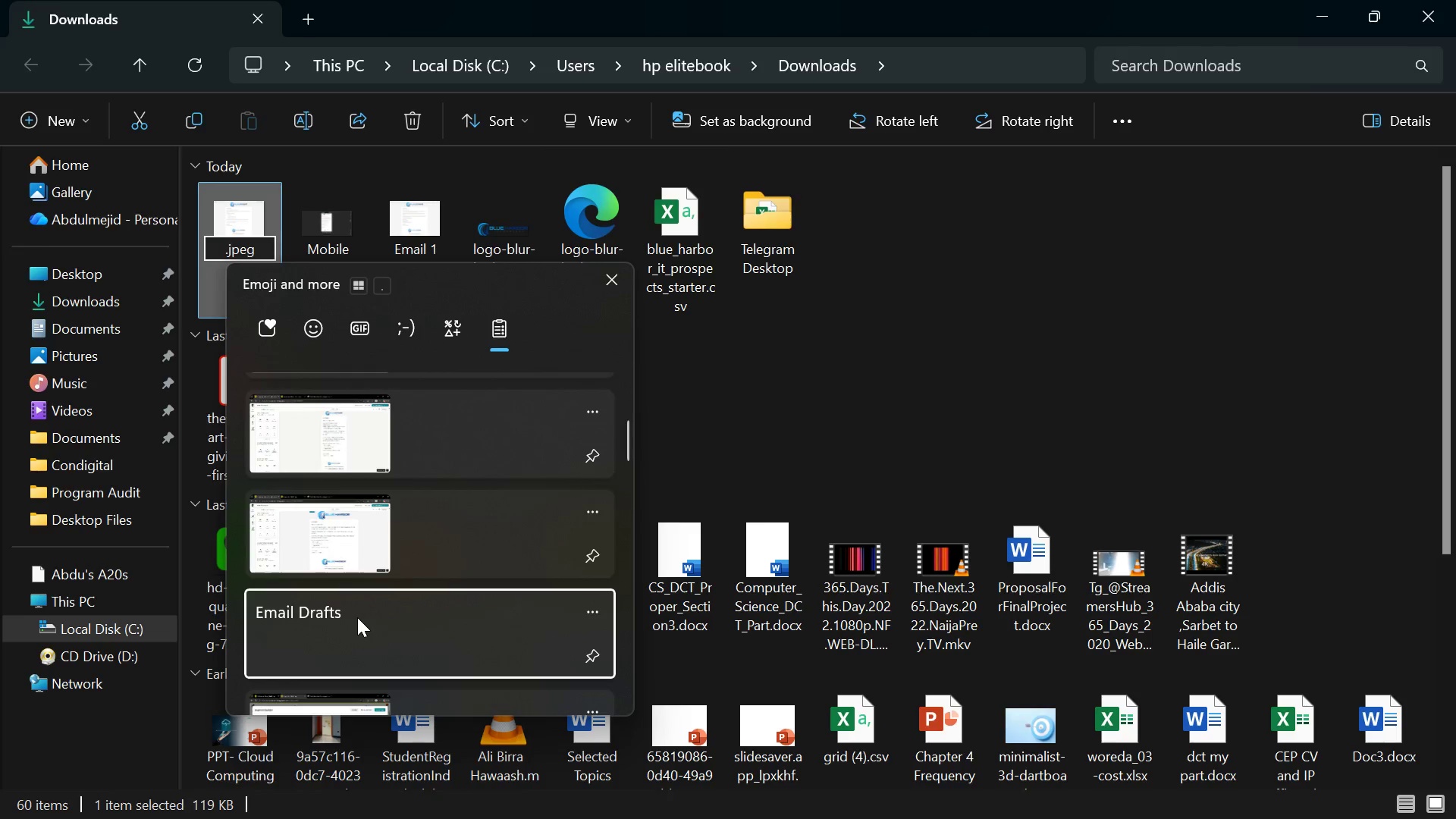 
key(Control+ControlLeft)
 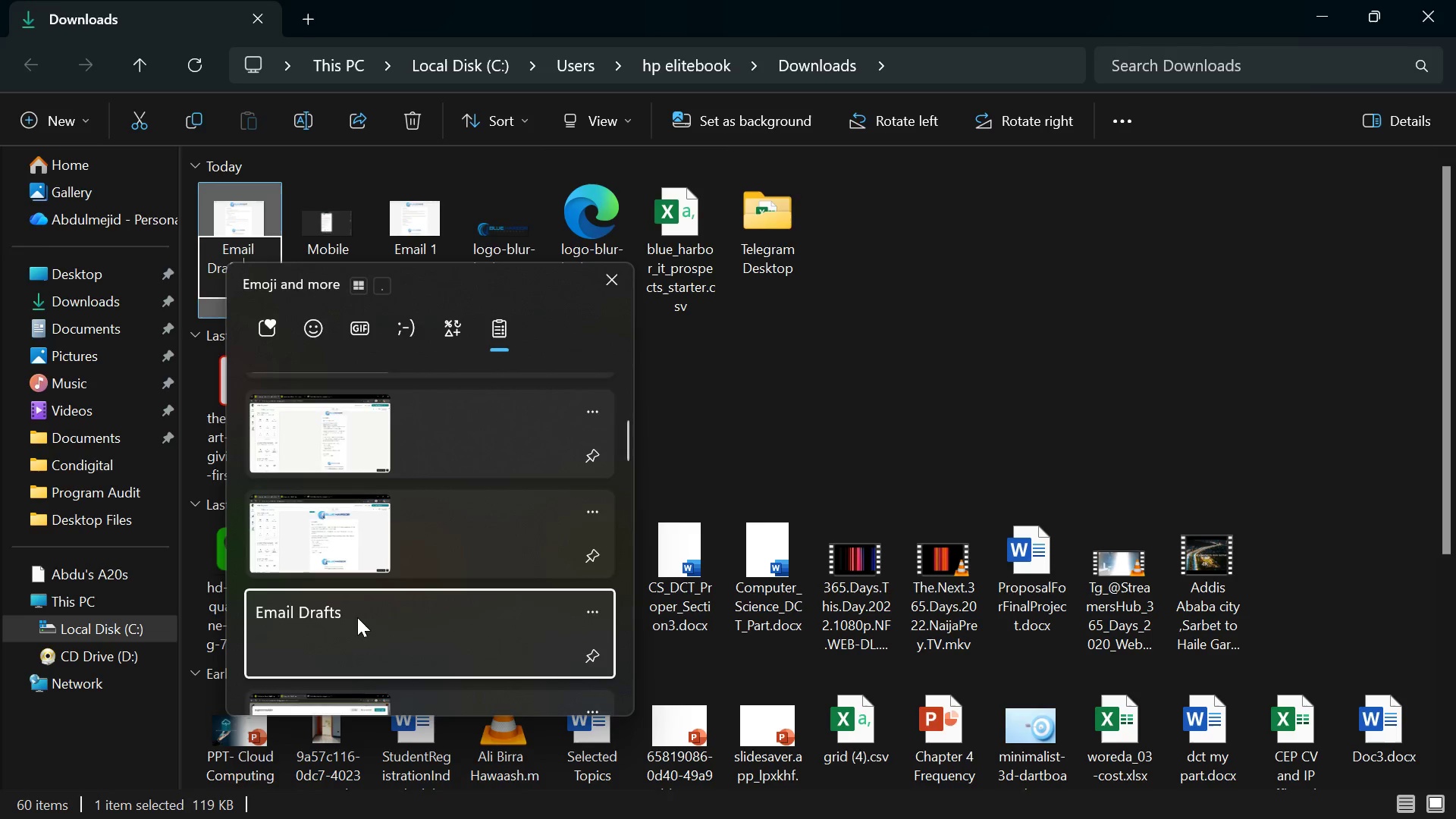 
hold_key(key=V, duration=17.09)
 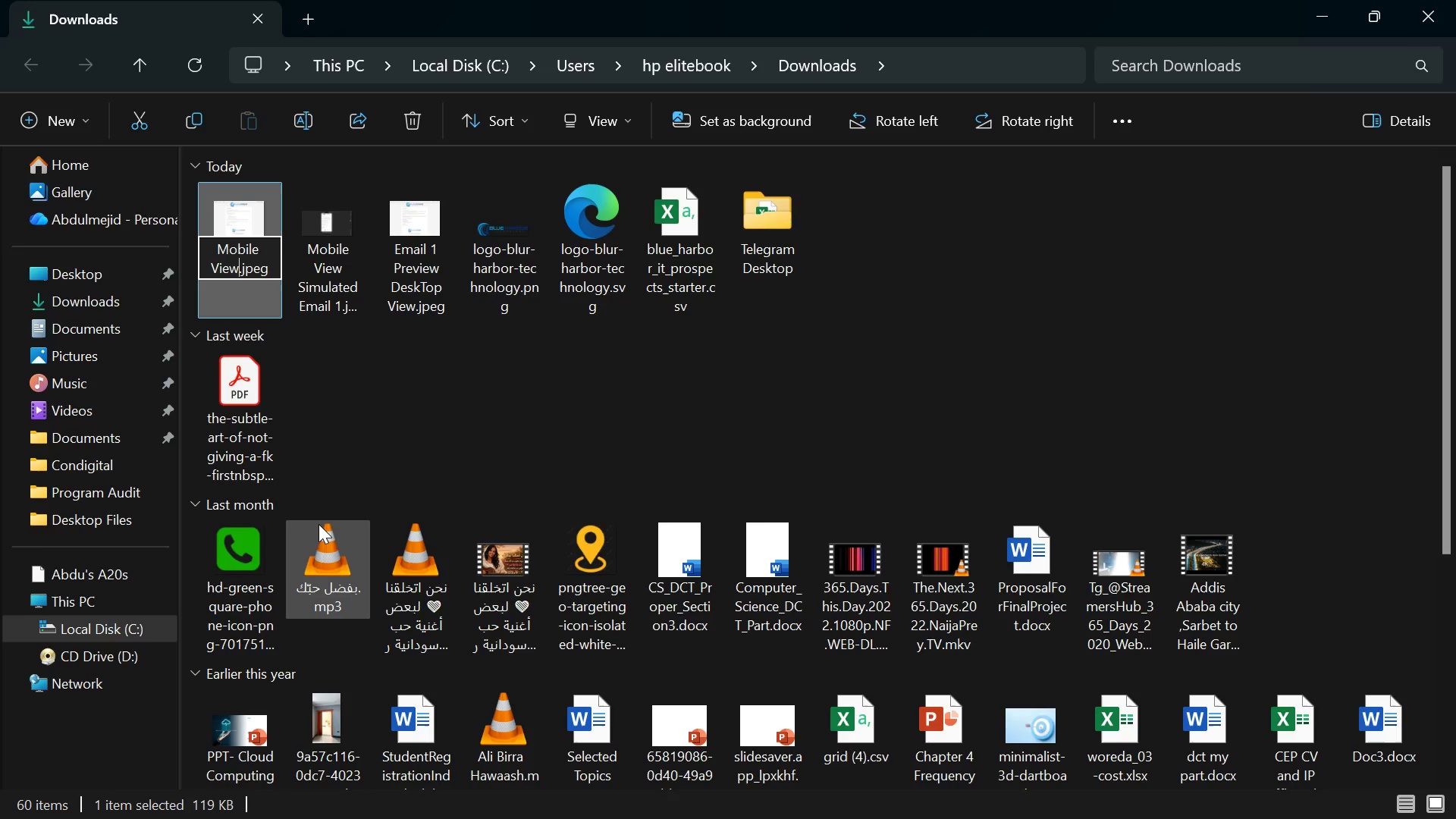 
key(Control+Backspace)
 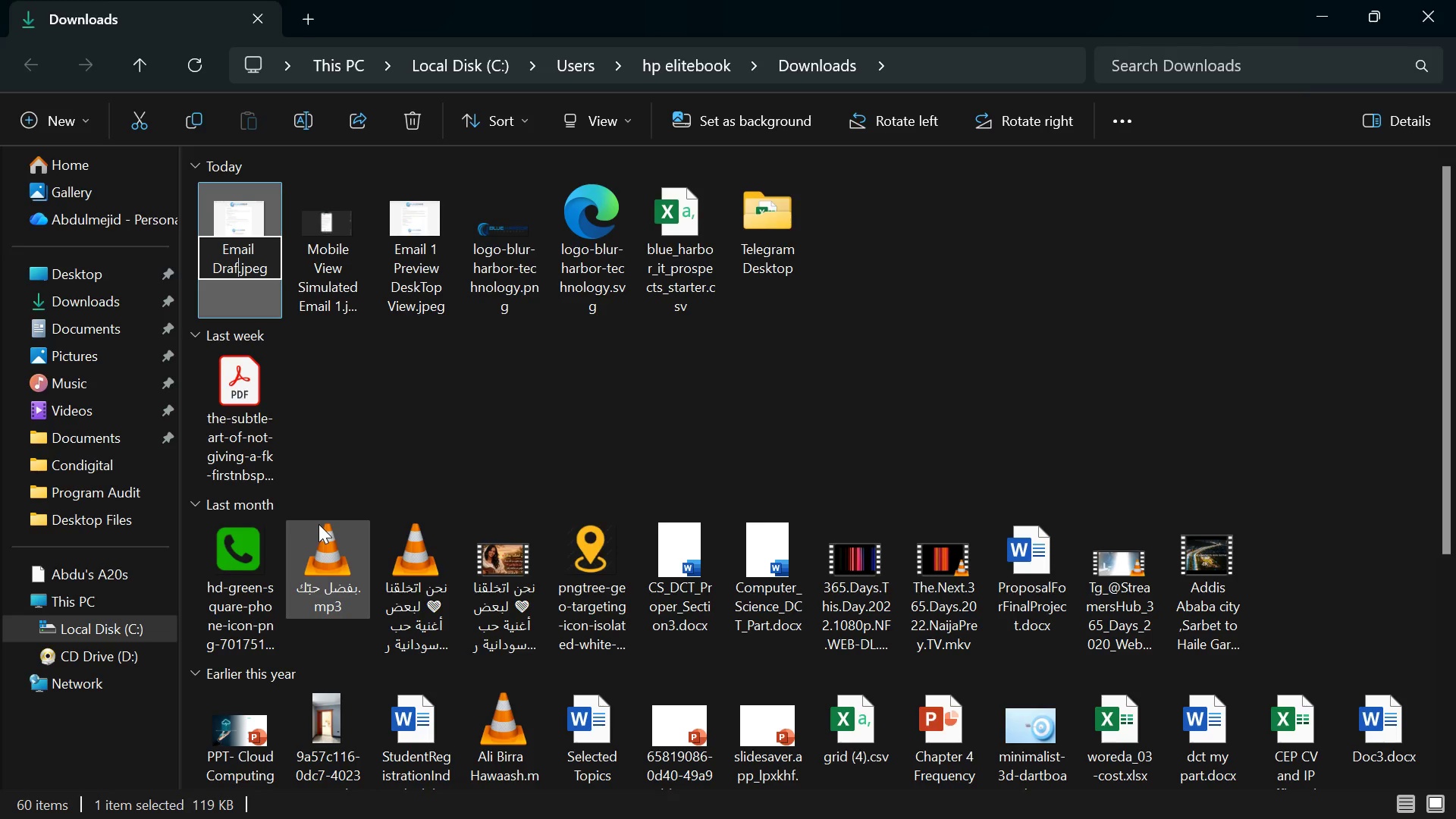 
key(Control+Backspace)
 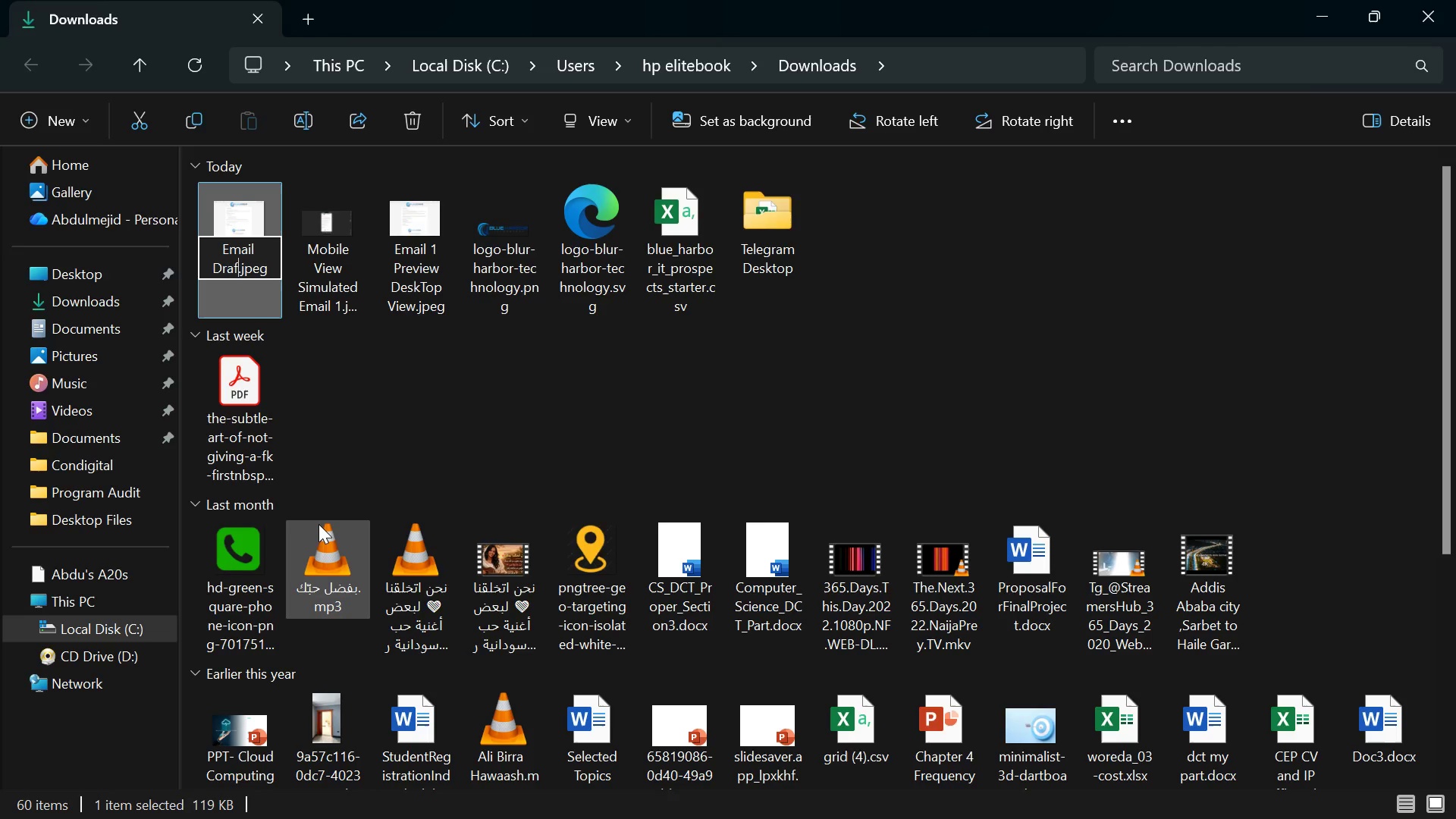 
key(Control+Backspace)
 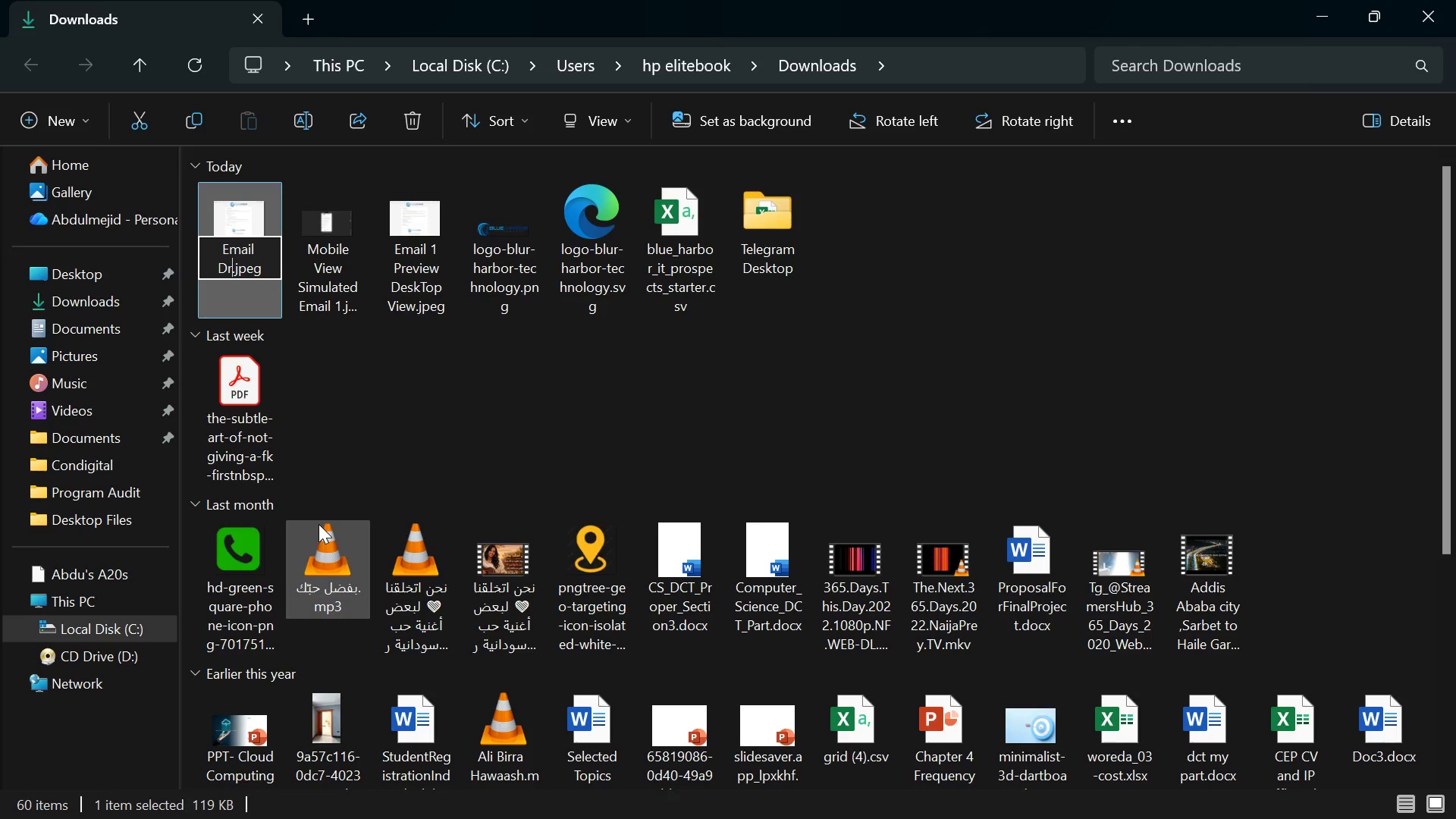 
key(Control+Backspace)
 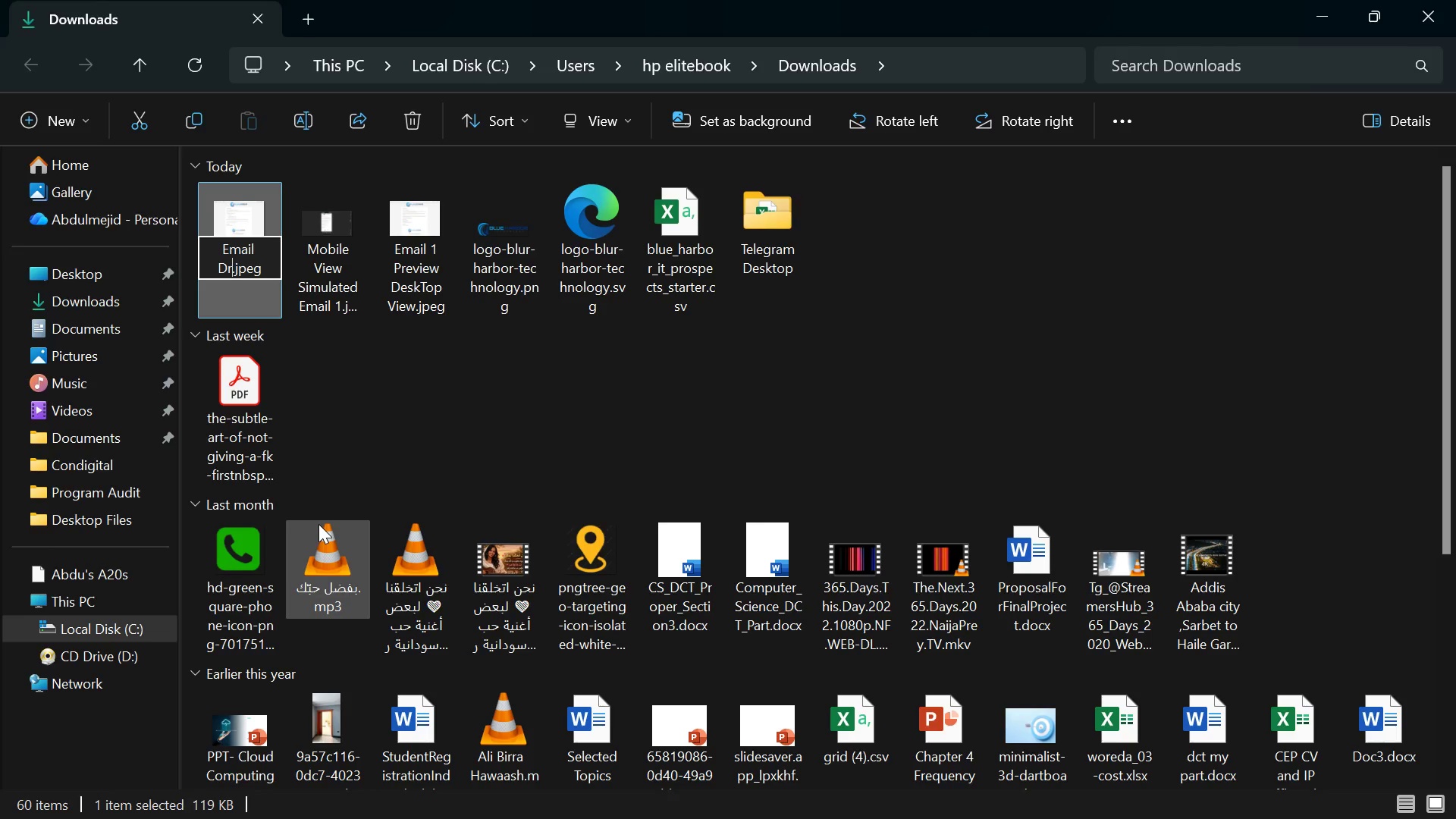 
key(Control+Backspace)
 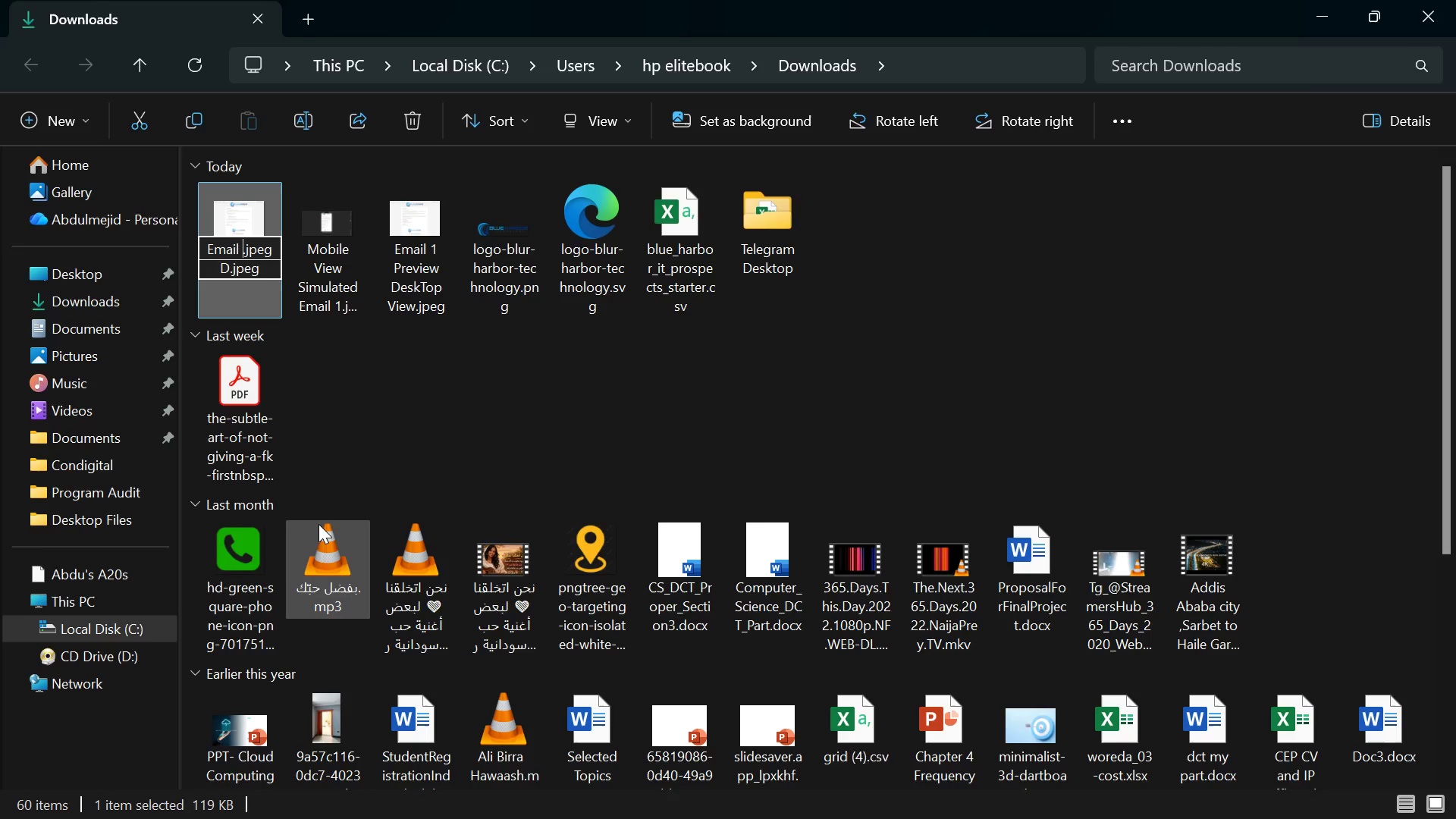 
key(Control+Backspace)
 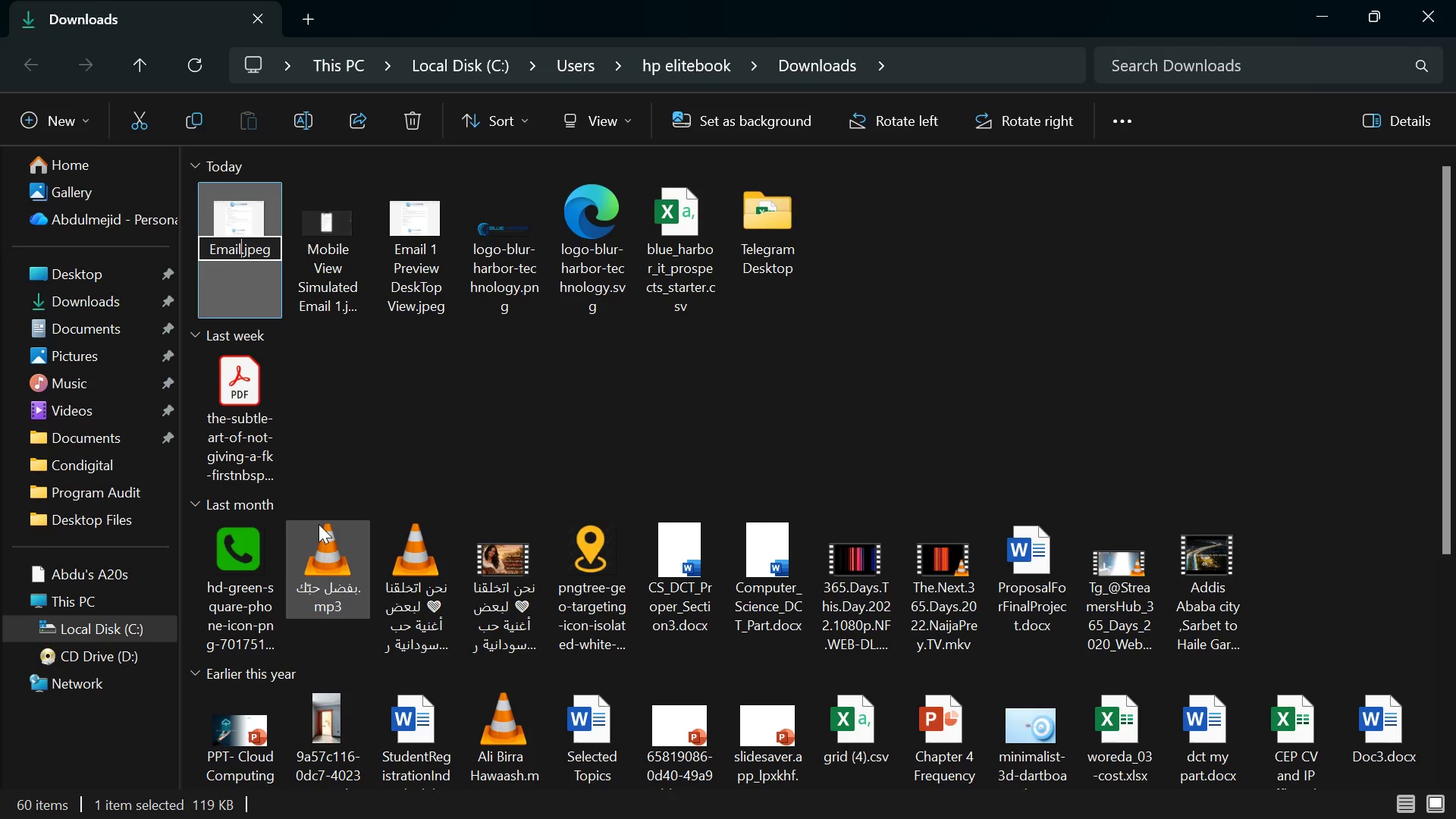 
key(Control+Backspace)
 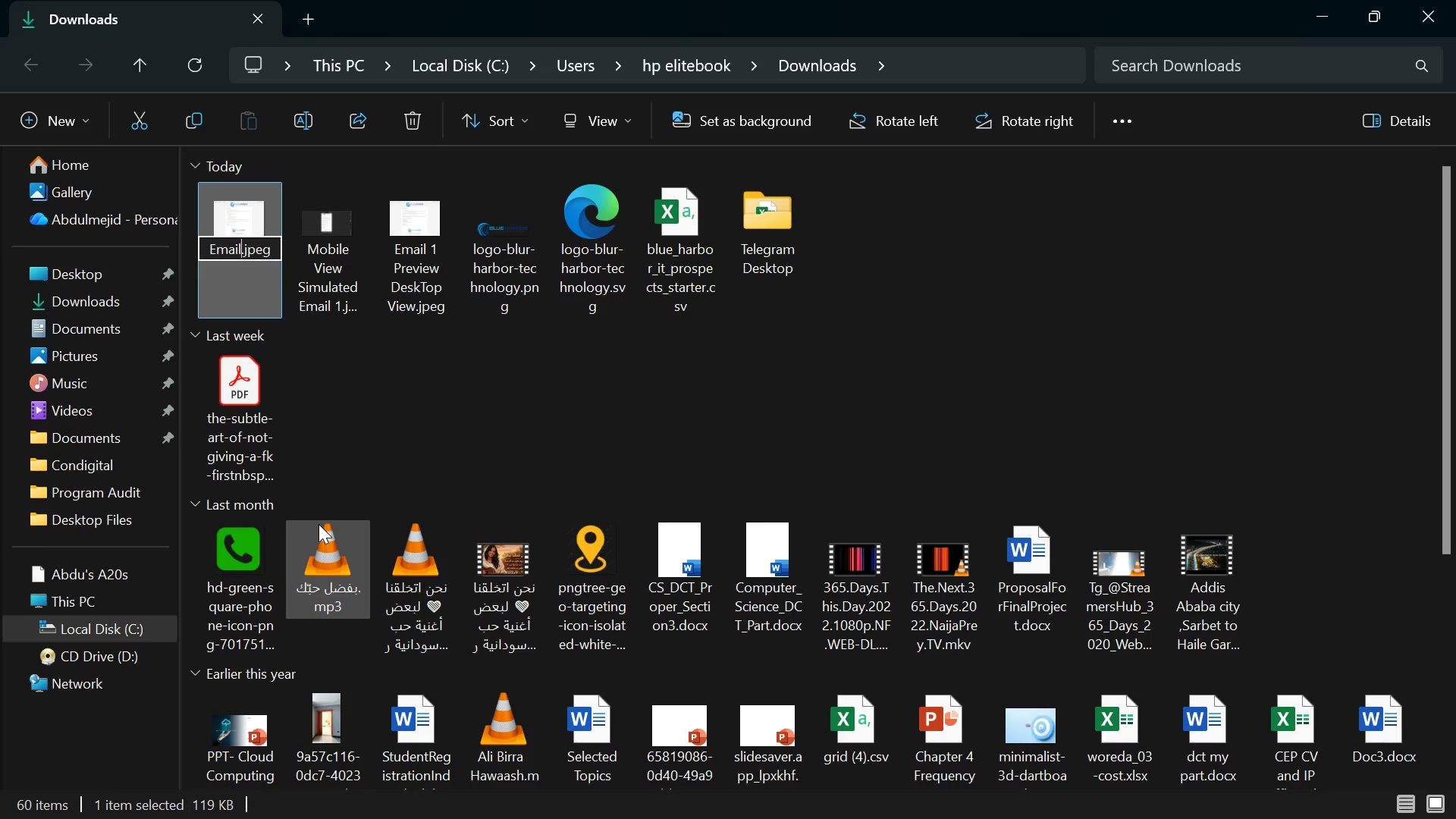 
key(Control+Backspace)
 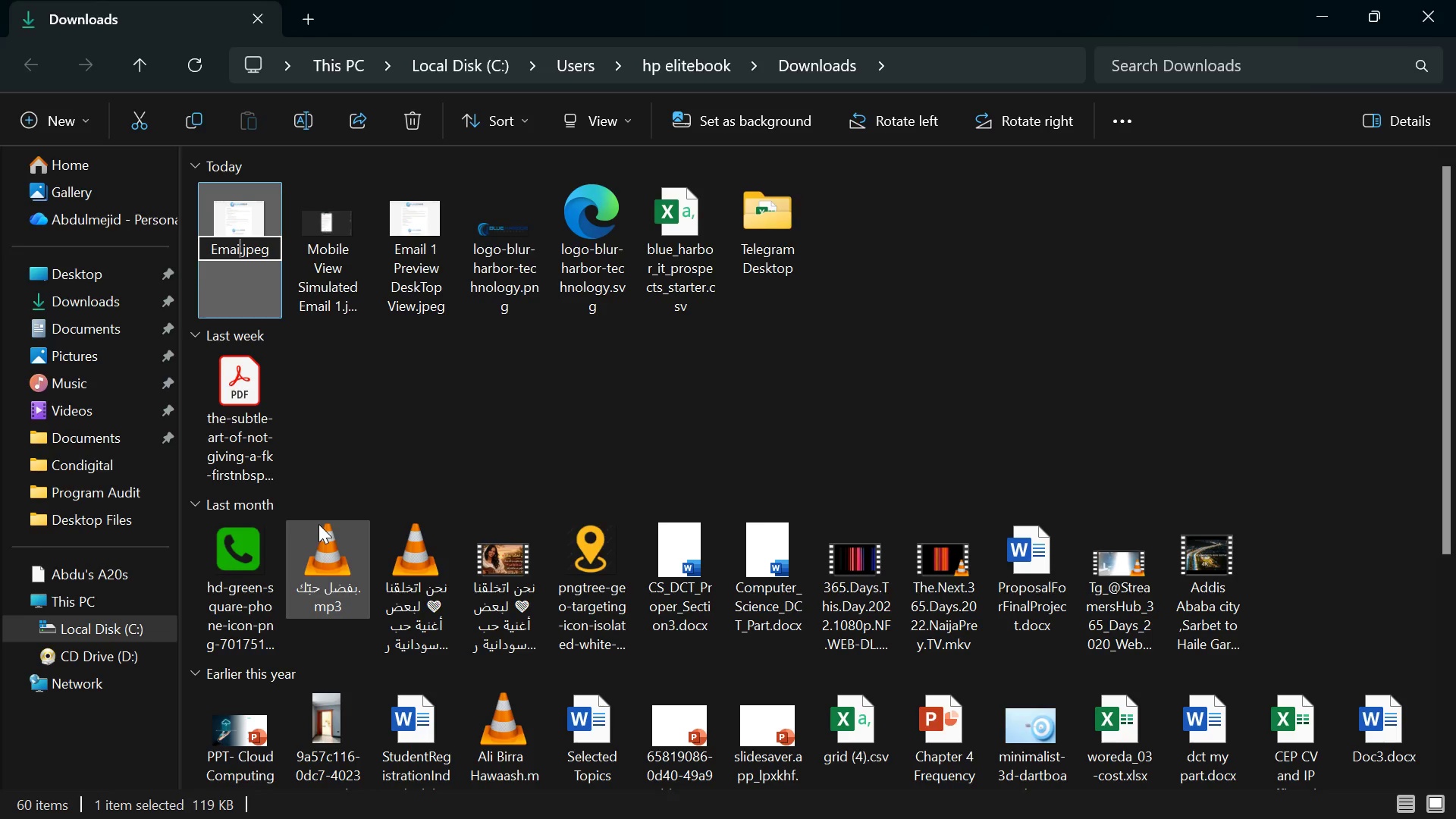 
key(Control+Backspace)
 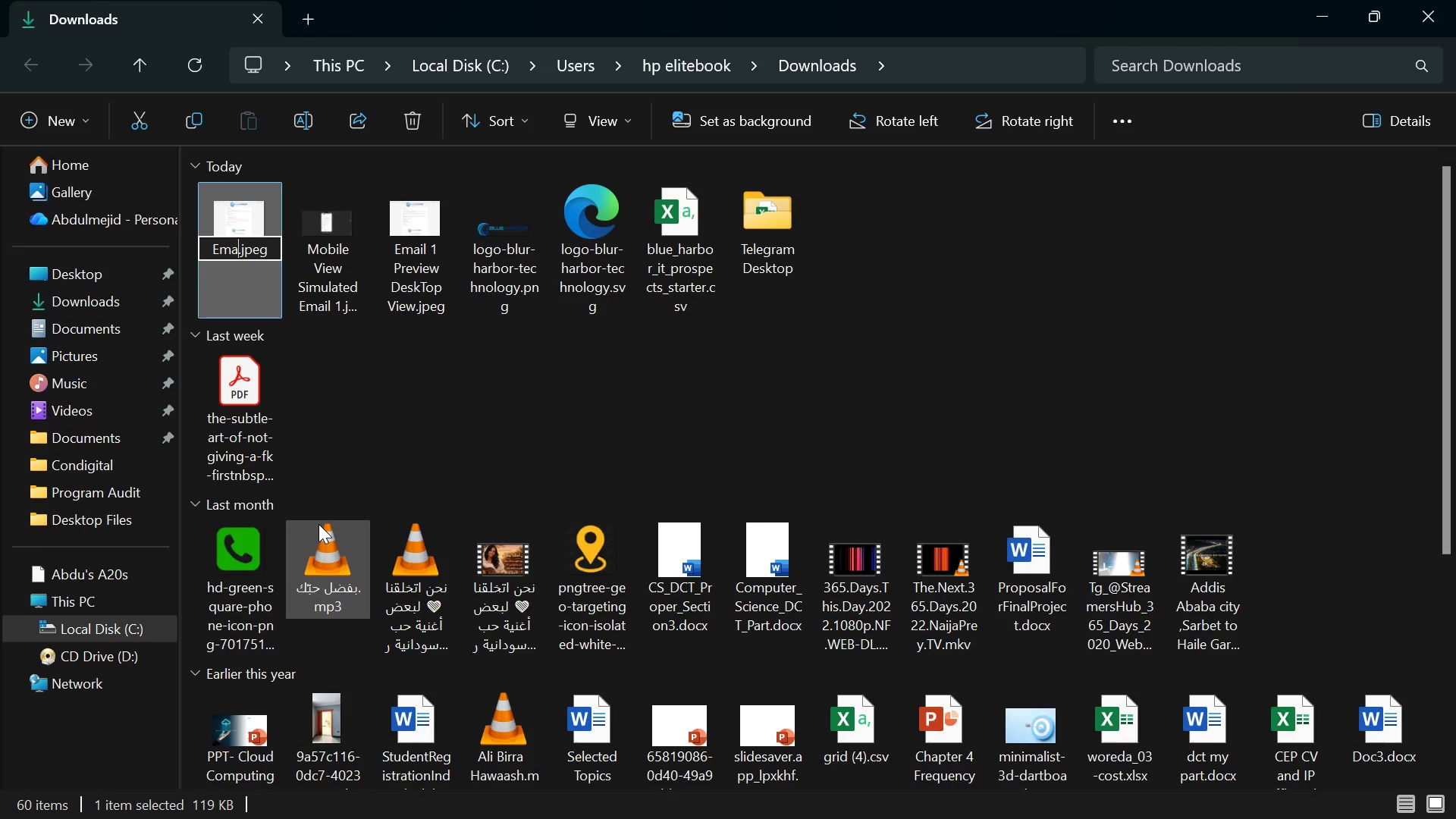 
key(Control+Backspace)
 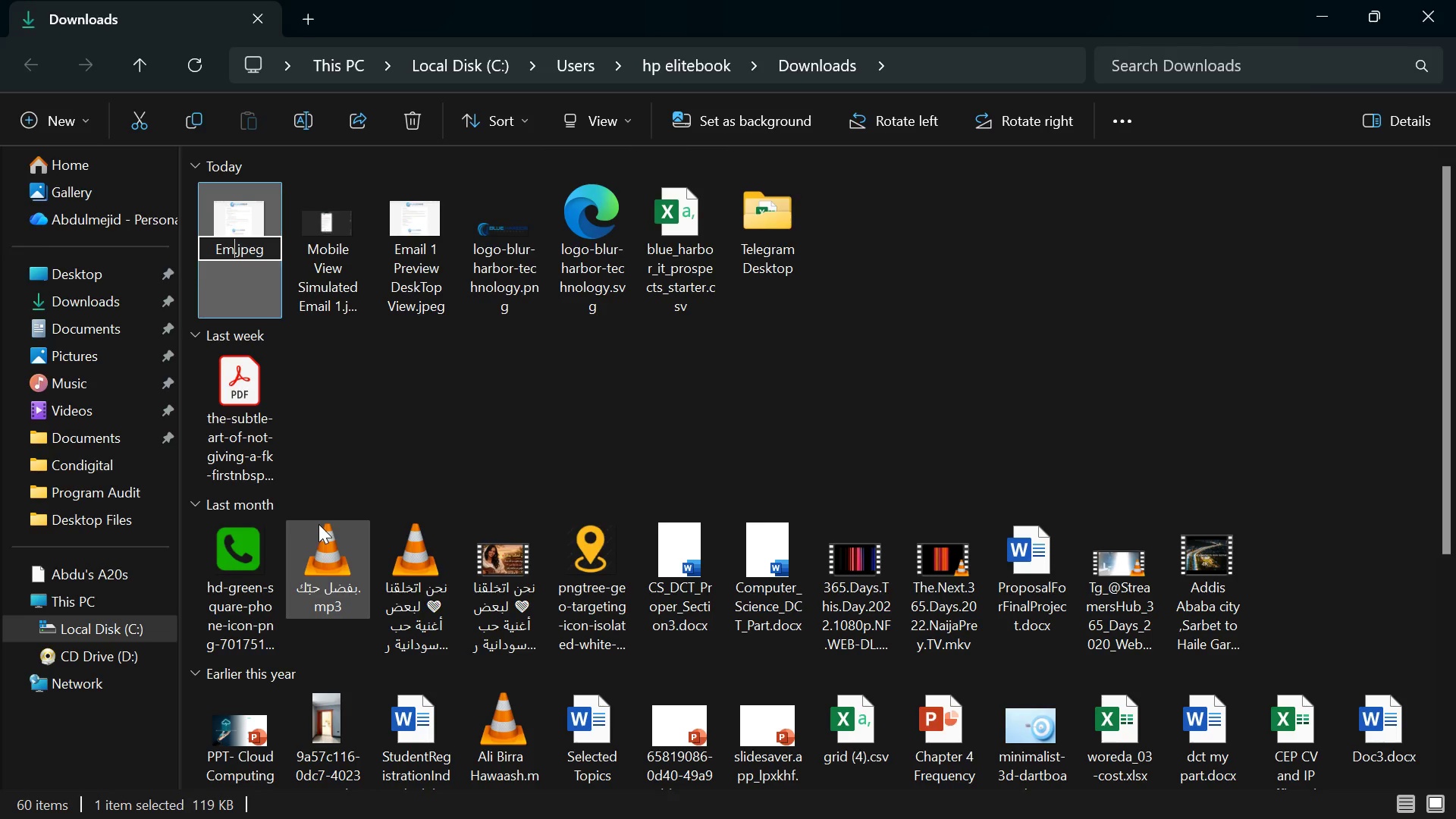 
key(Control+Backspace)
 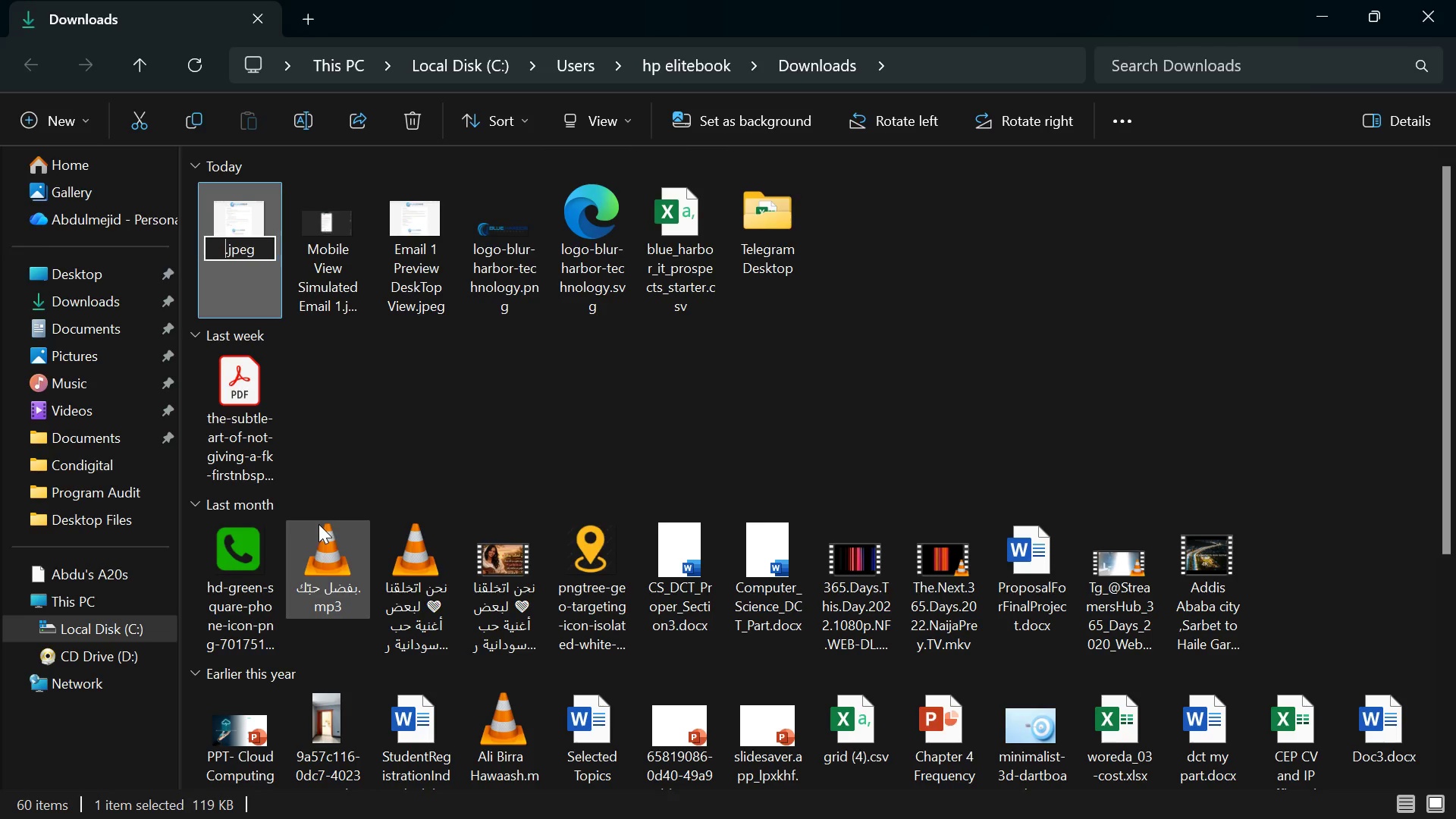 
key(Control+Backspace)
 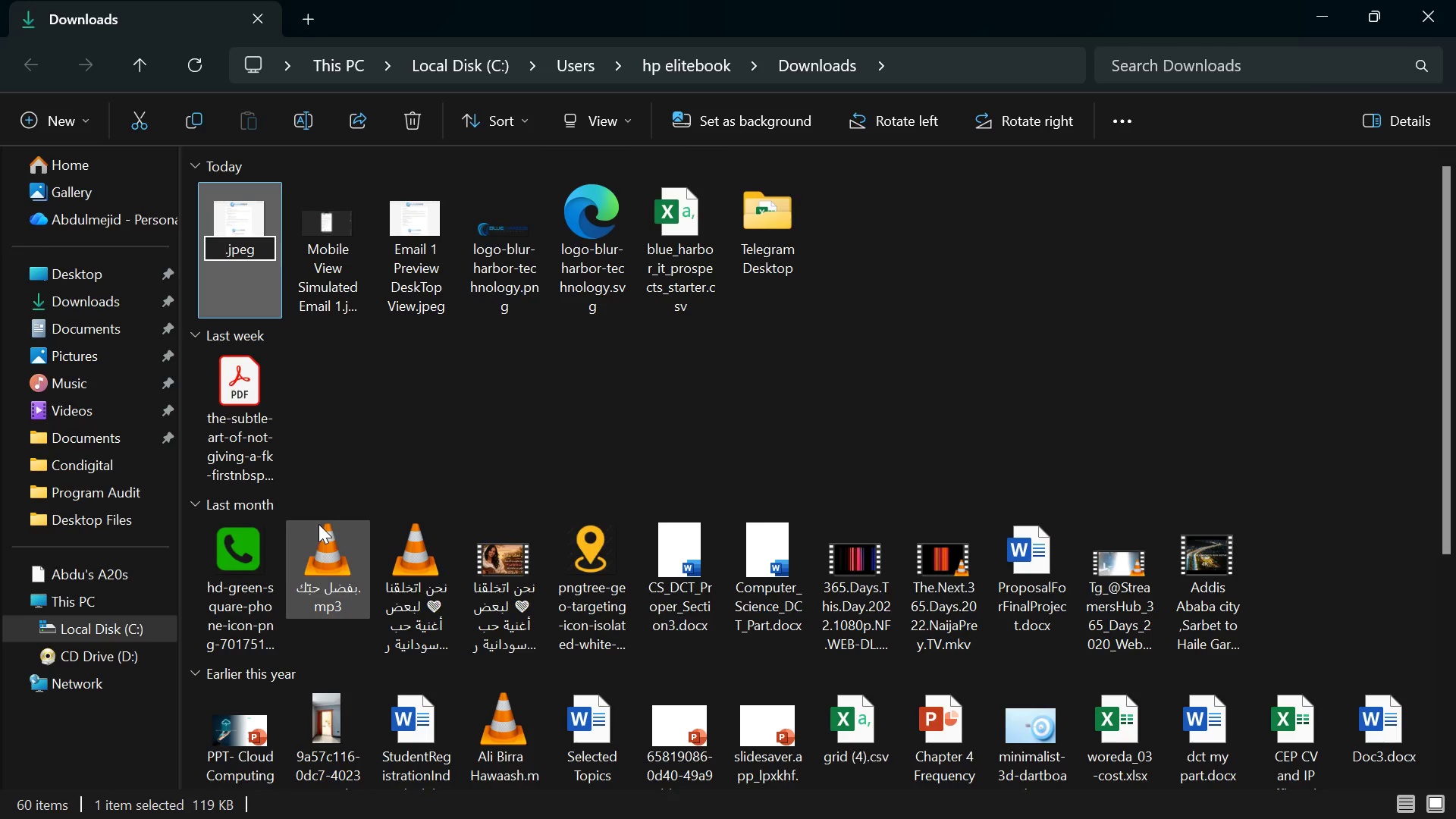 
key(Control+Shift+M)
 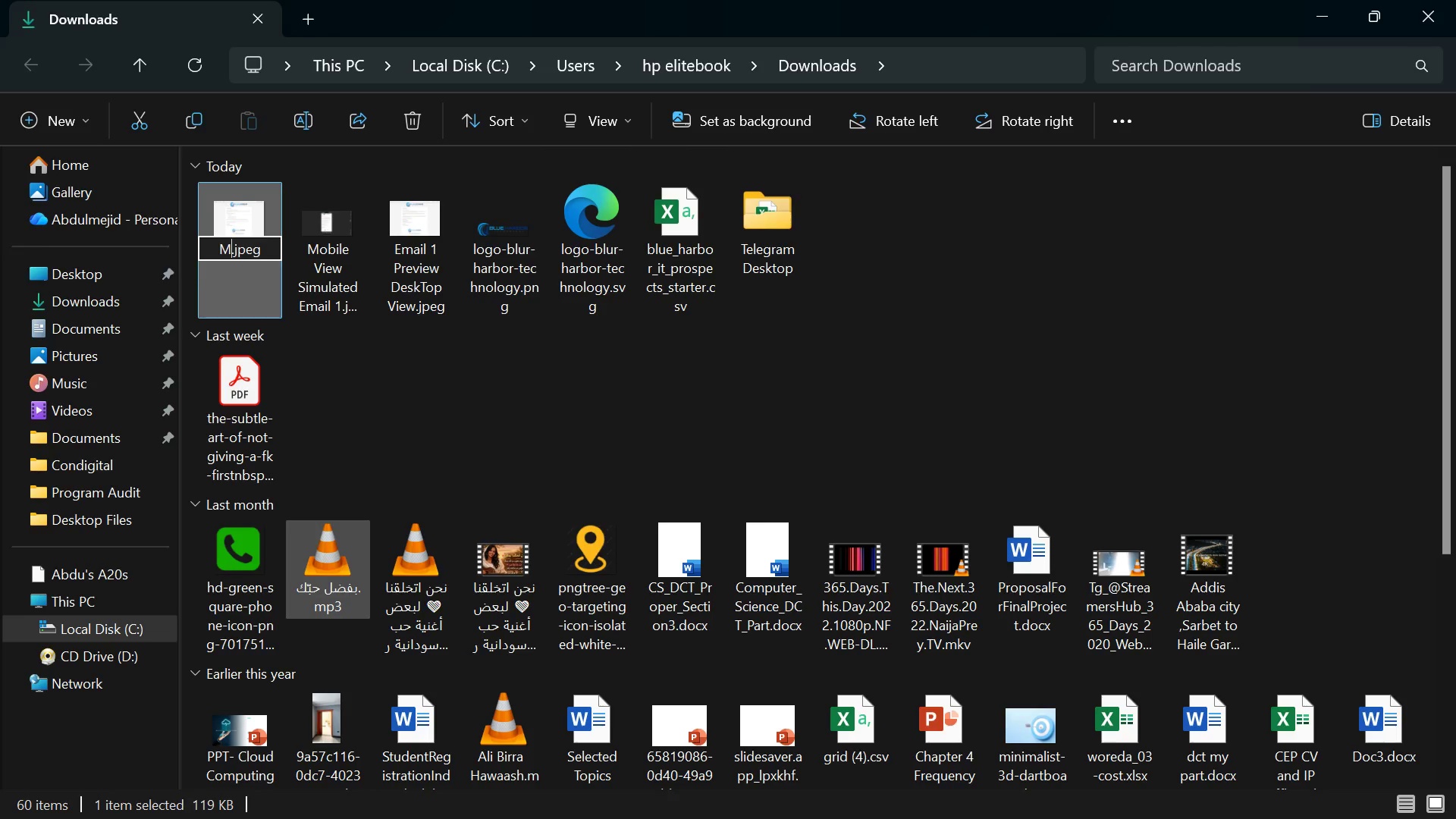 
key(Control+O)
 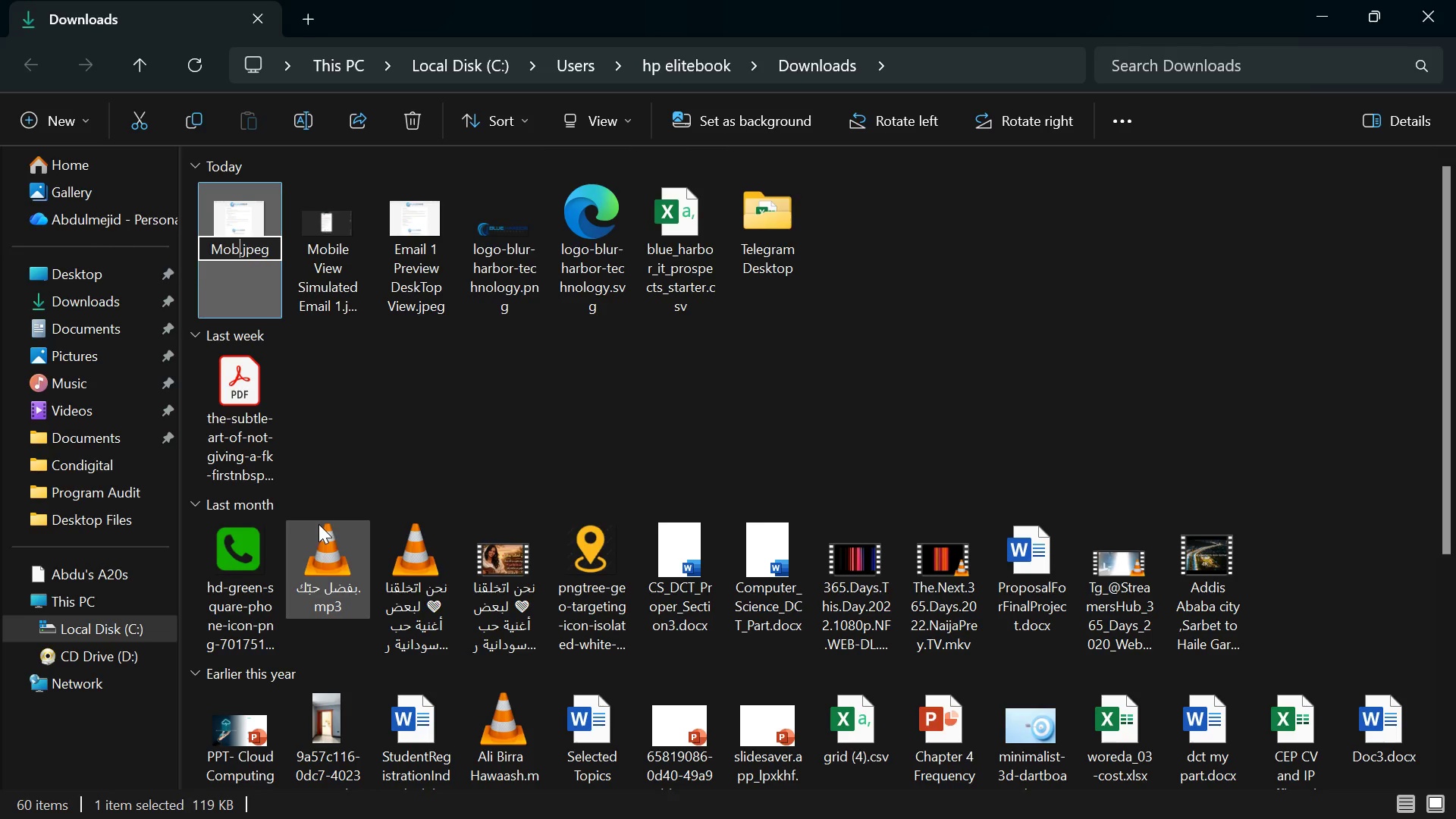 
key(Control+B)
 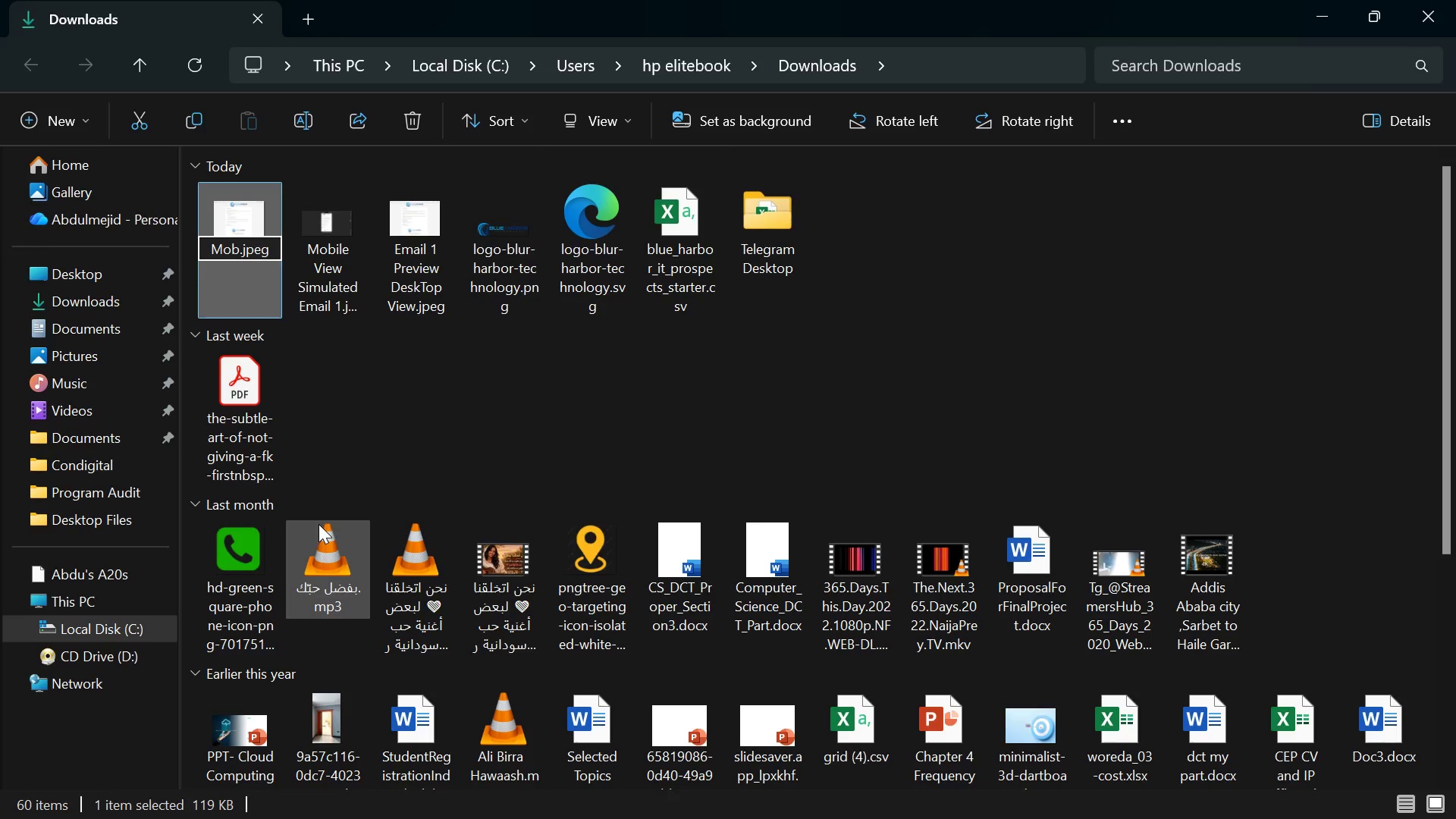 
key(Control+L)
 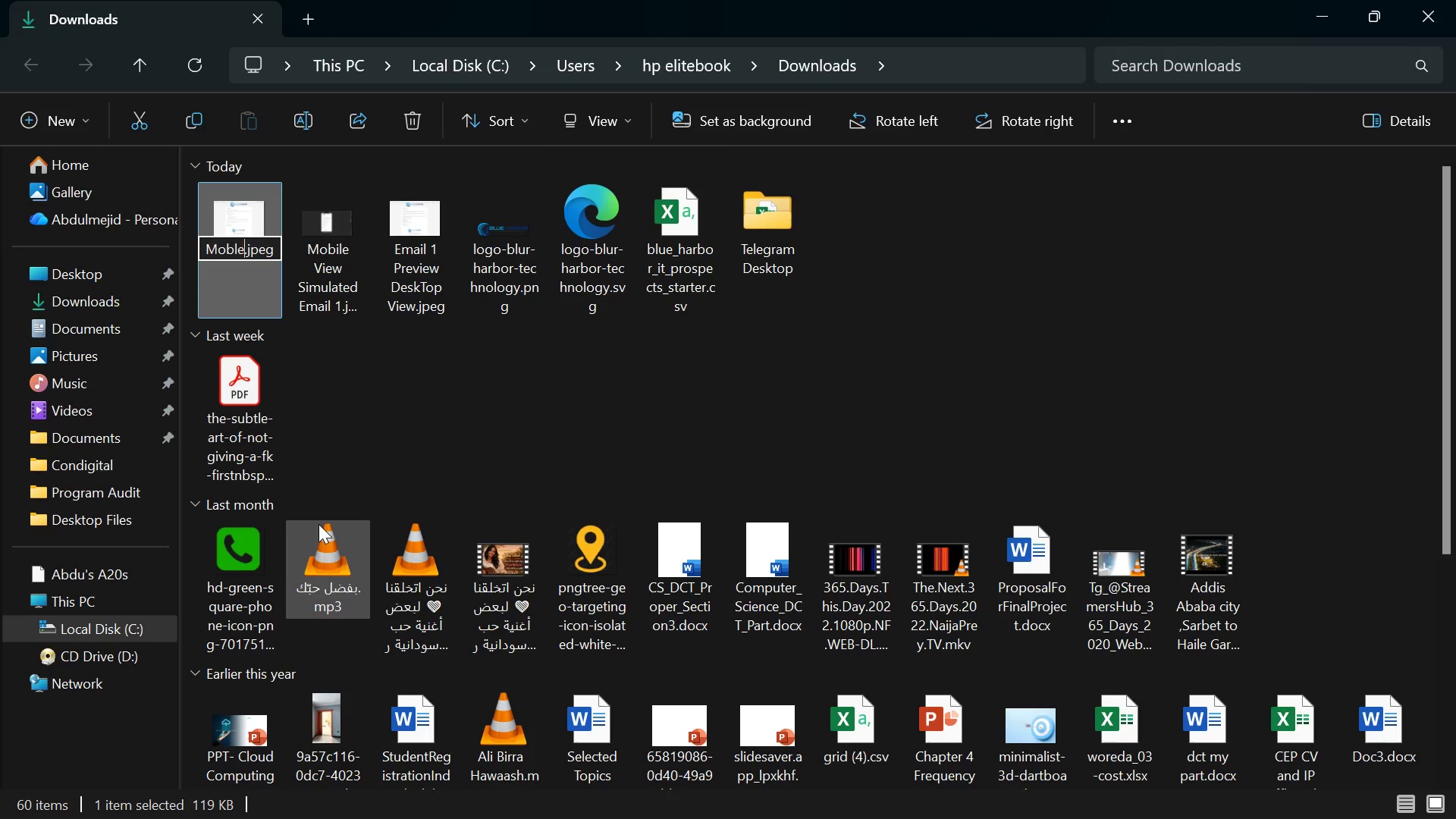 
key(Control+E)
 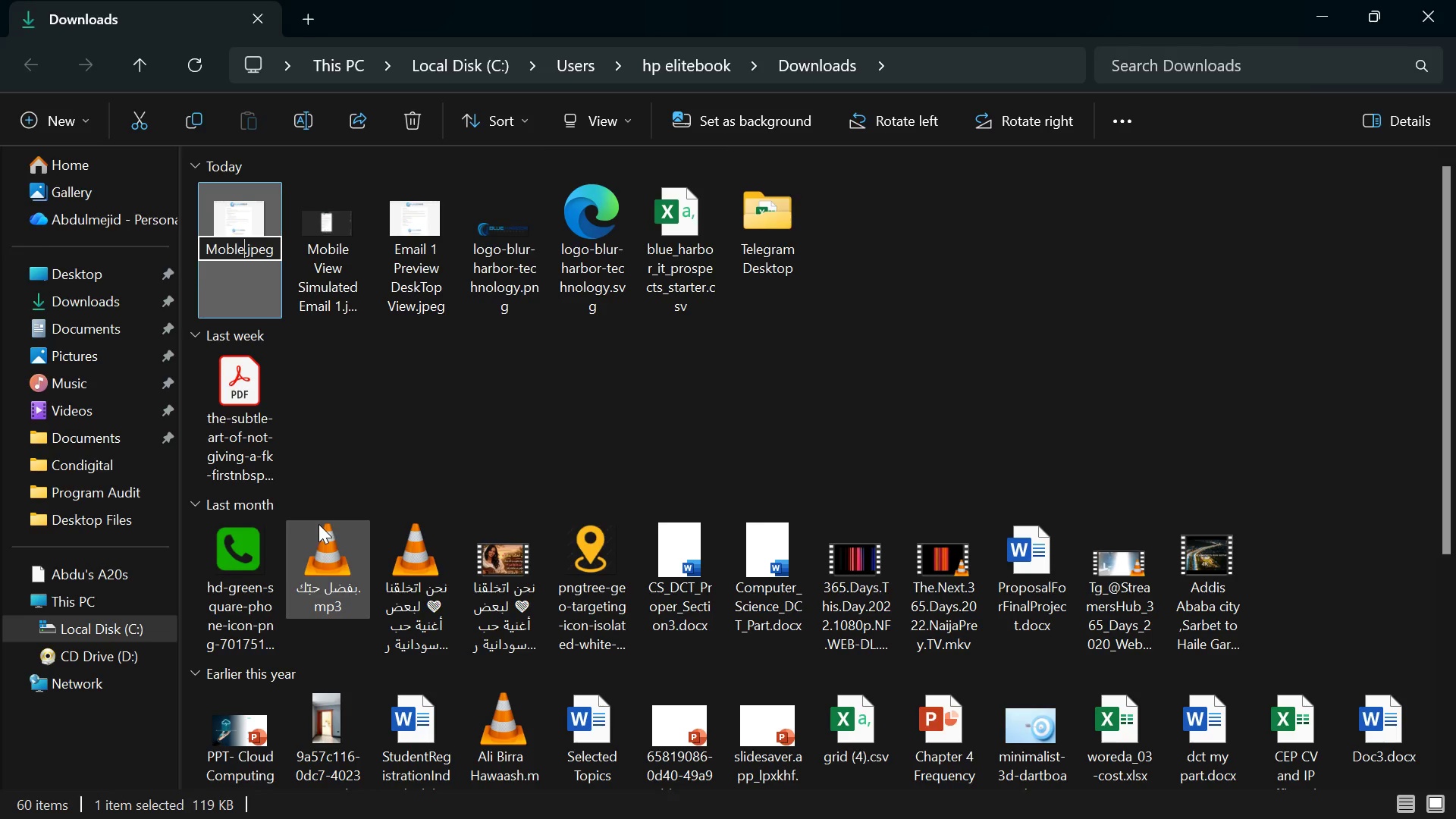 
key(Control+Space)
 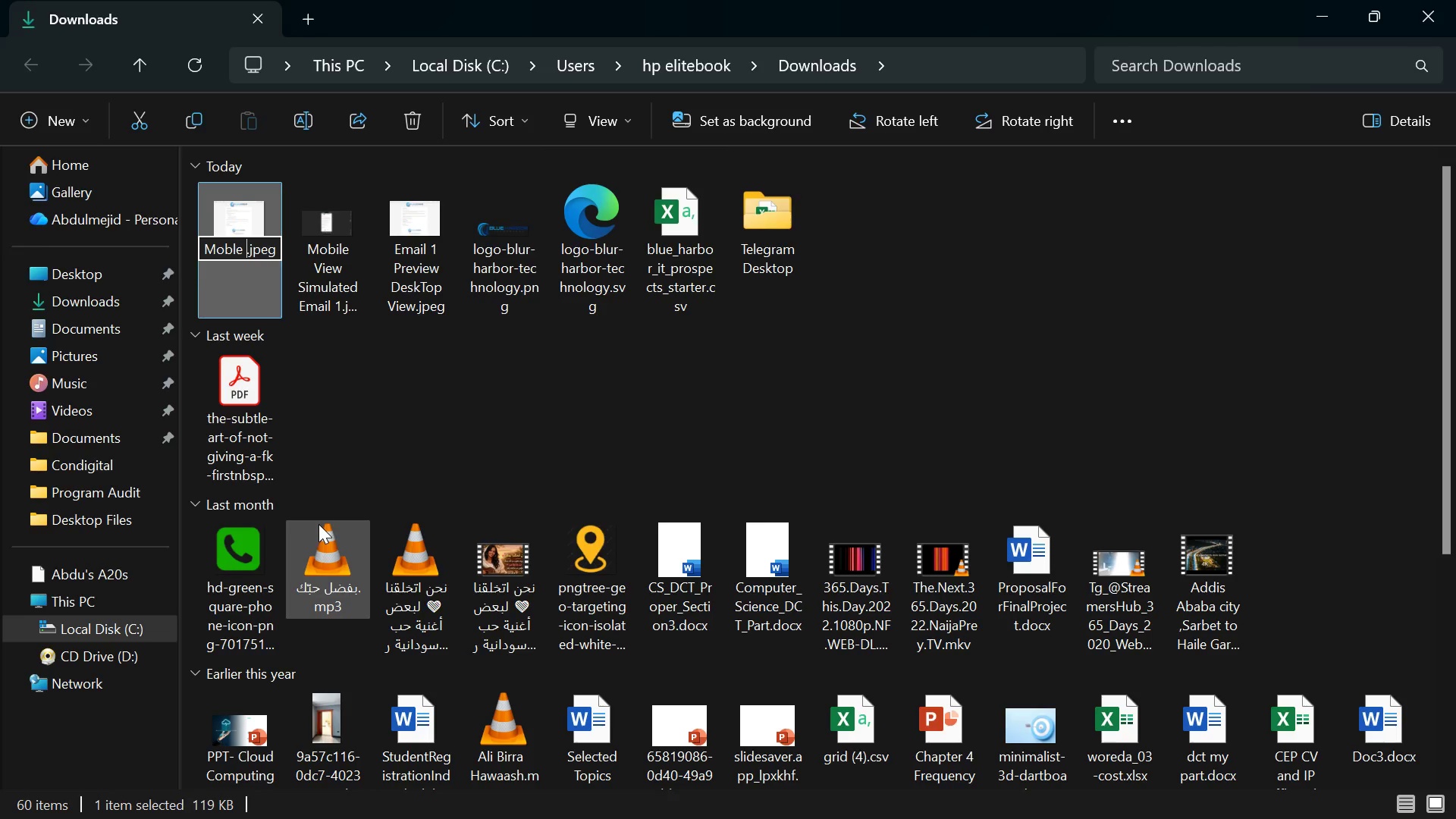 
key(Control+Shift+ShiftLeft)
 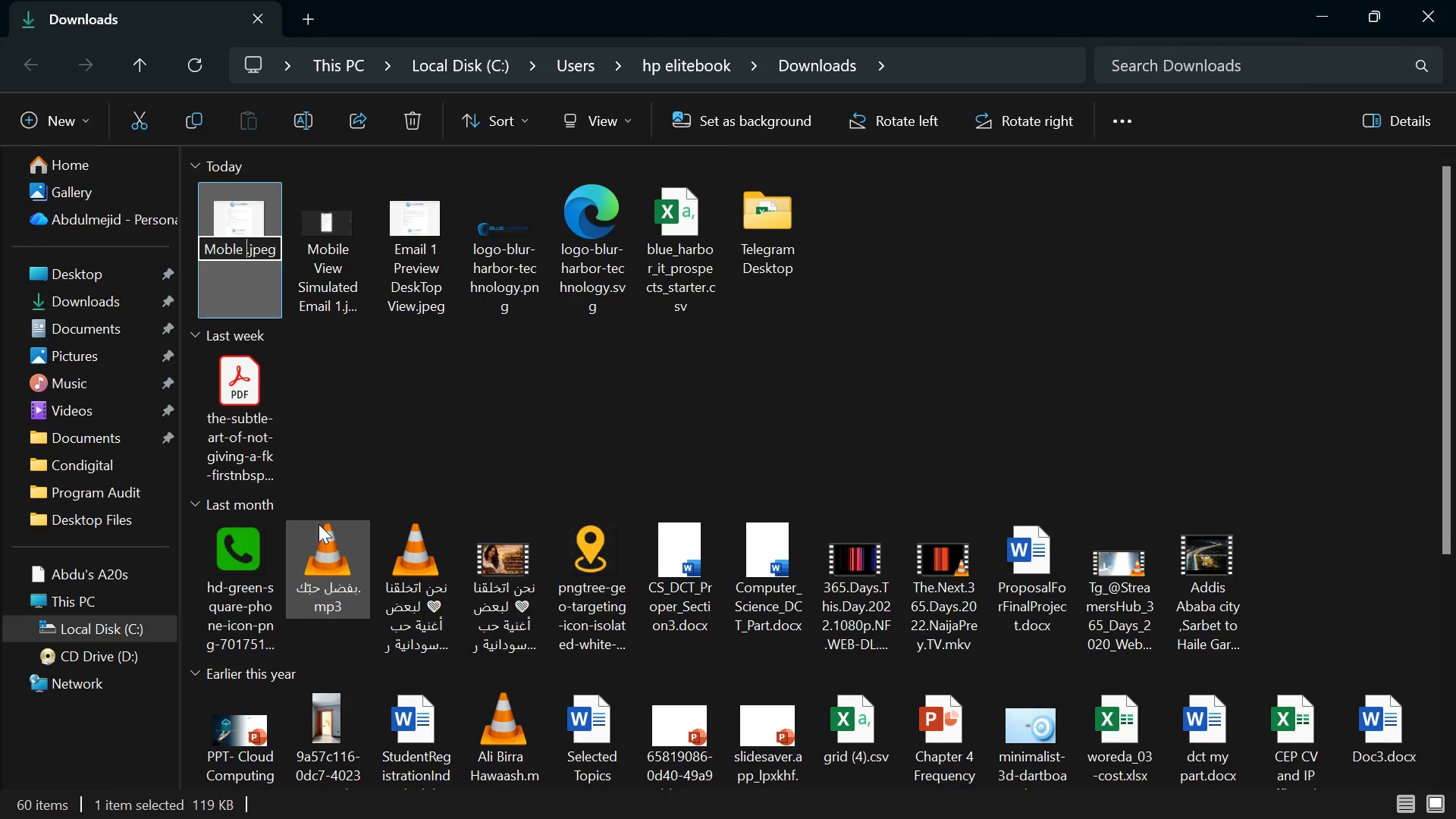 
key(Control+Backspace)
 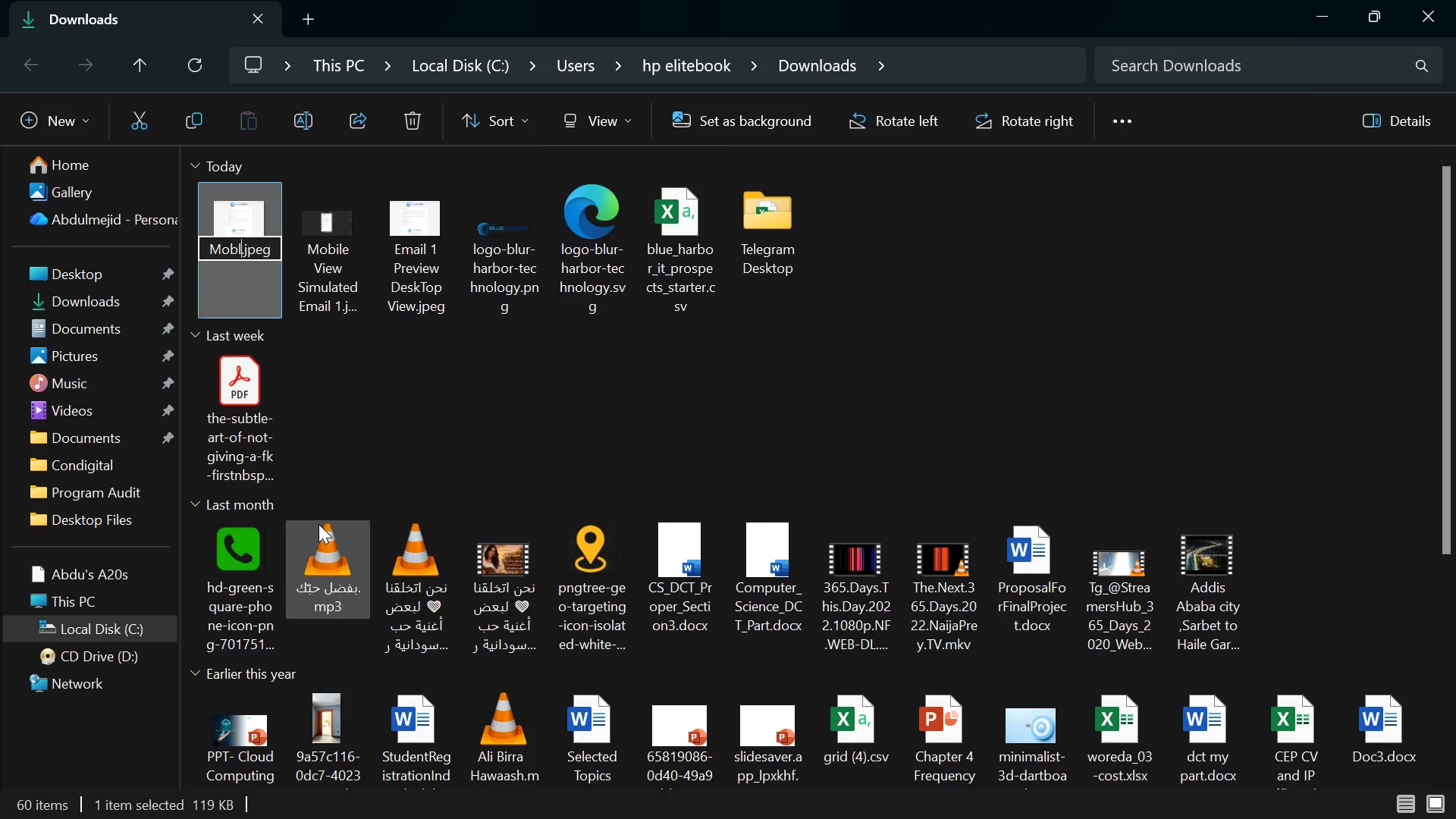 
key(Control+Backspace)
 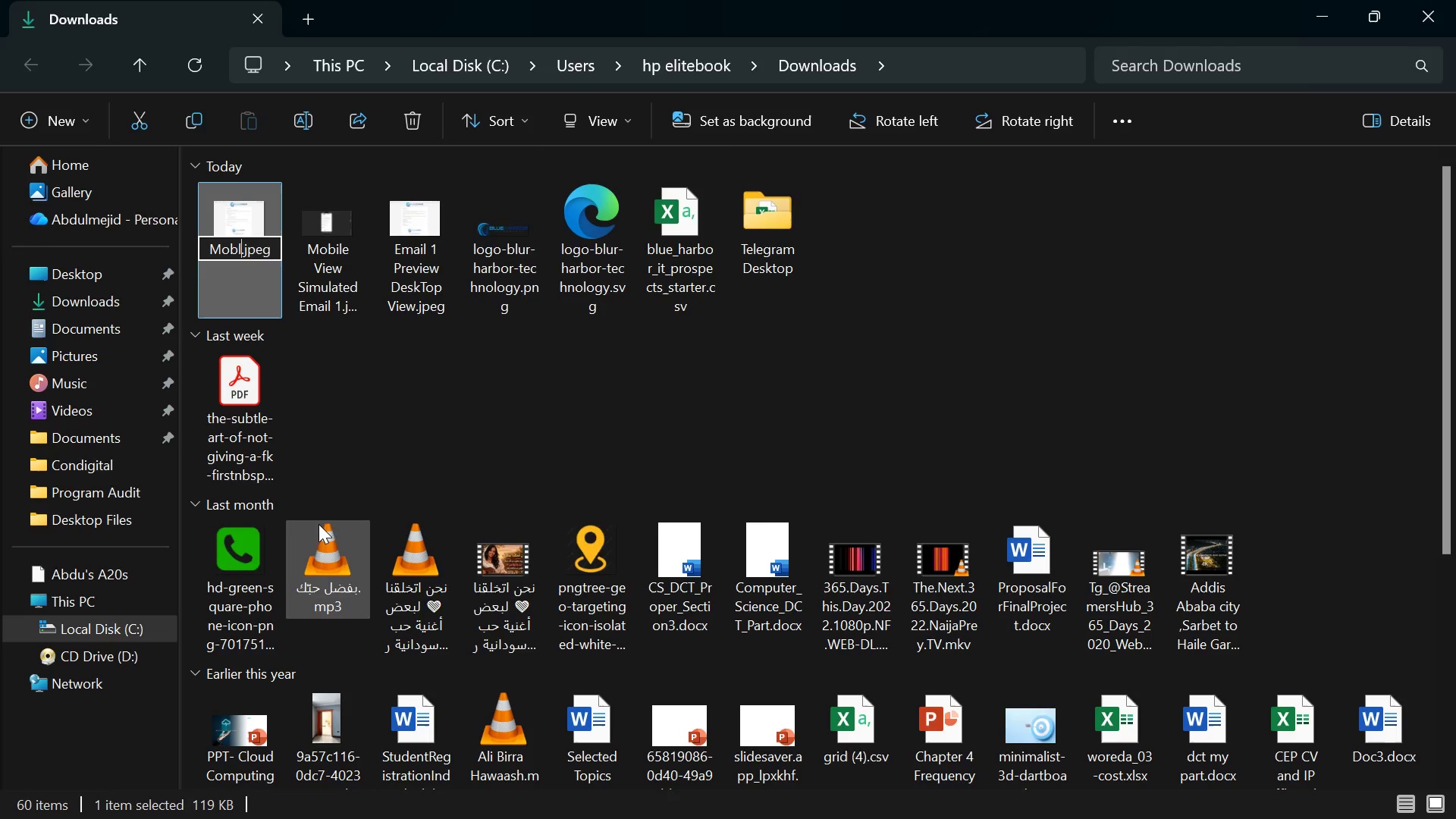 
key(Control+Backspace)
 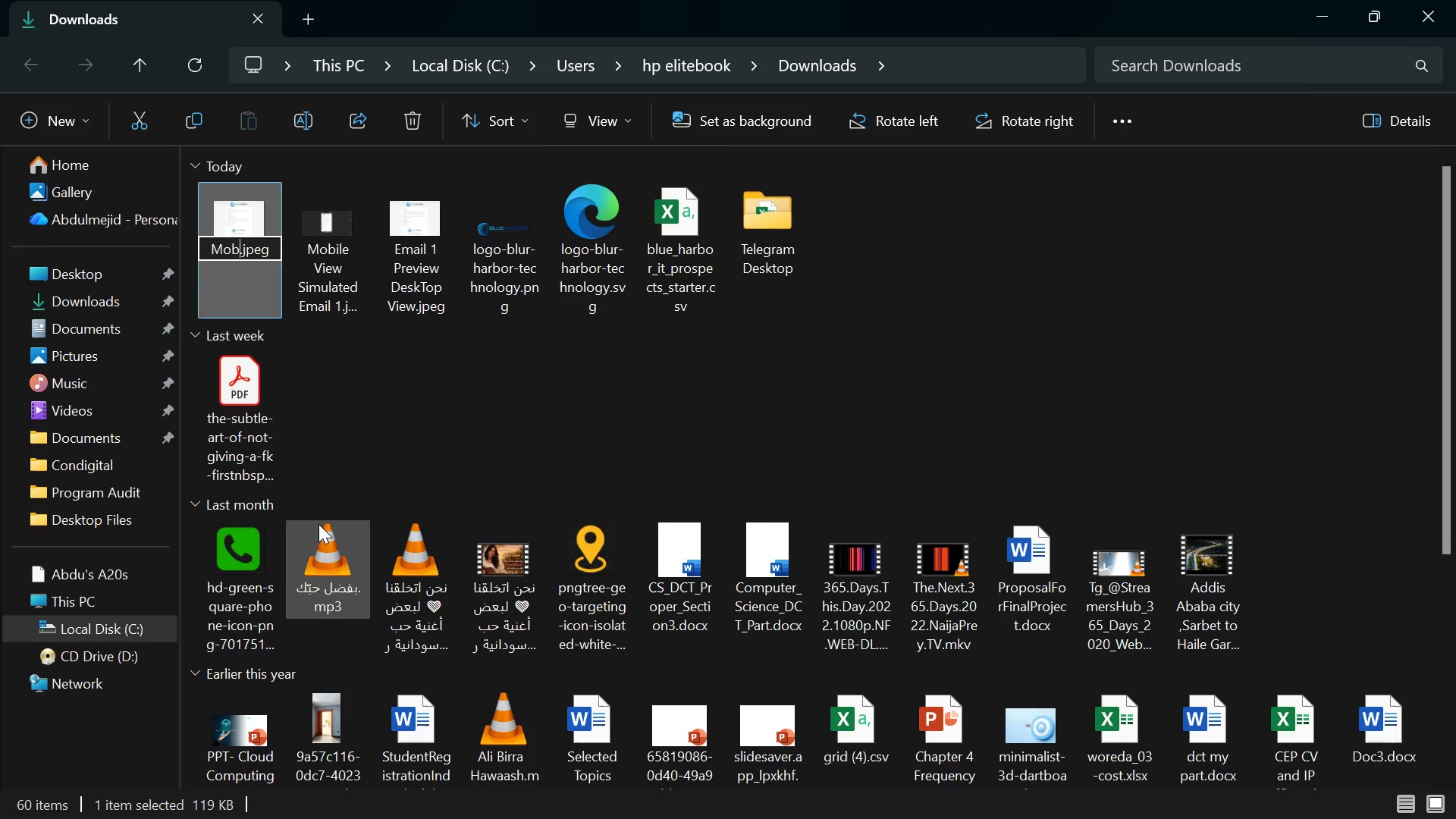 
key(Control+I)
 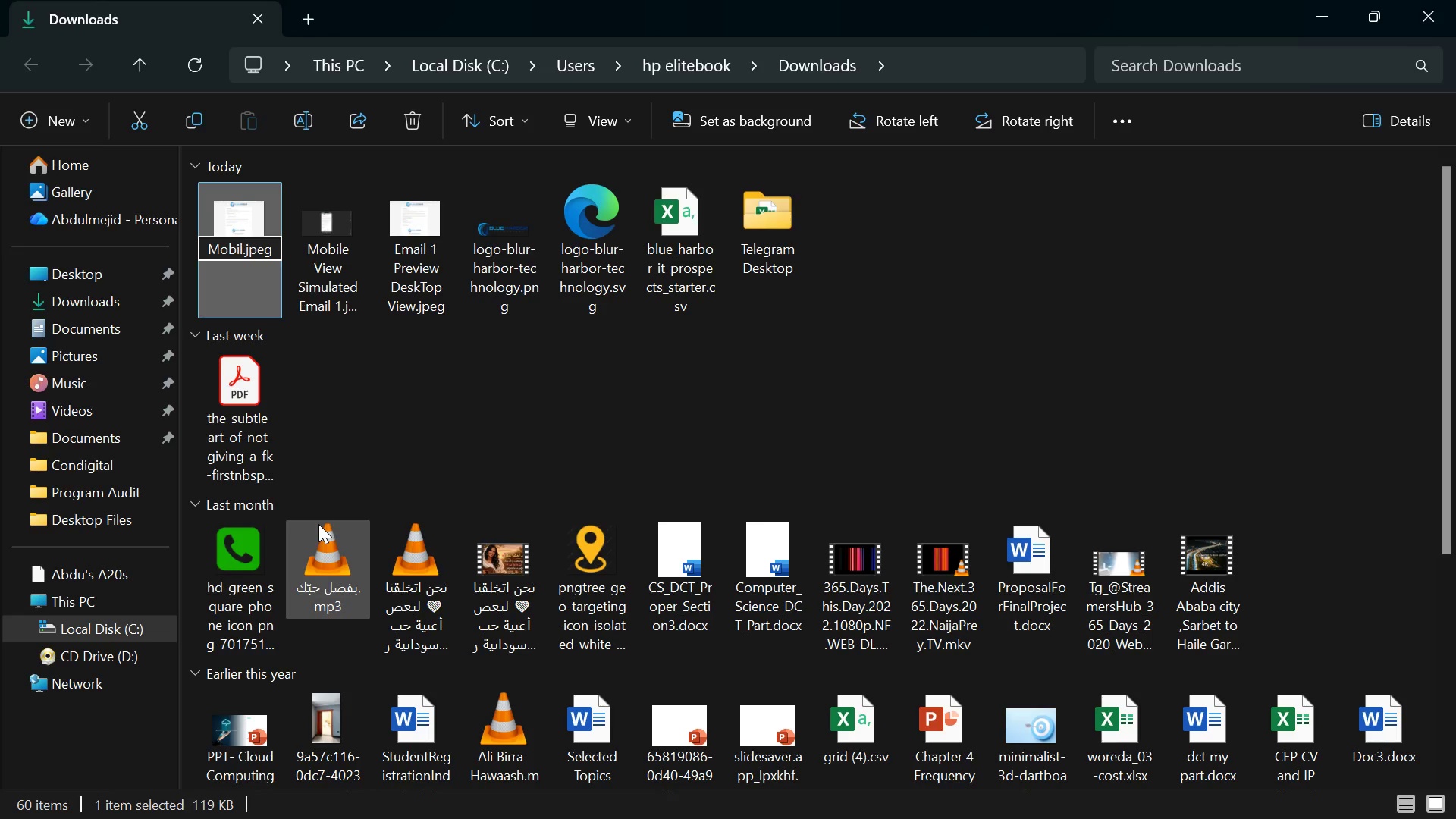 
key(Control+L)
 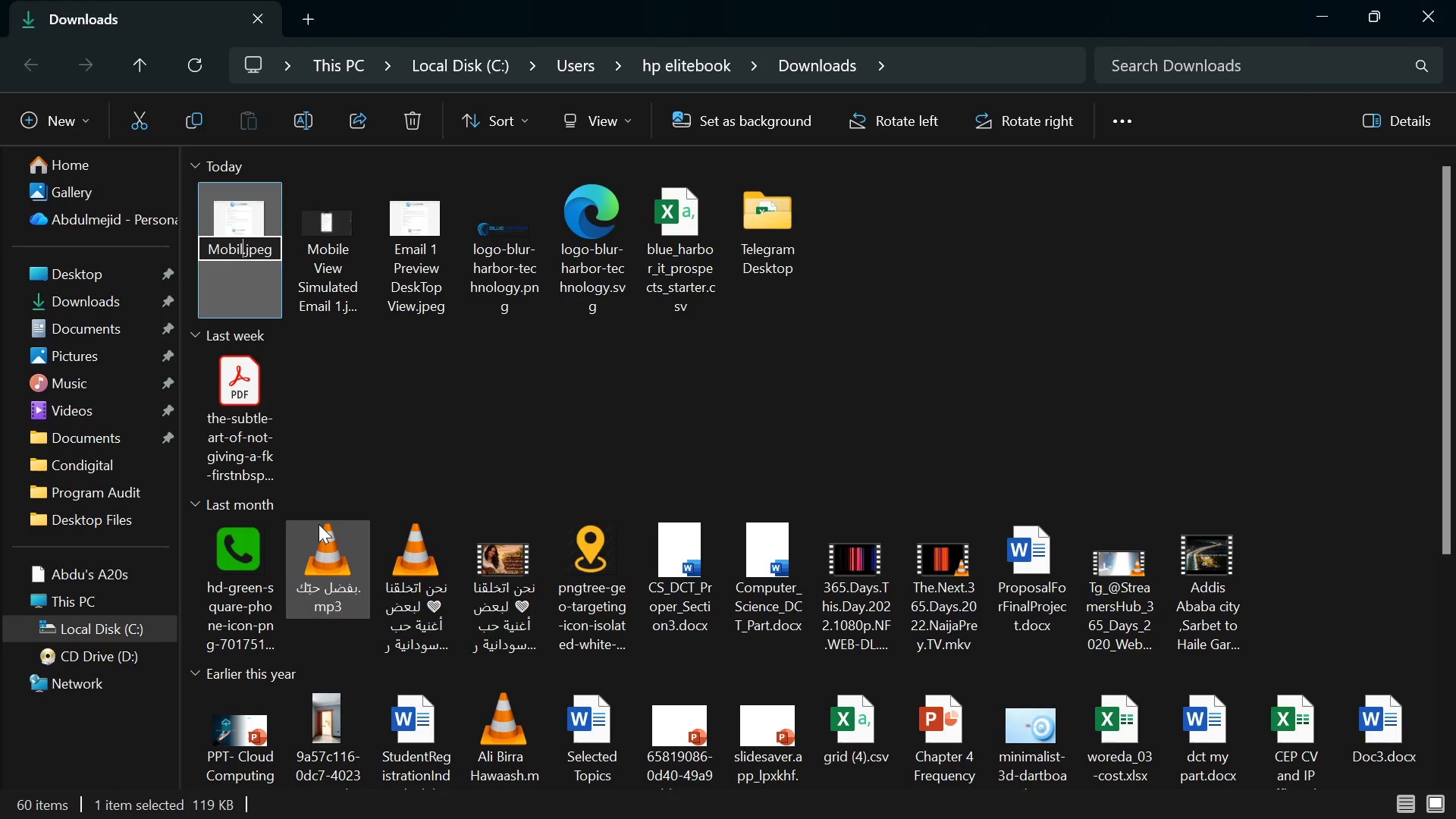 
key(Control+E)
 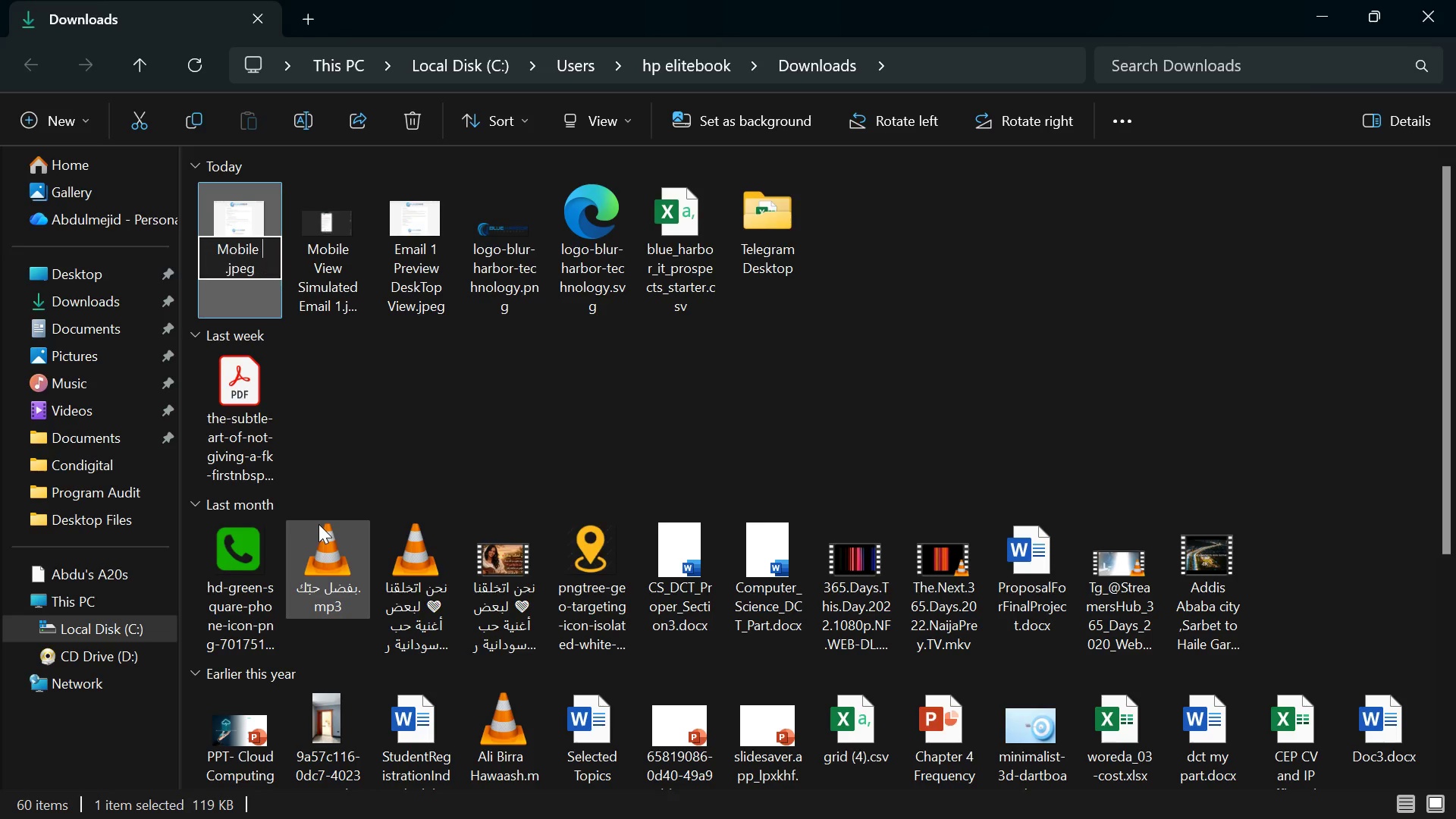 
key(Control+Space)
 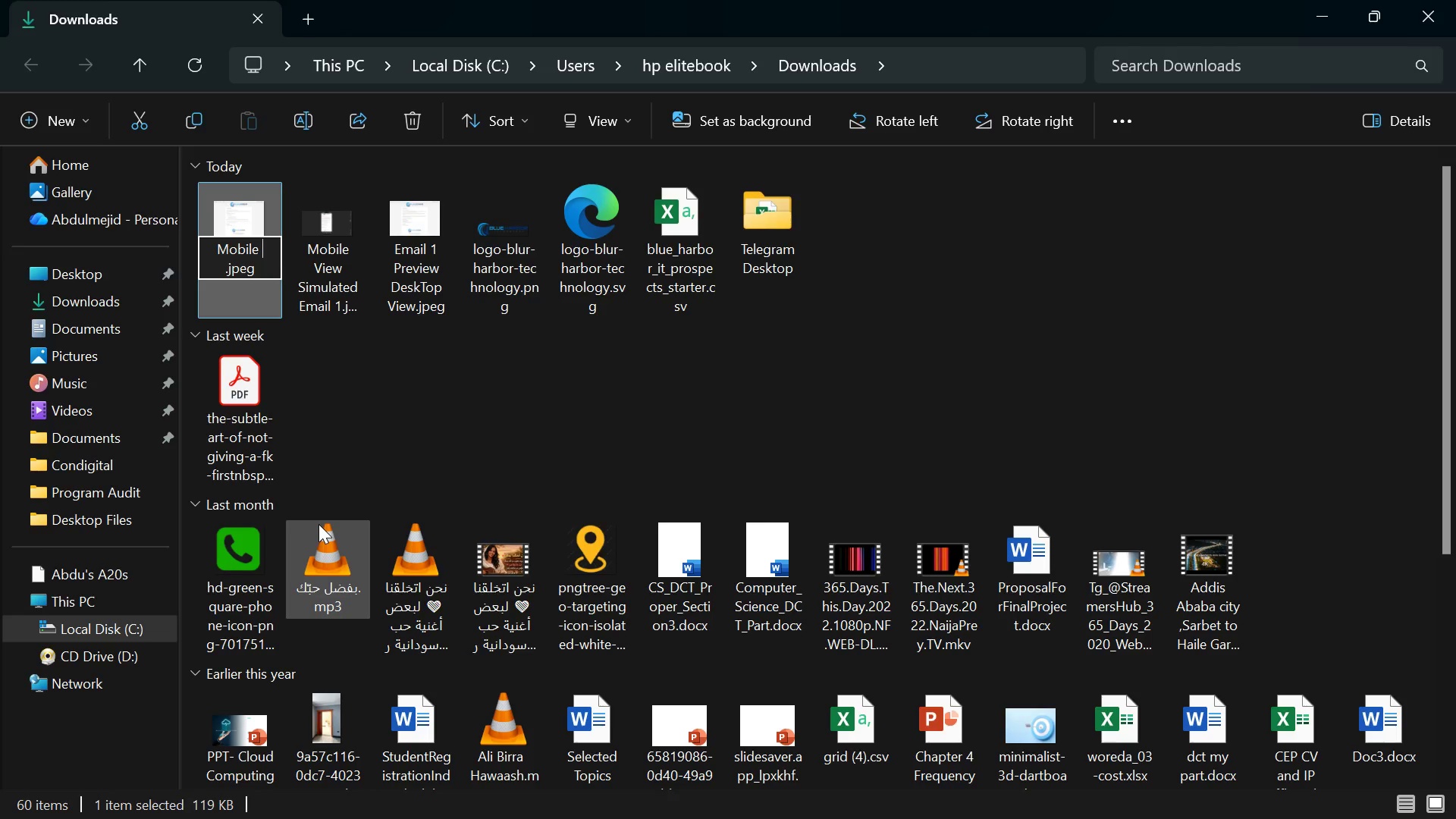 
hold_key(key=ShiftLeft, duration=0.62)
 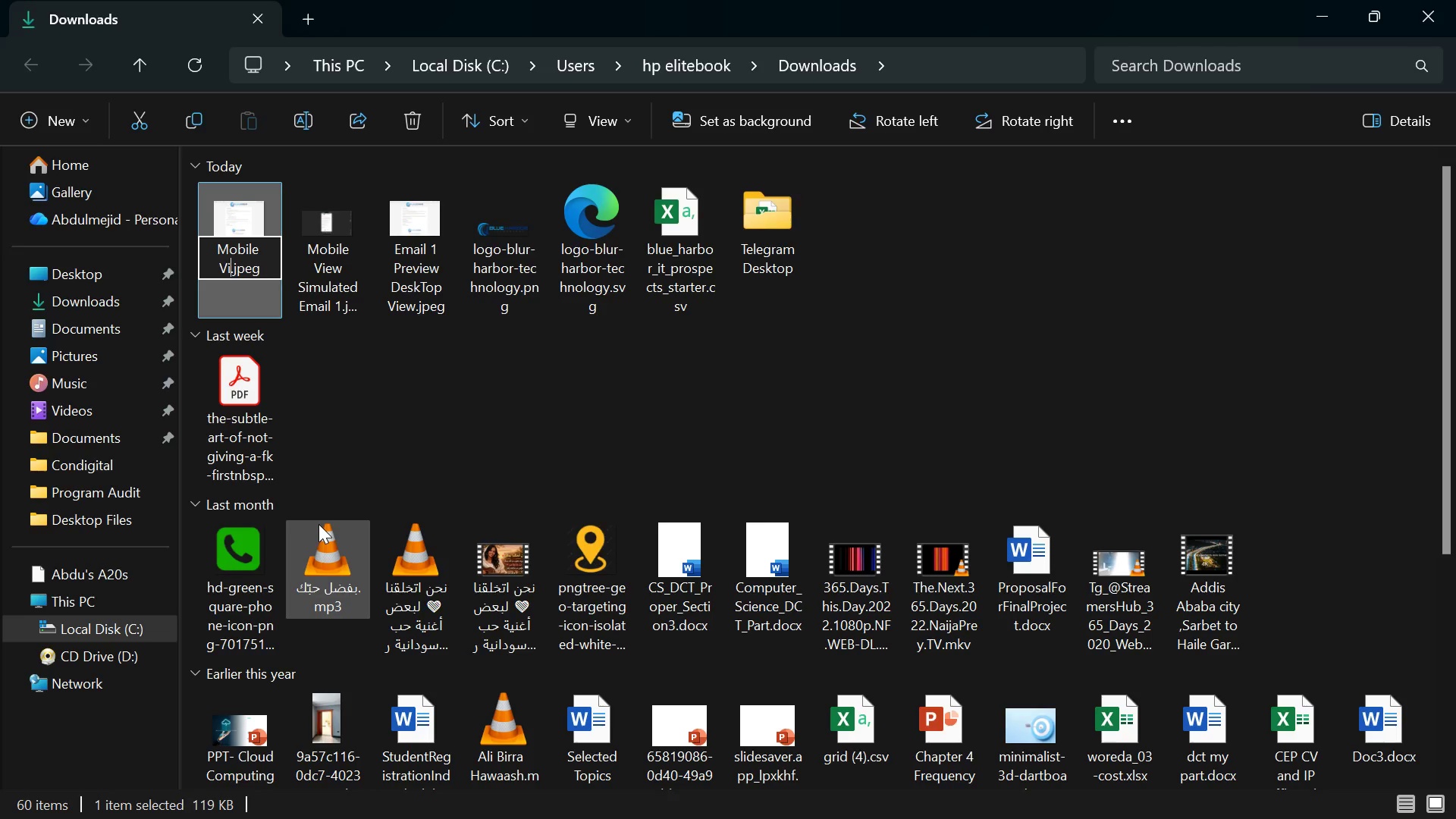 
key(Control+I)
 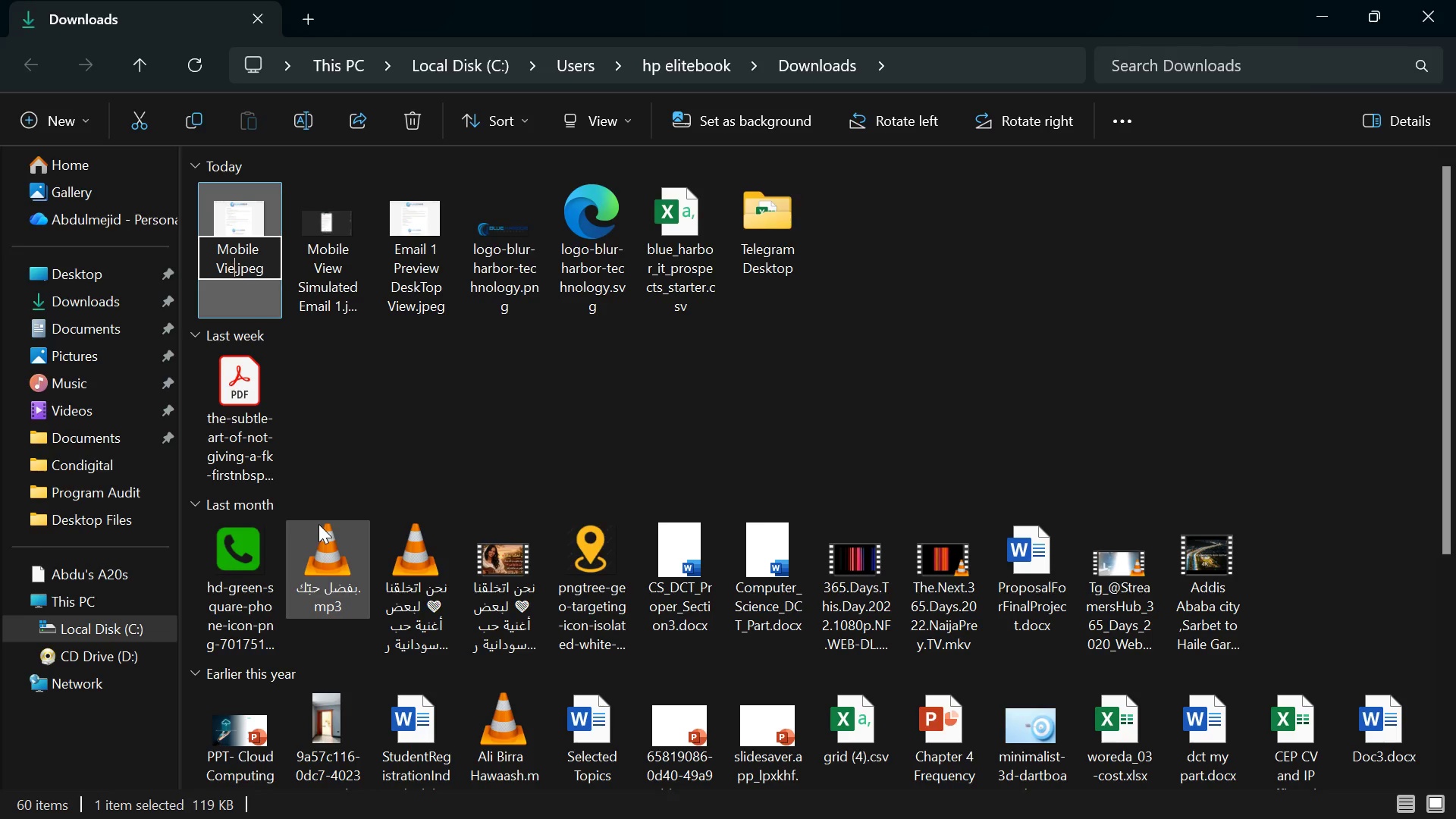 
key(Control+E)
 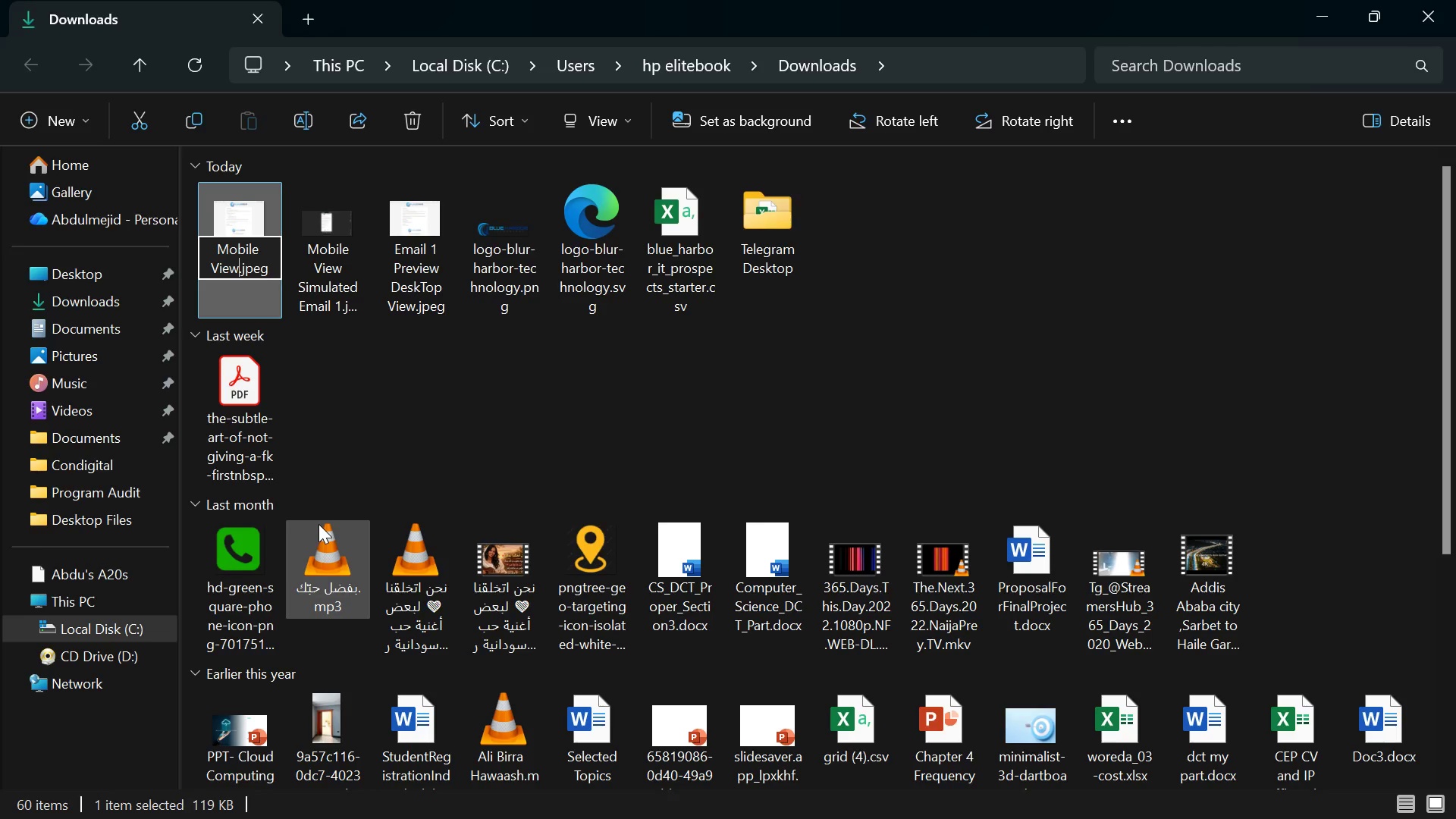 
key(Control+W)
 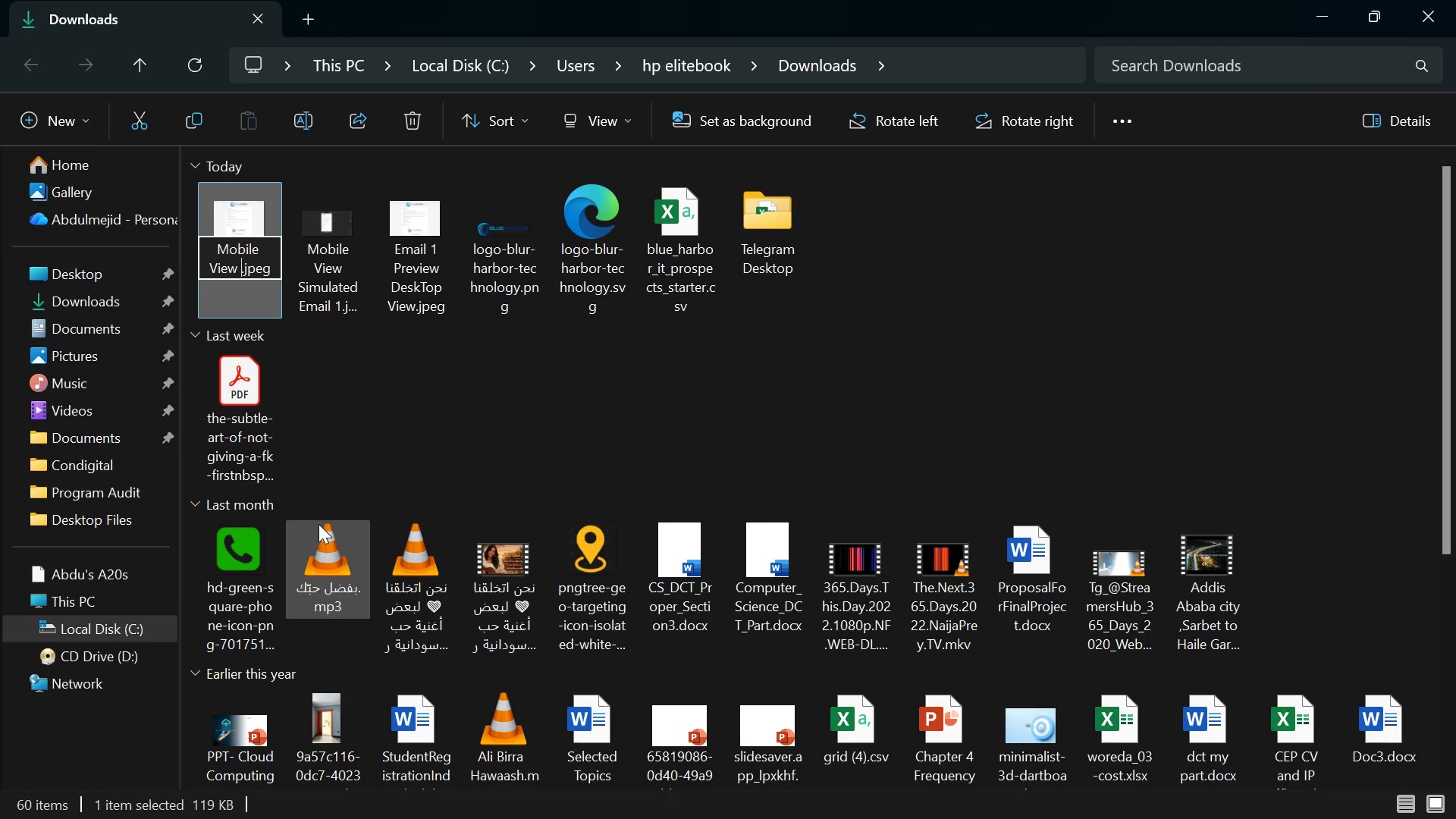 
key(Control+Space)
 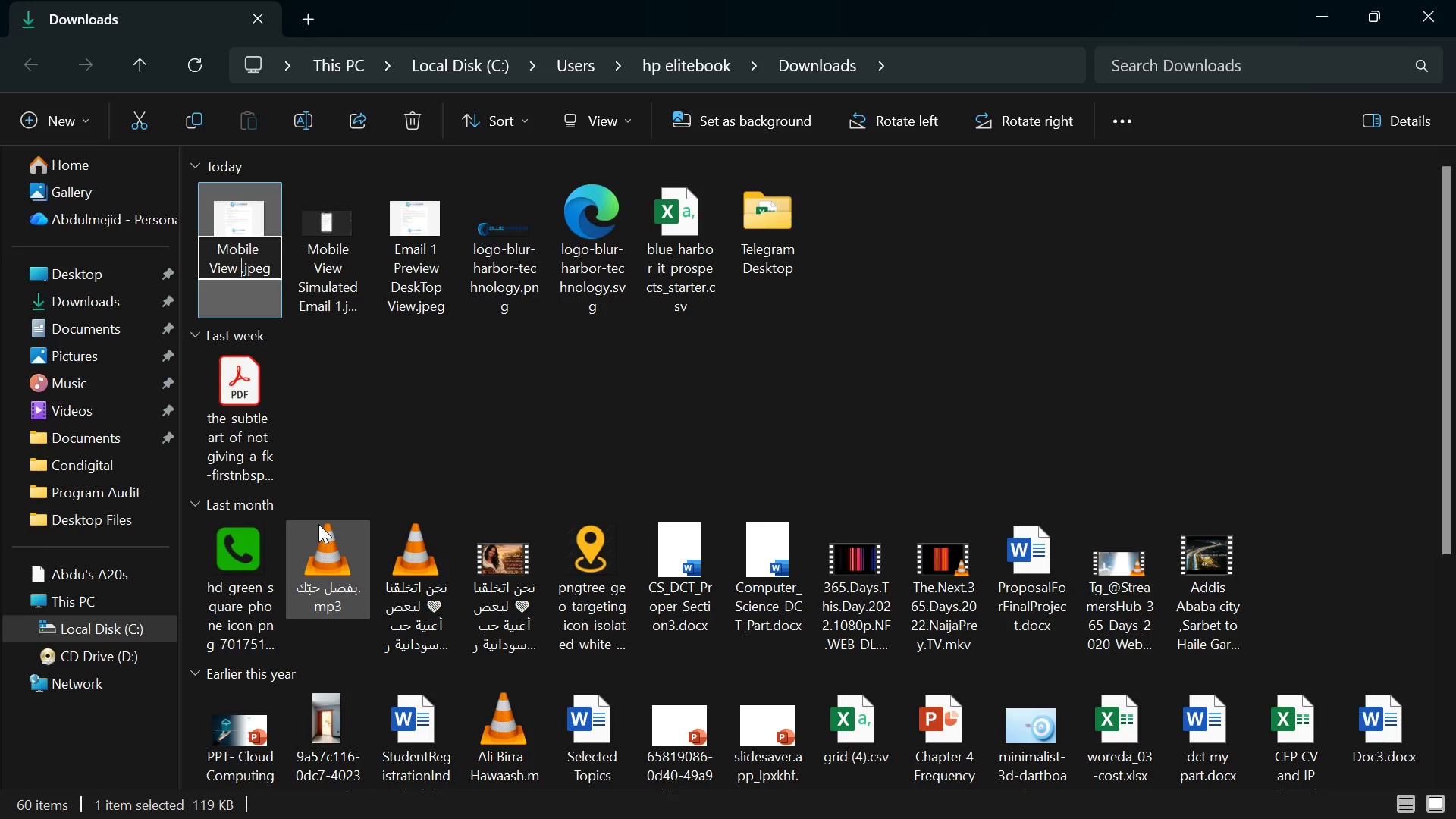 
key(Control+Shift+S)
 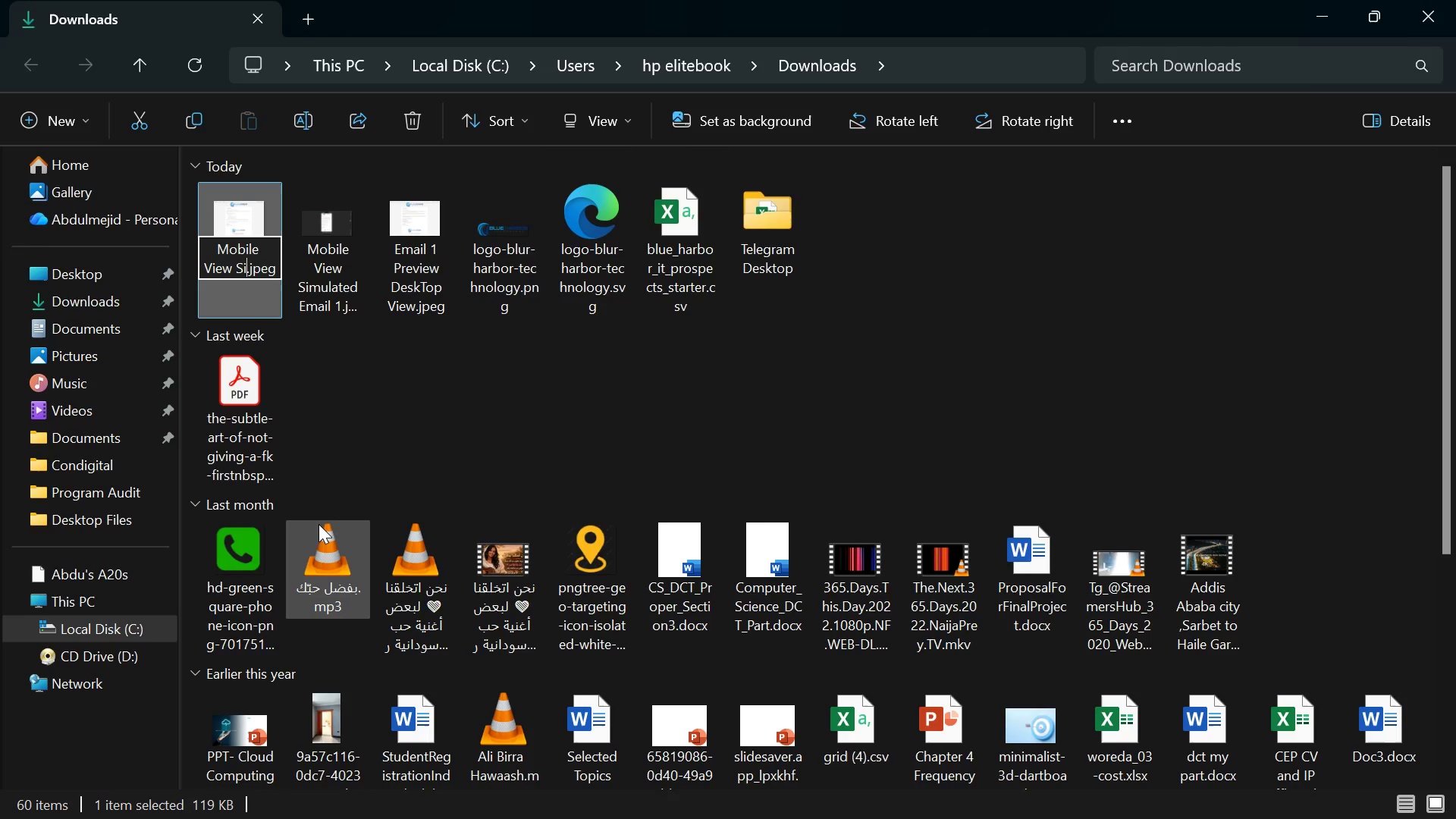 
key(Control+I)
 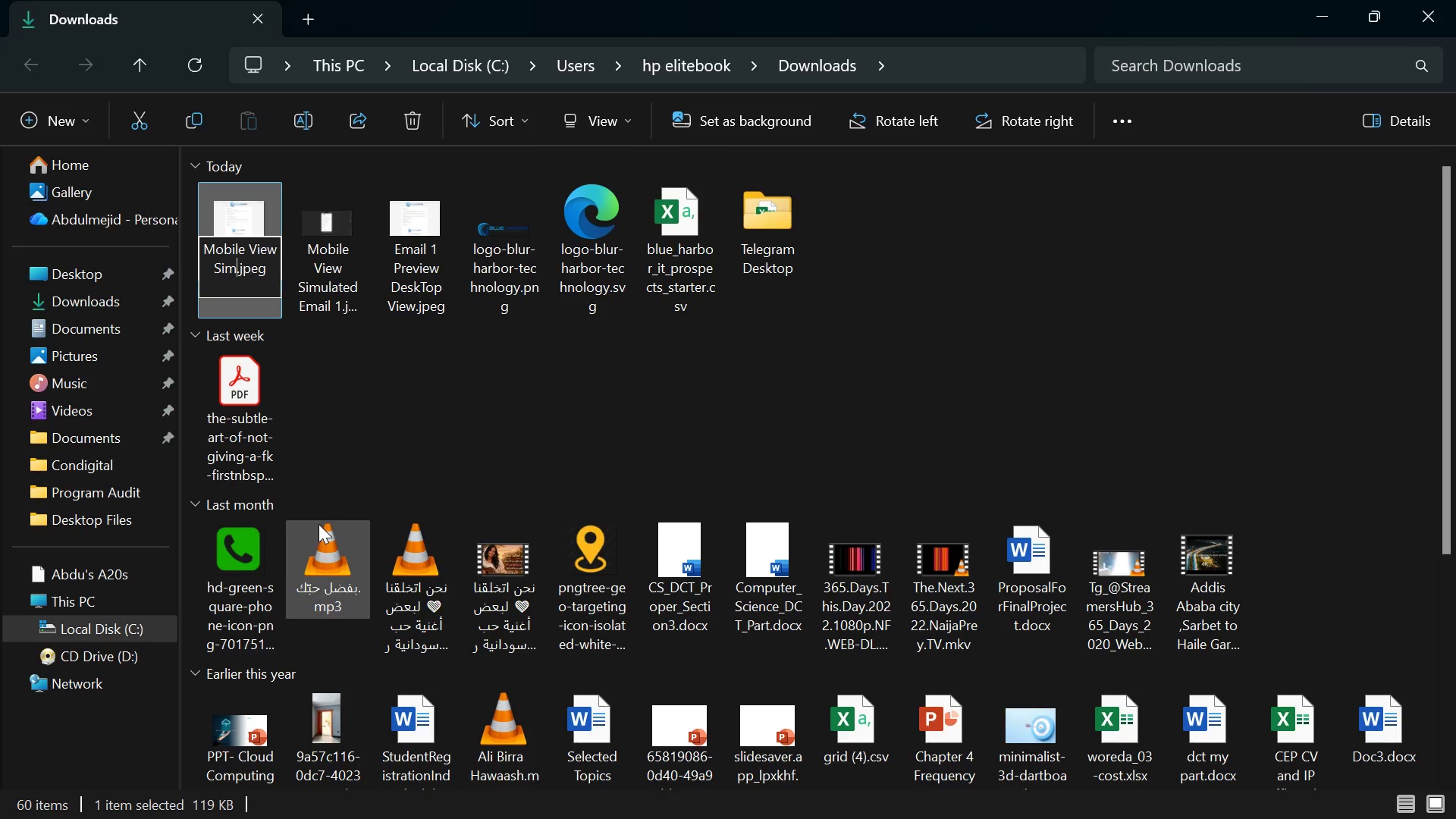 
key(Control+M)
 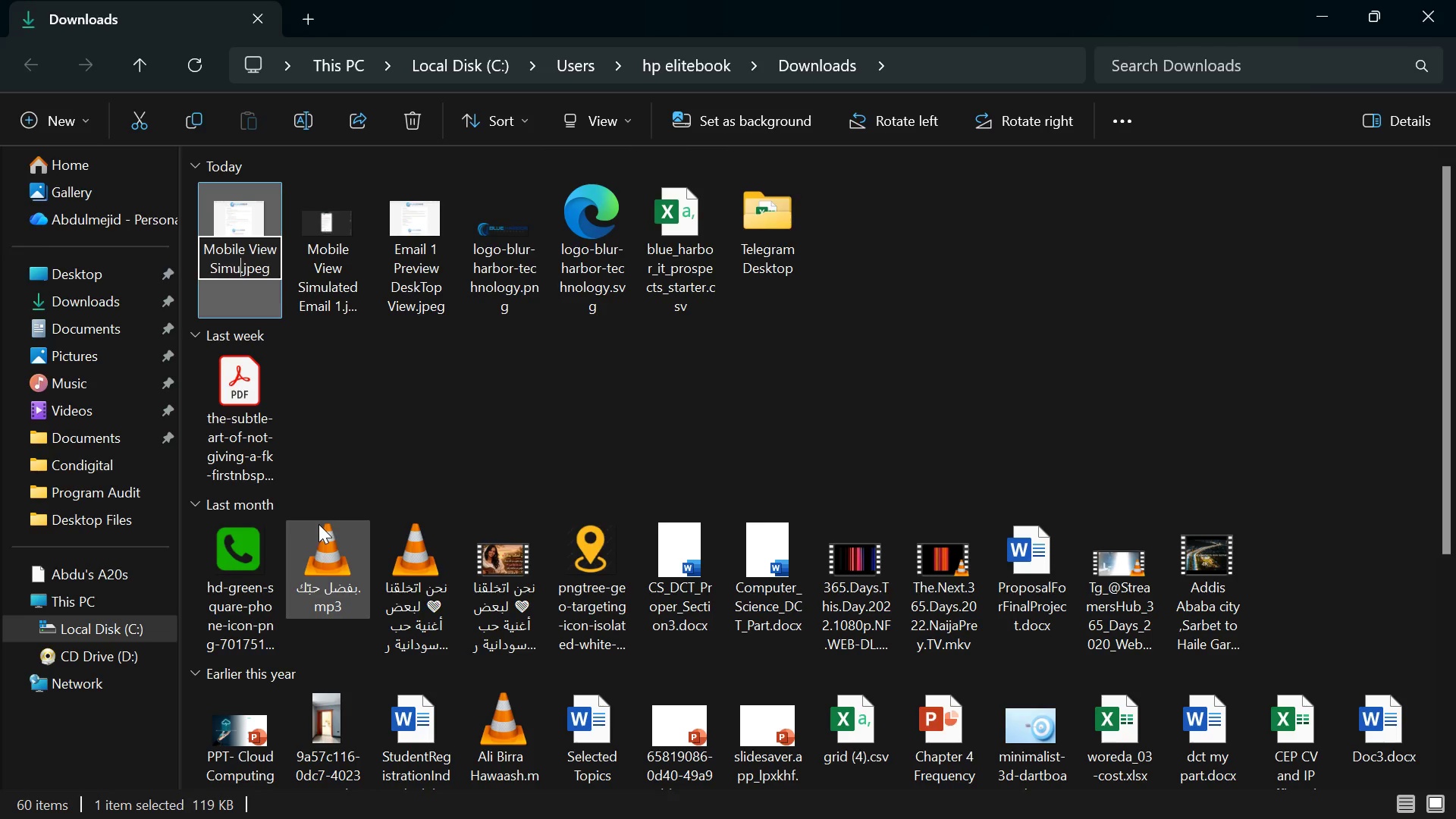 
key(Control+U)
 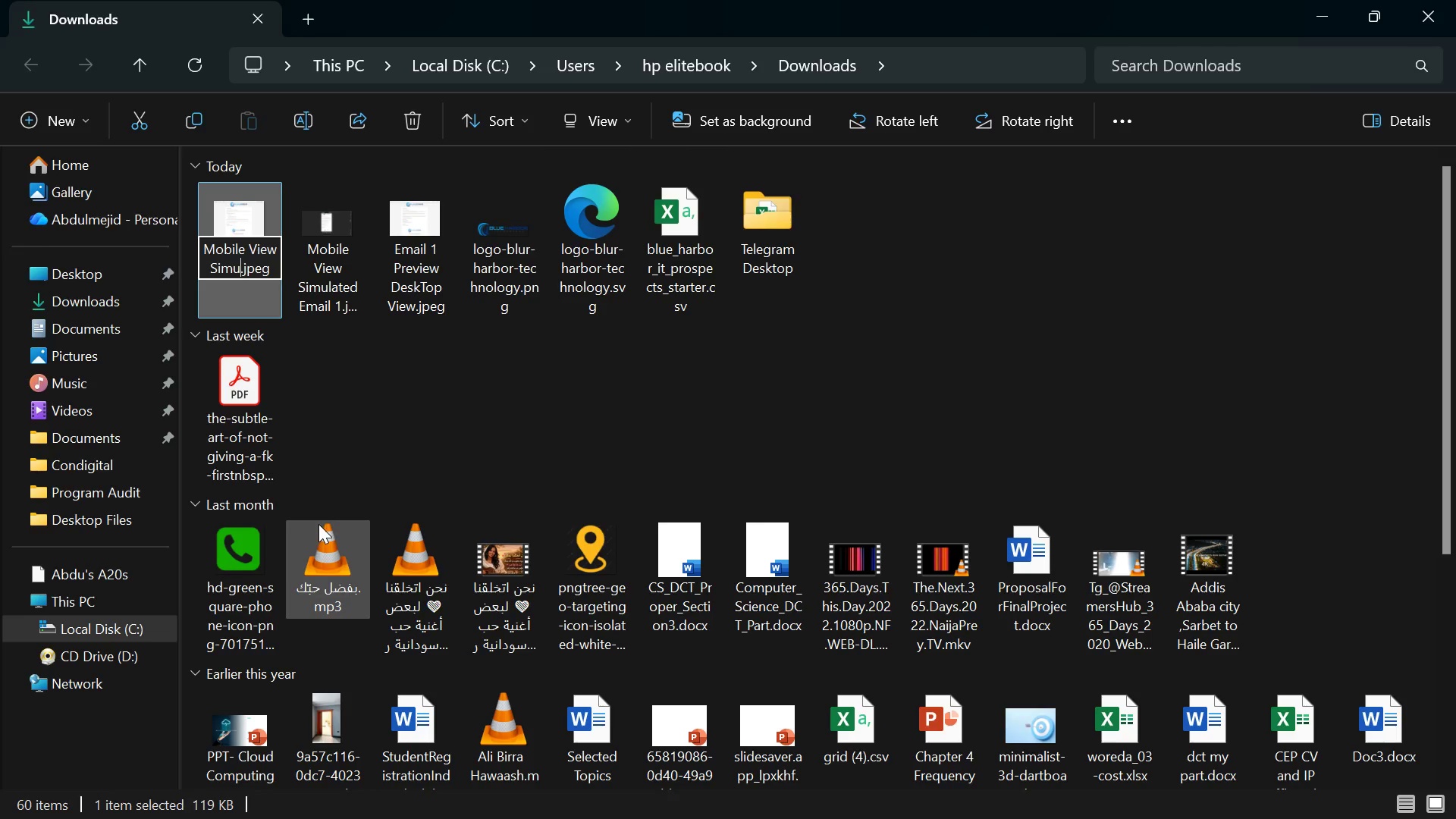 
key(Control+L)
 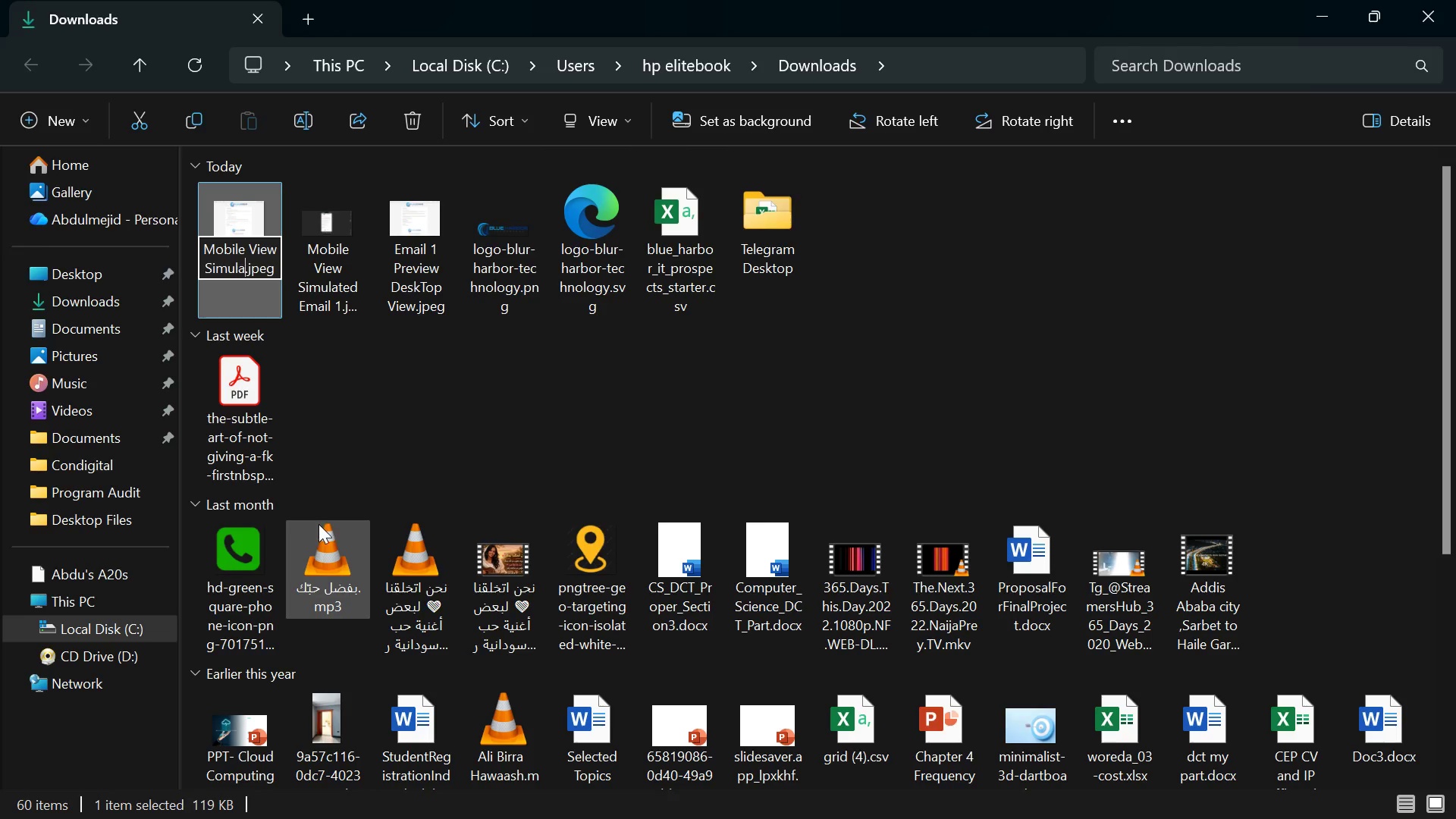 
key(Control+A)
 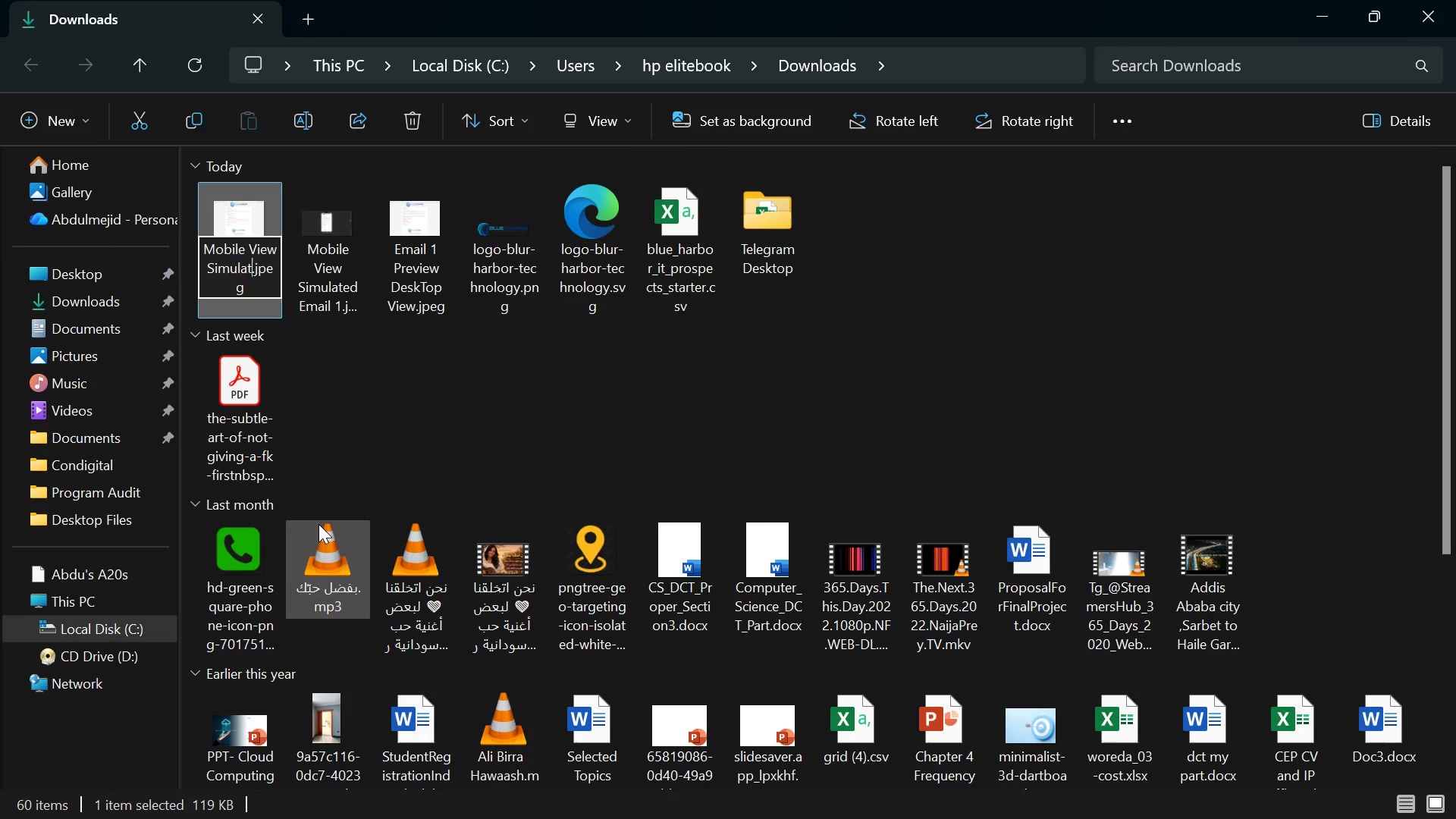 
key(Control+T)
 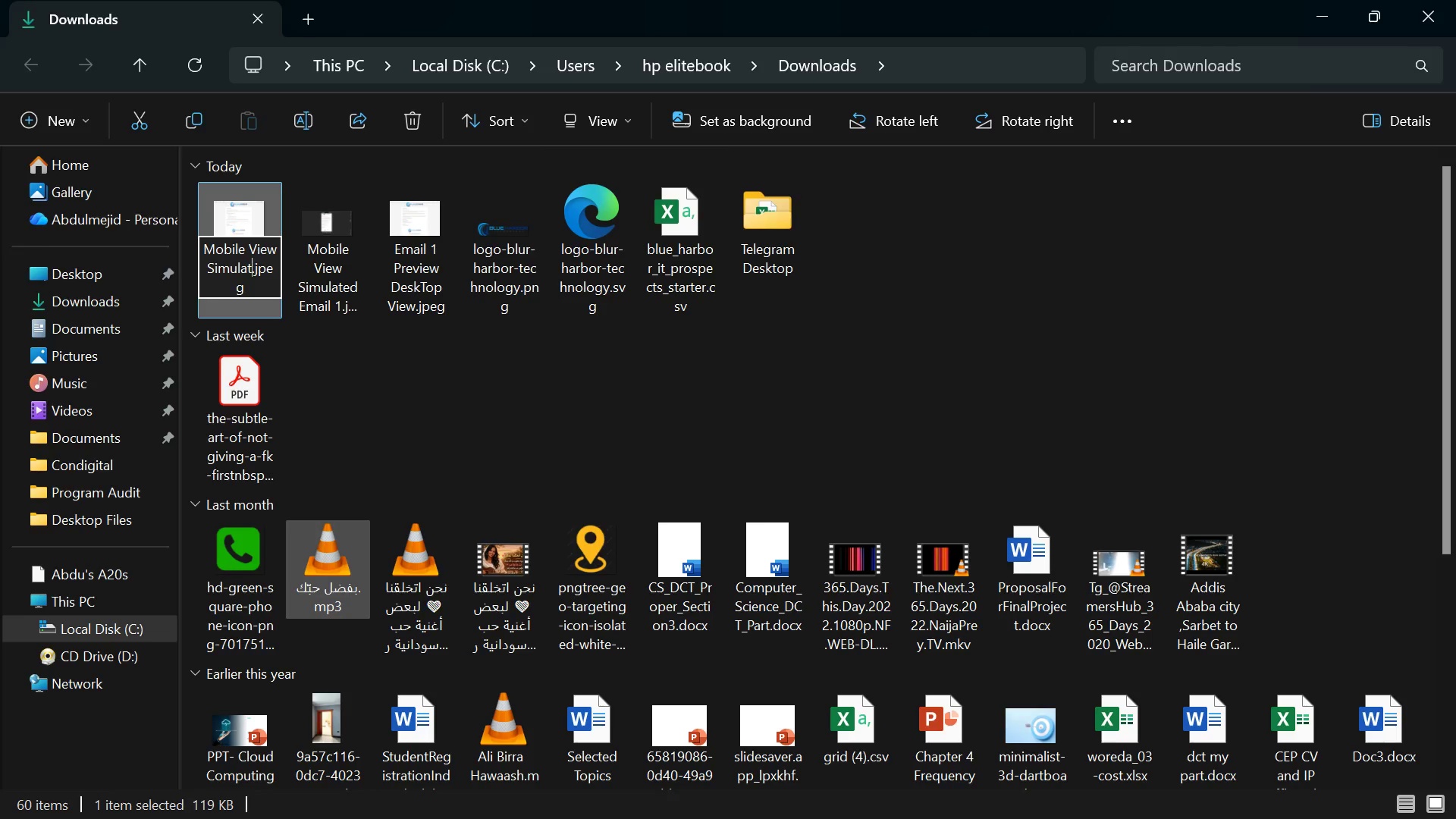 
key(Control+E)
 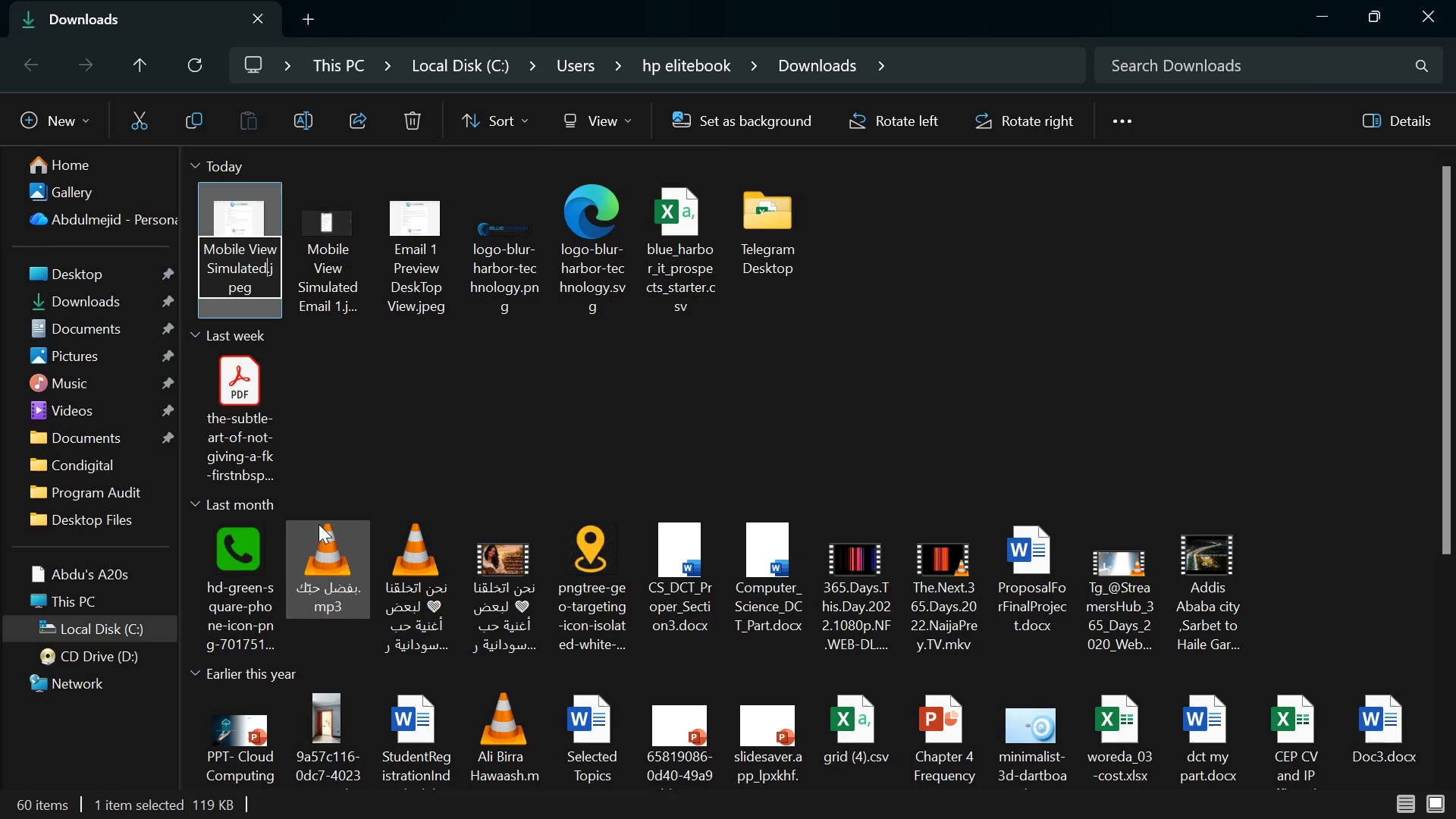 
key(Control+D)
 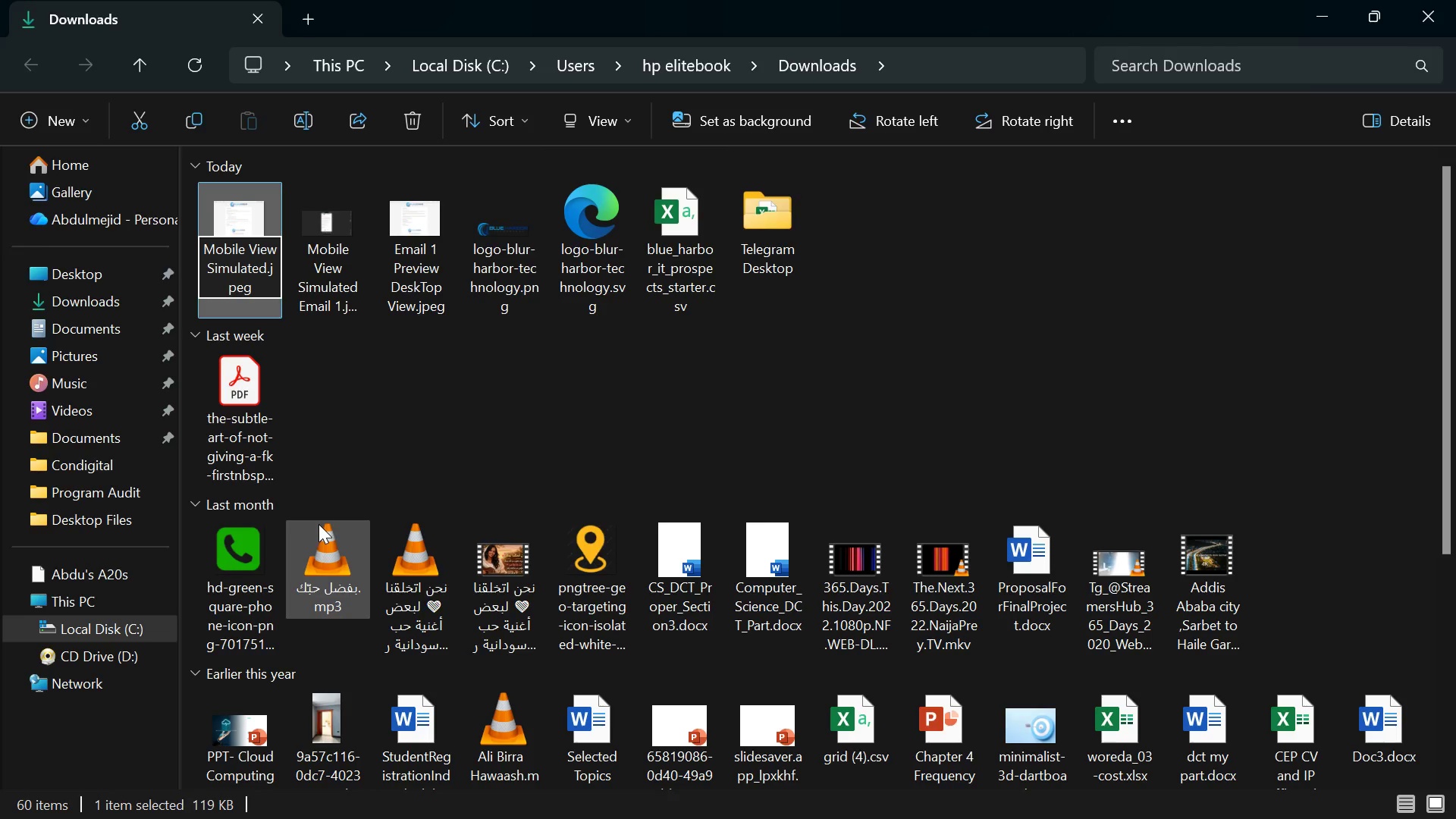 
key(Control+Space)
 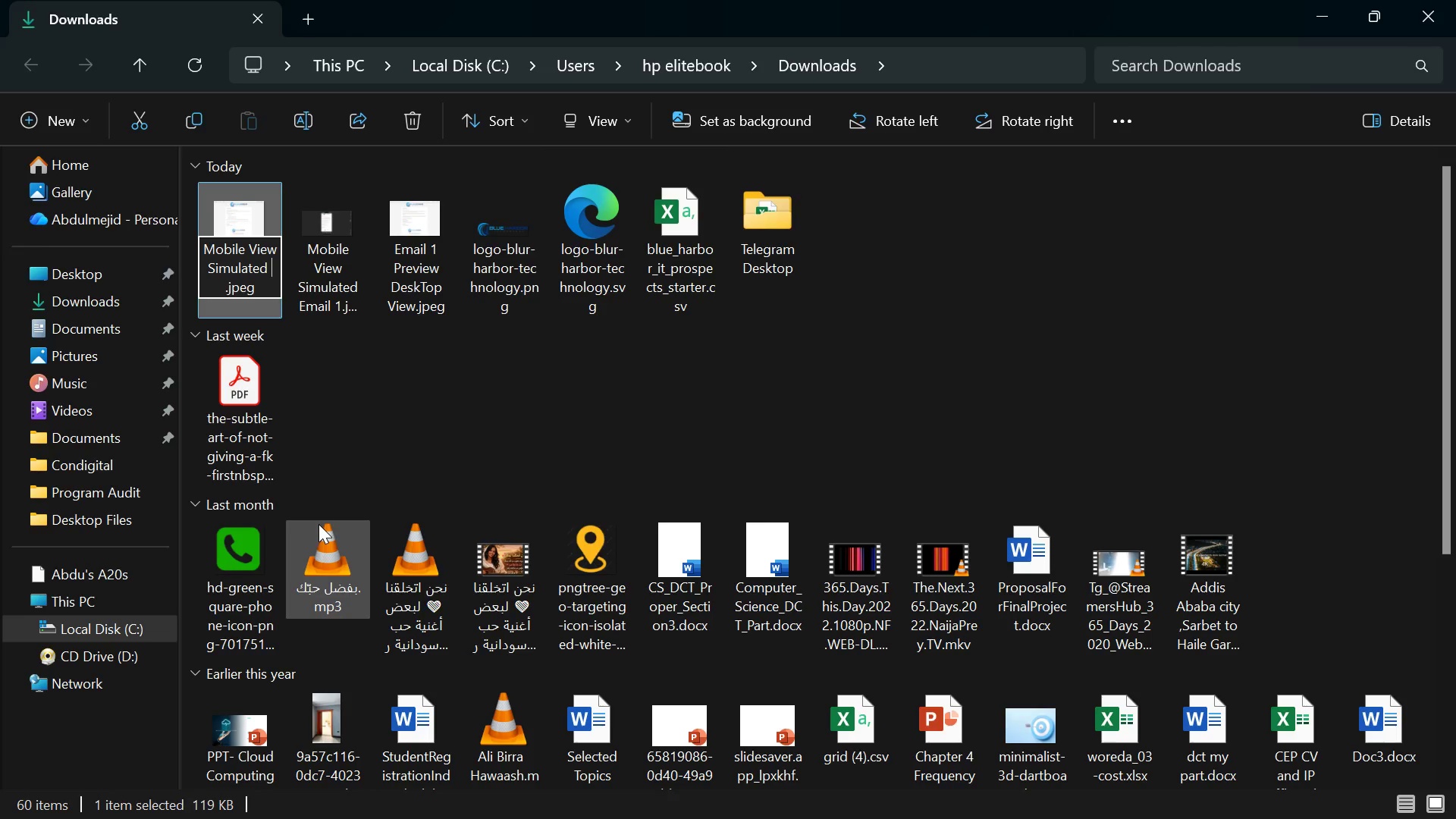 
key(Control+Shift+E)
 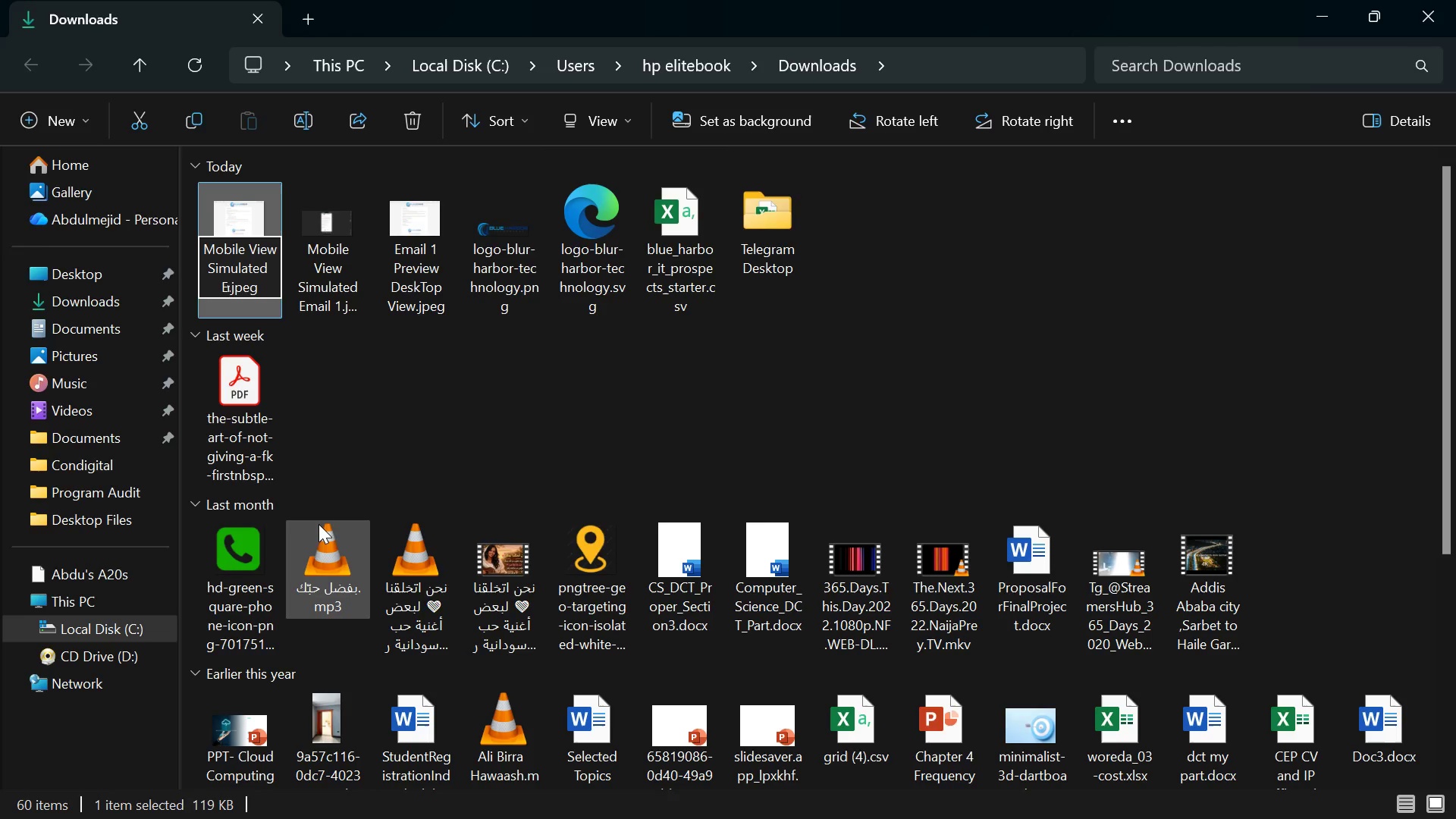 
key(Control+M)
 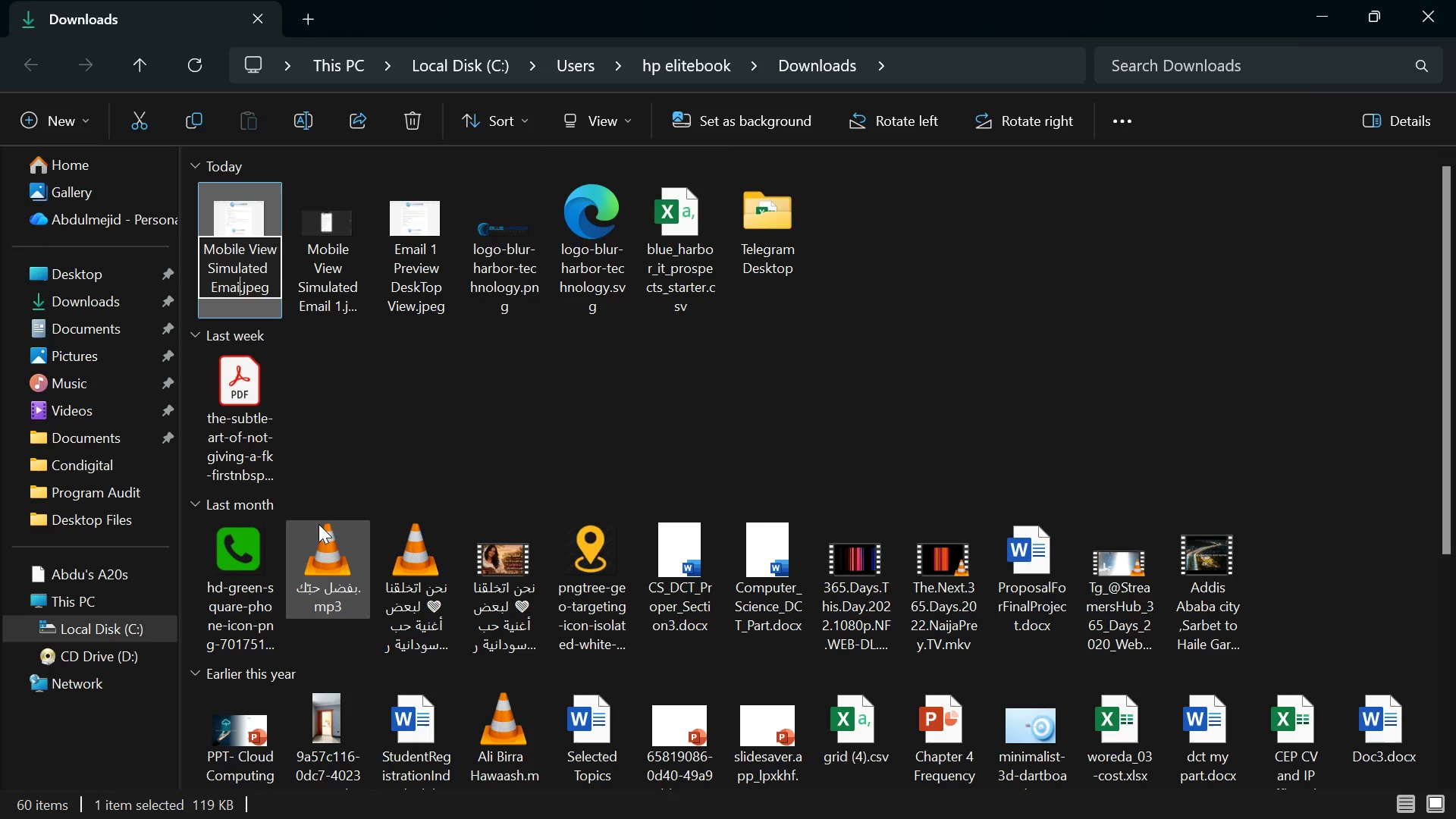 
key(Control+A)
 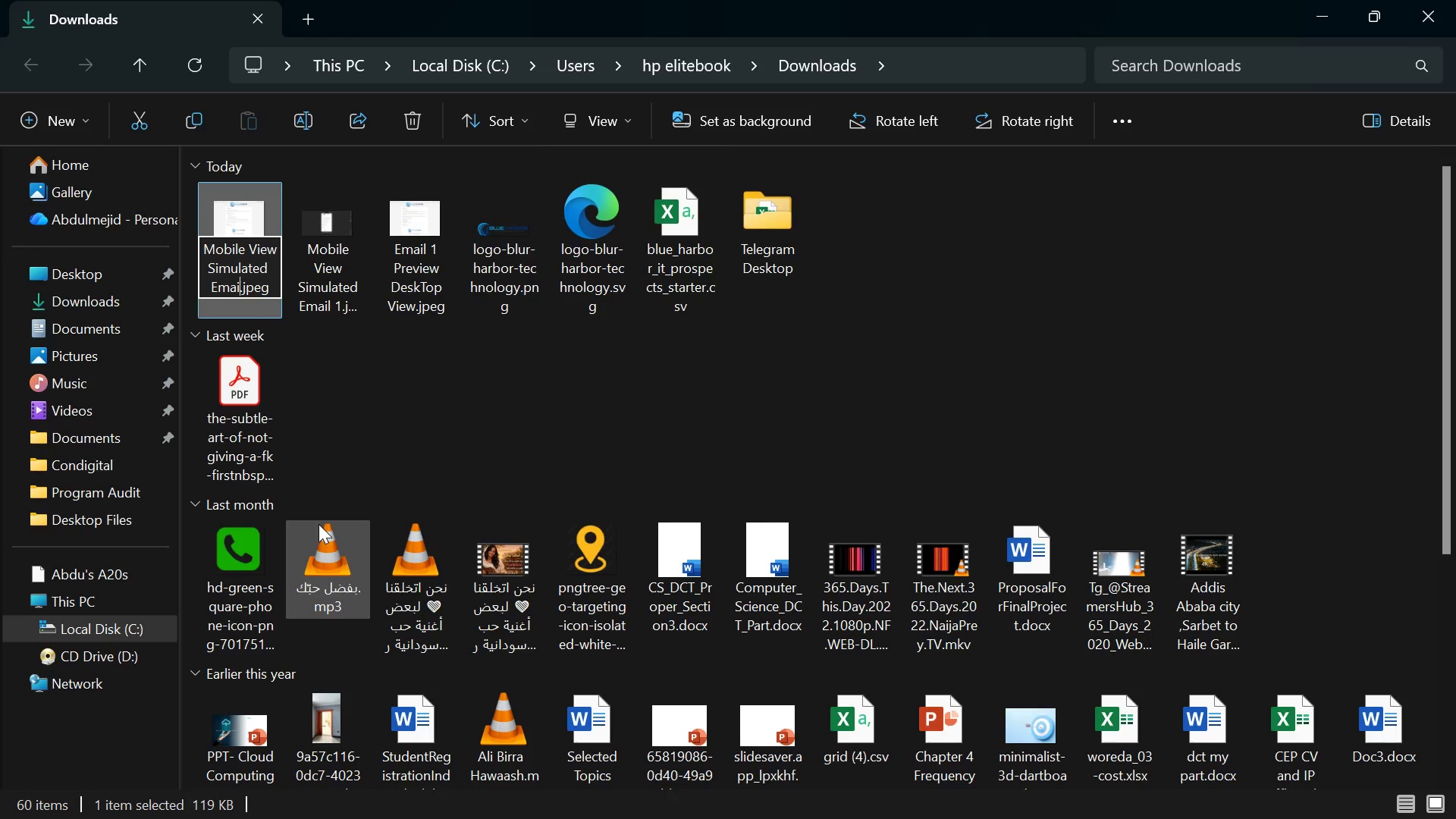 
key(Control+I)
 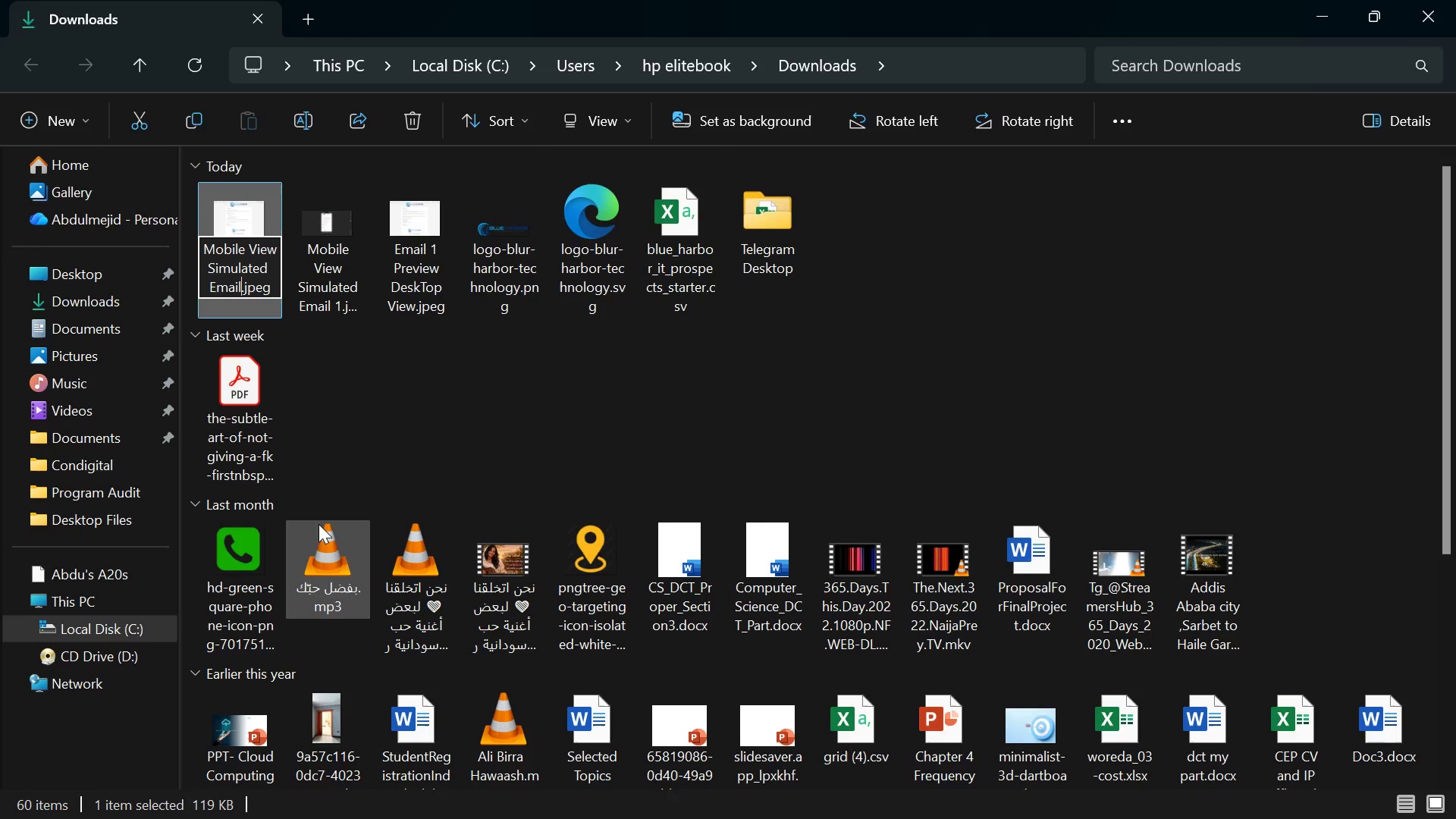 
key(Control+L)
 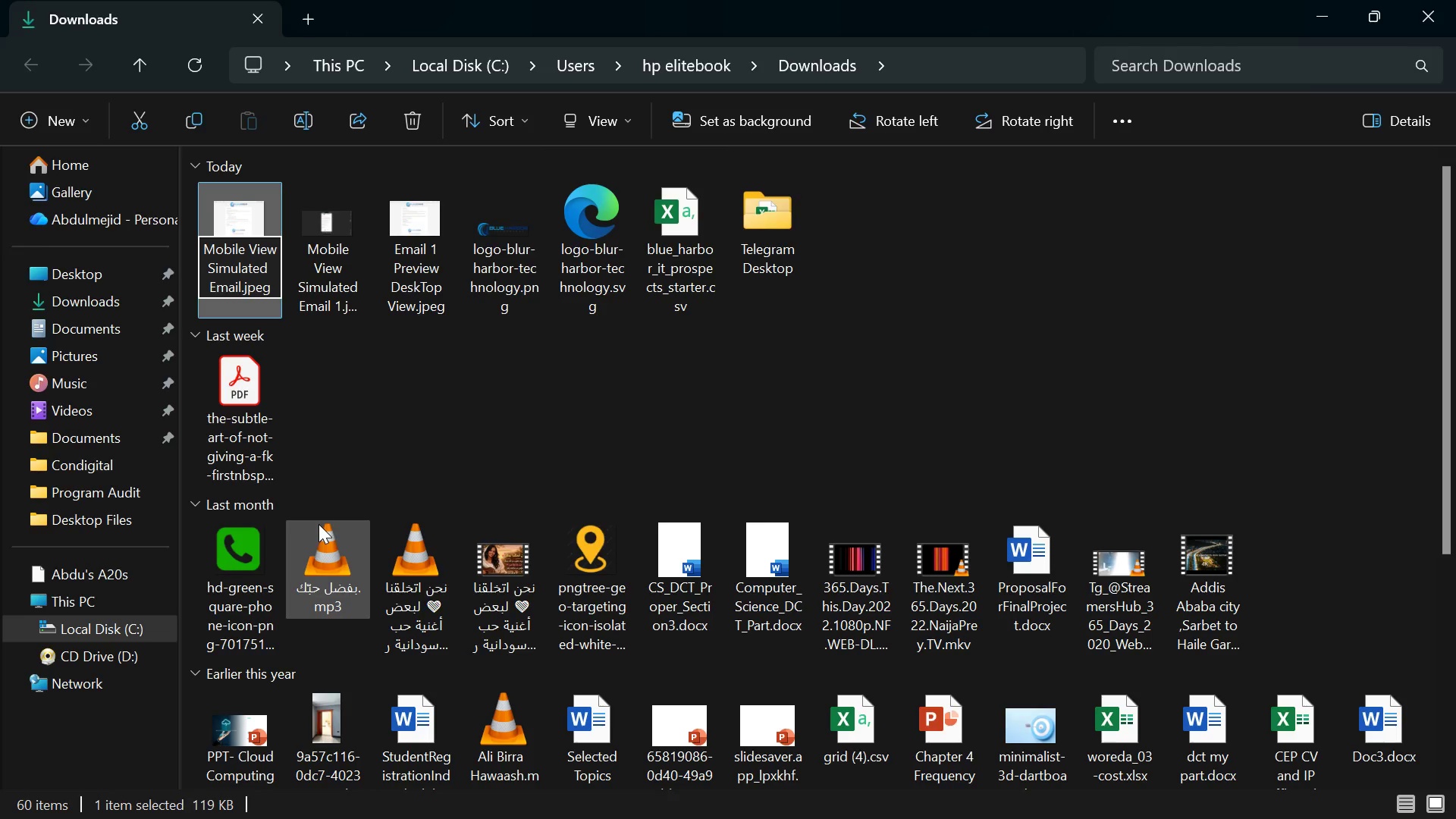 
key(Control+Space)
 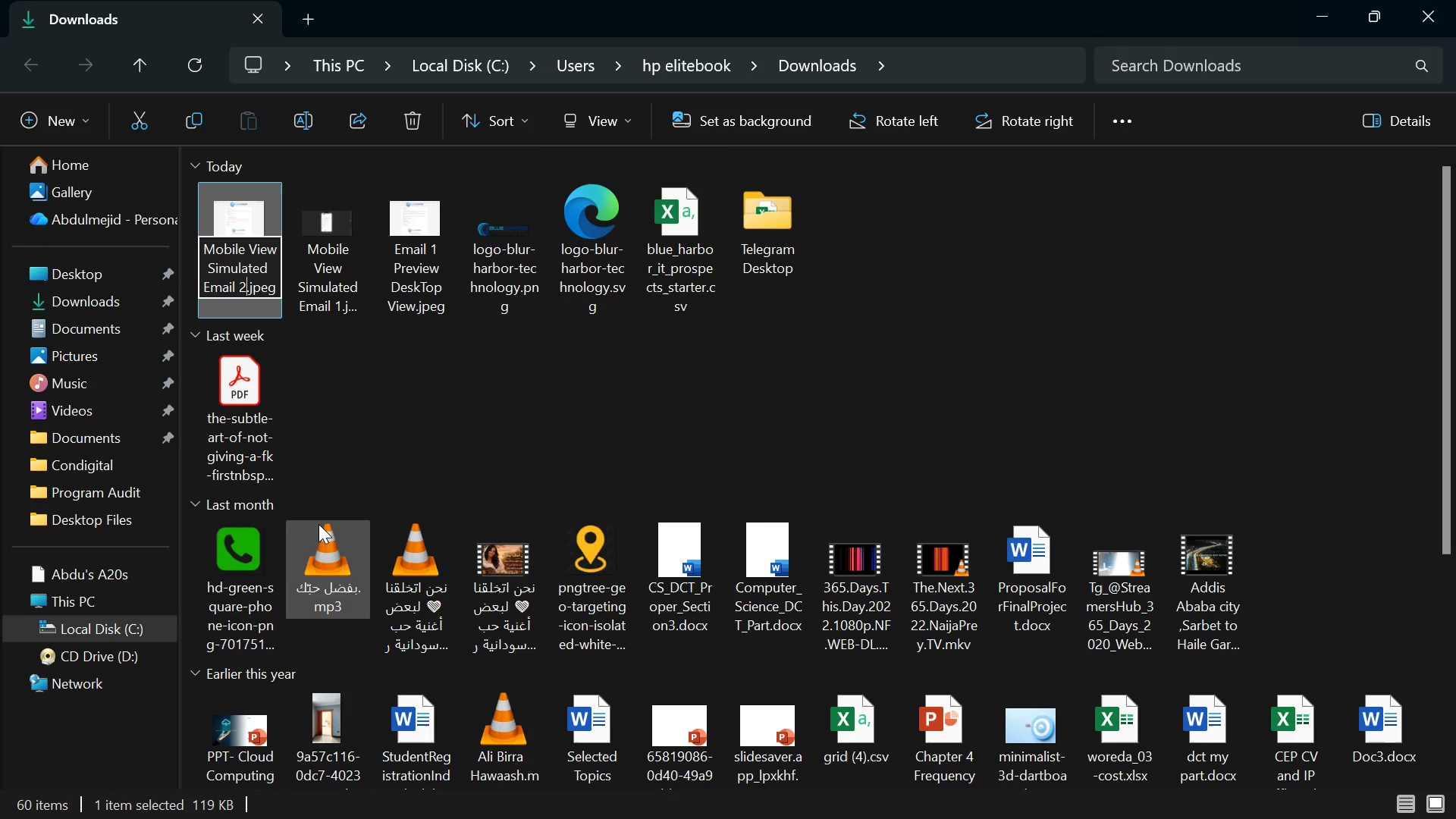 
key(Control+2)
 